 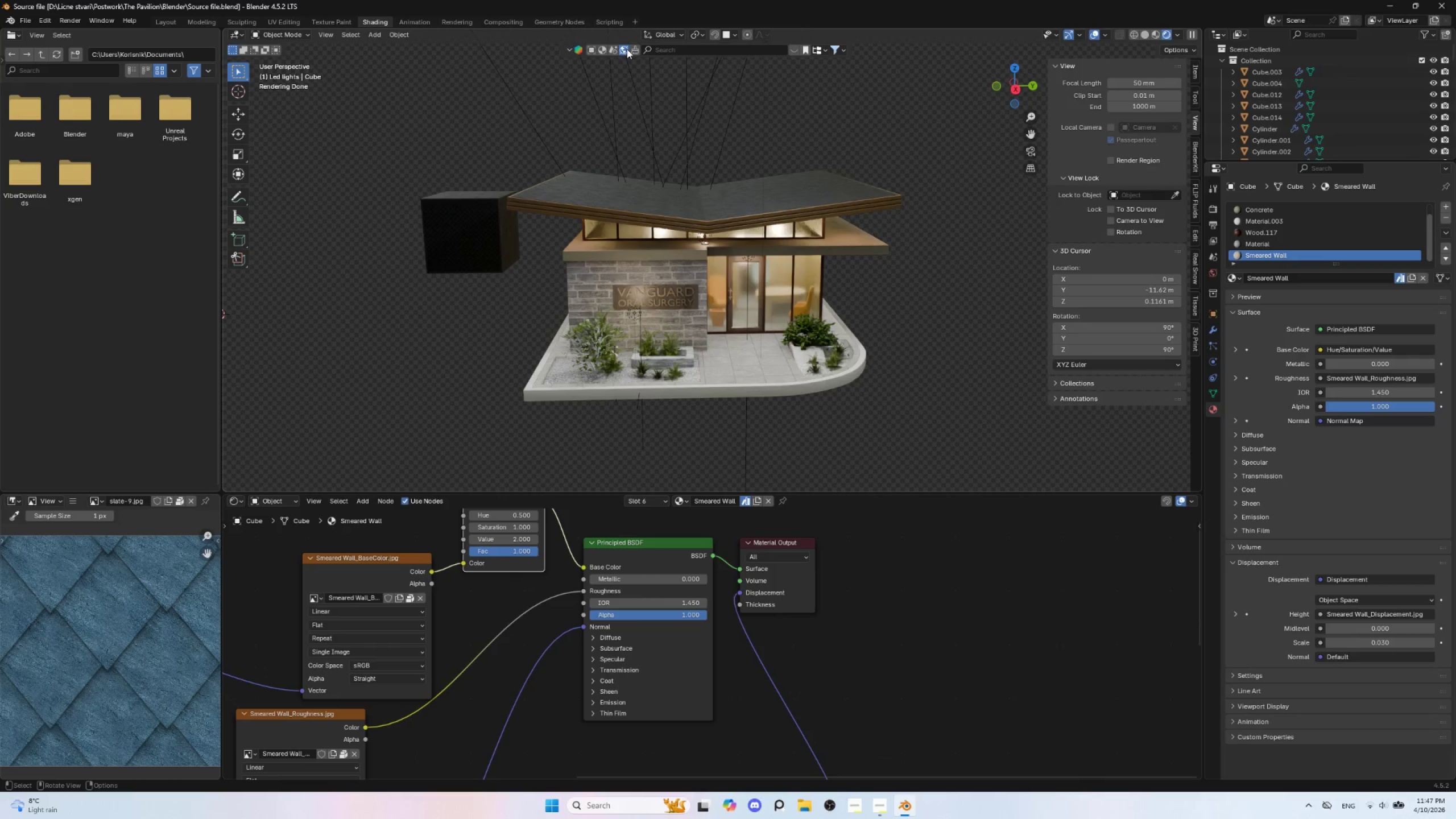 
left_click([685, 49])
 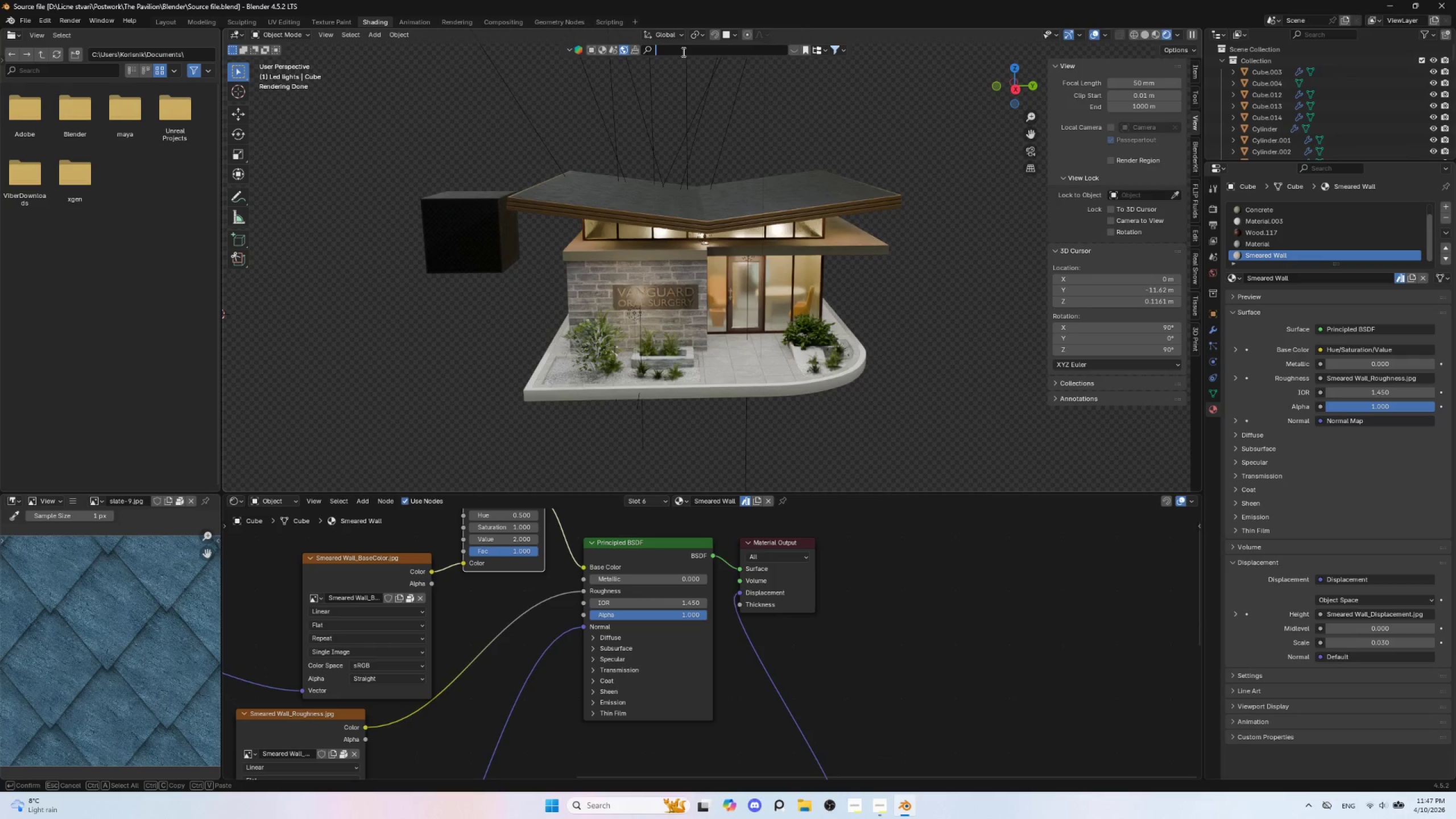 
key(H)
 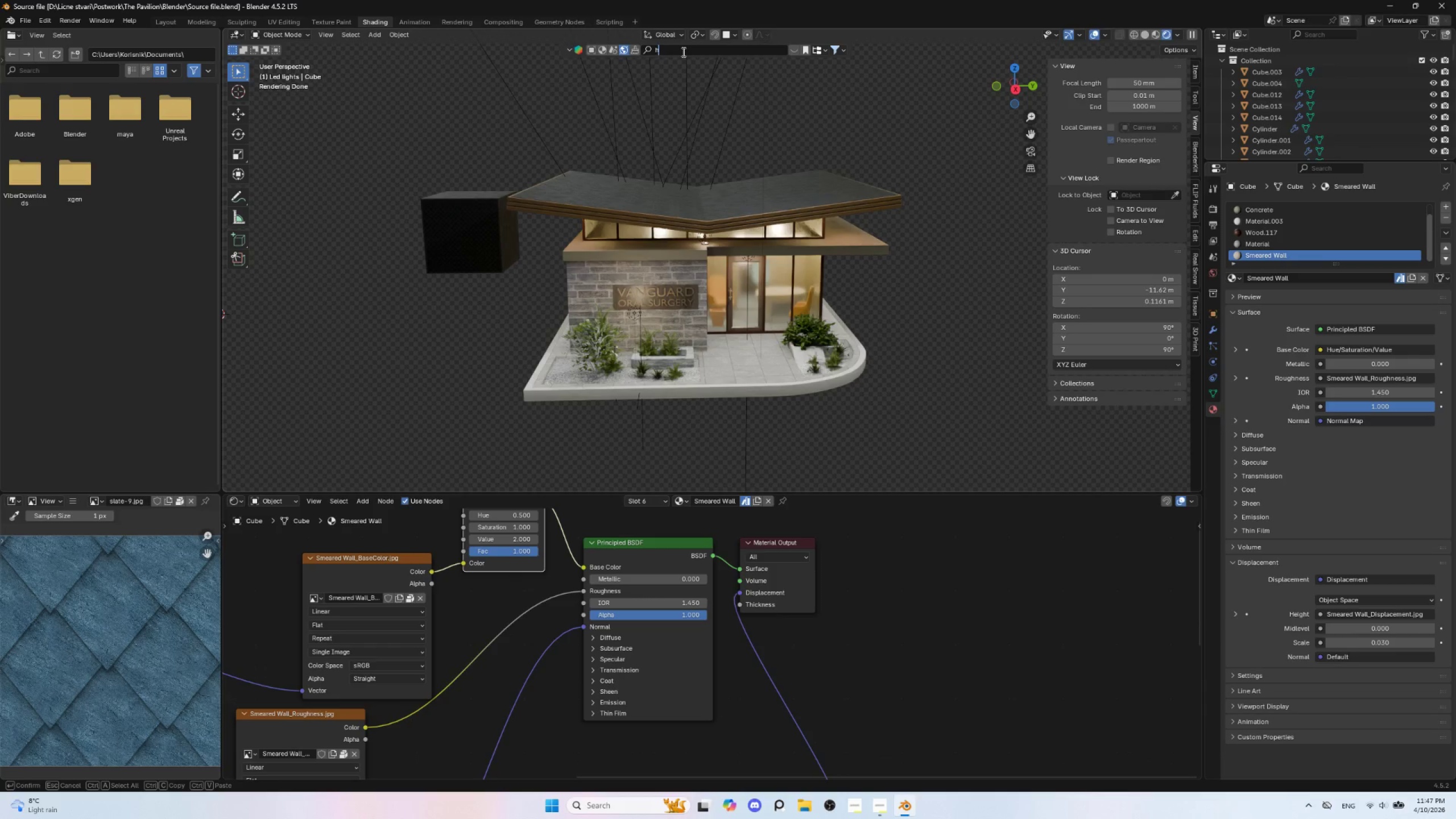 
key(Backspace)
 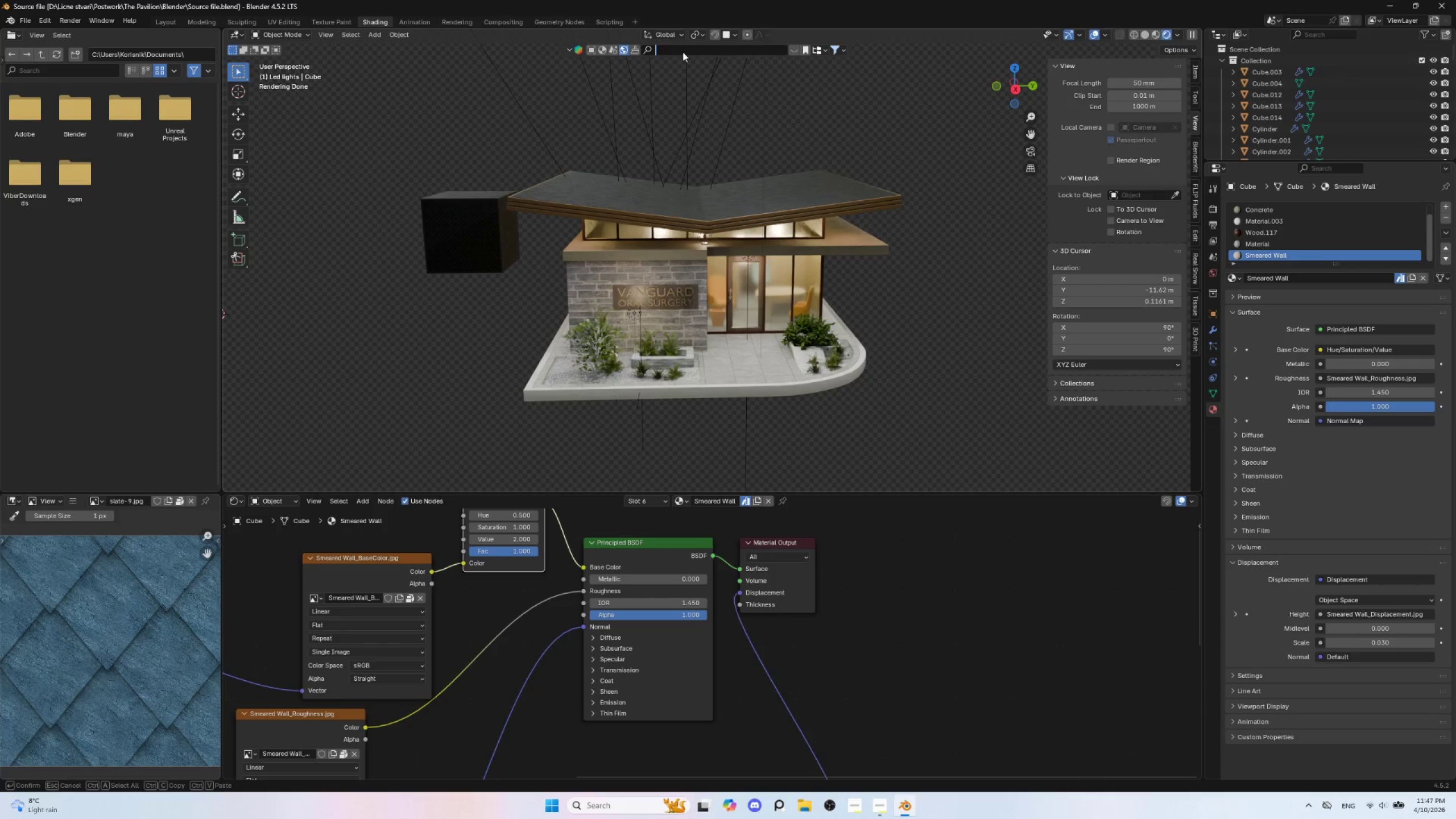 
key(Enter)
 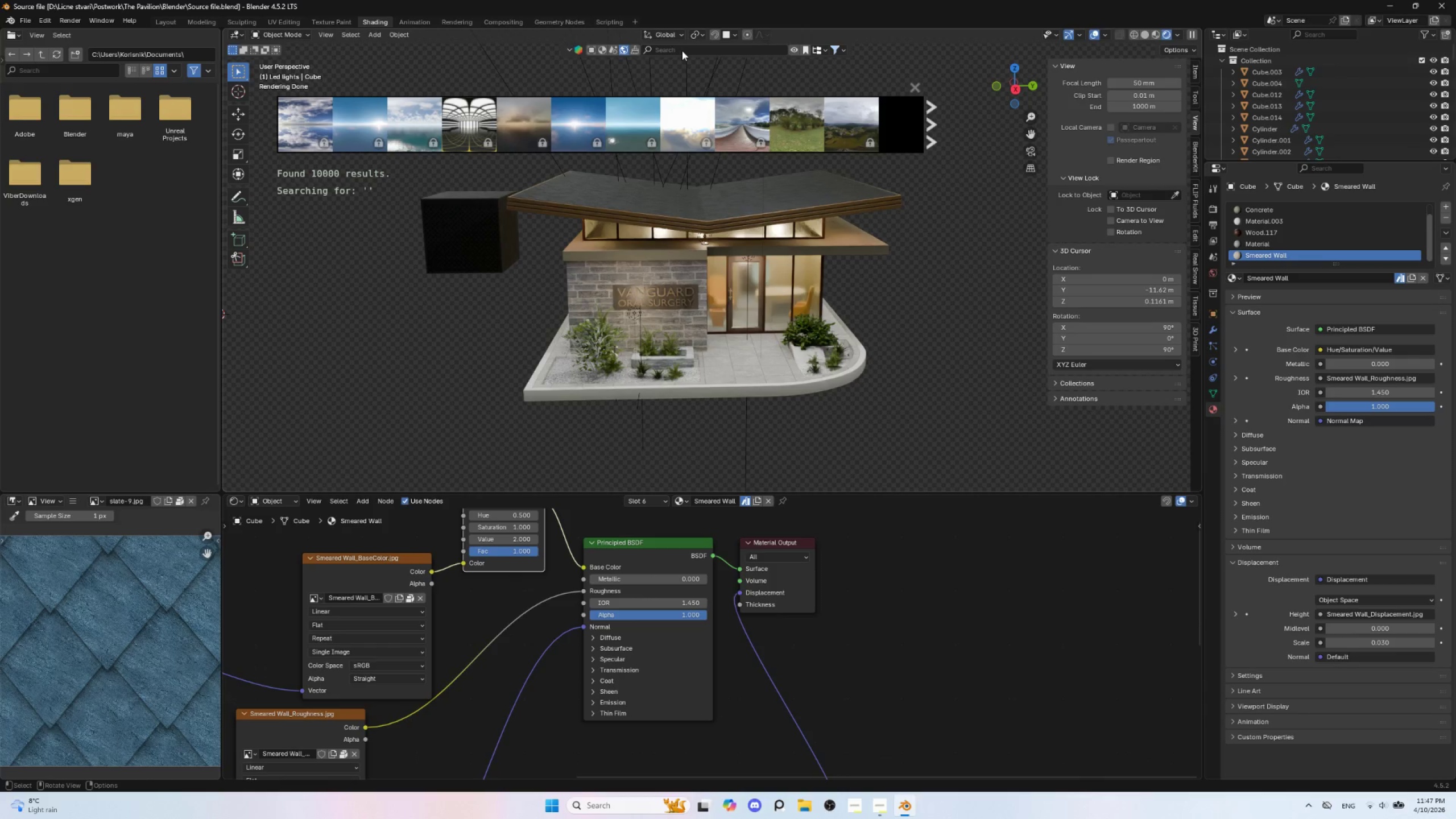 
left_click([679, 50])
 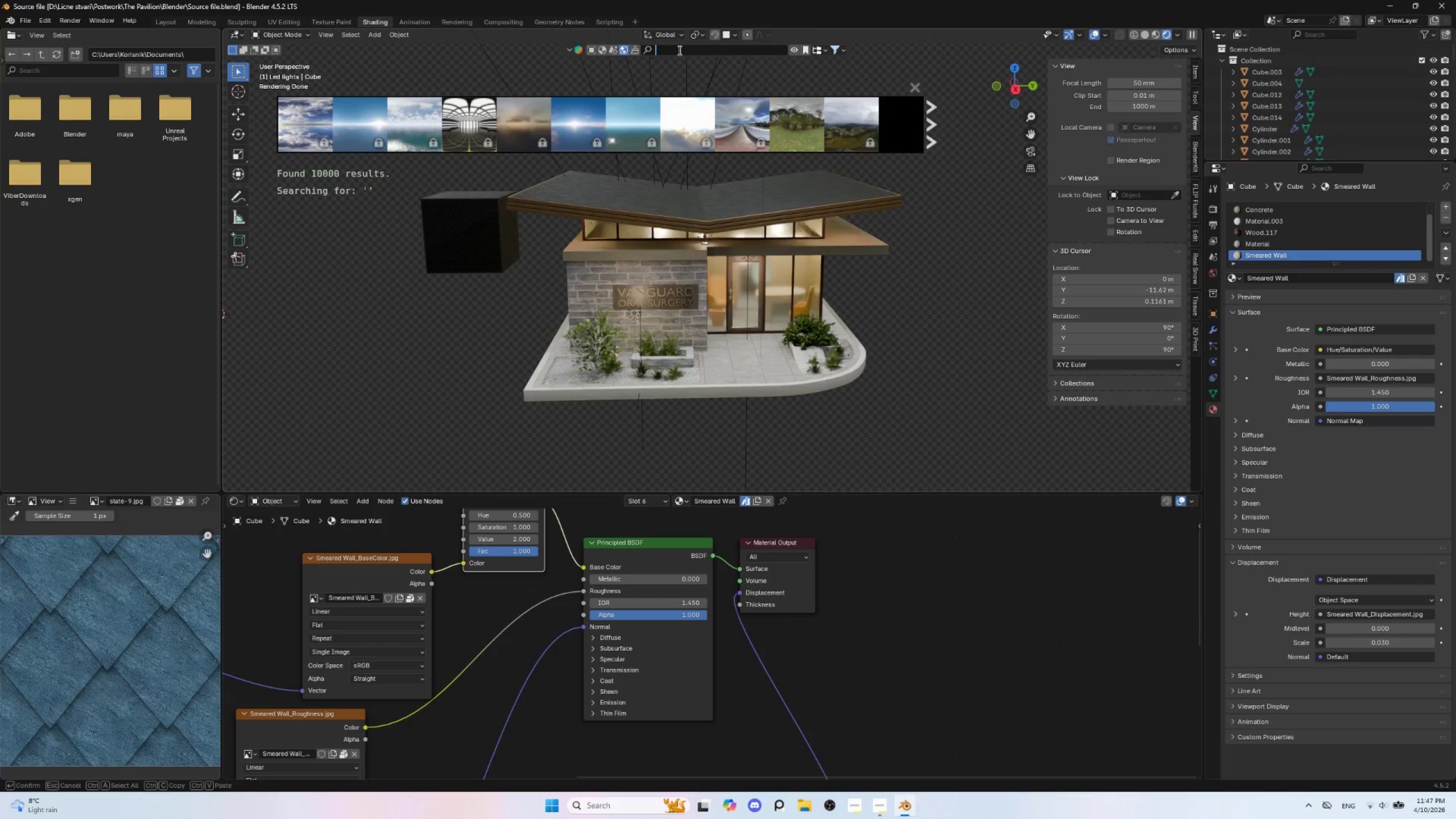 
type(night)
 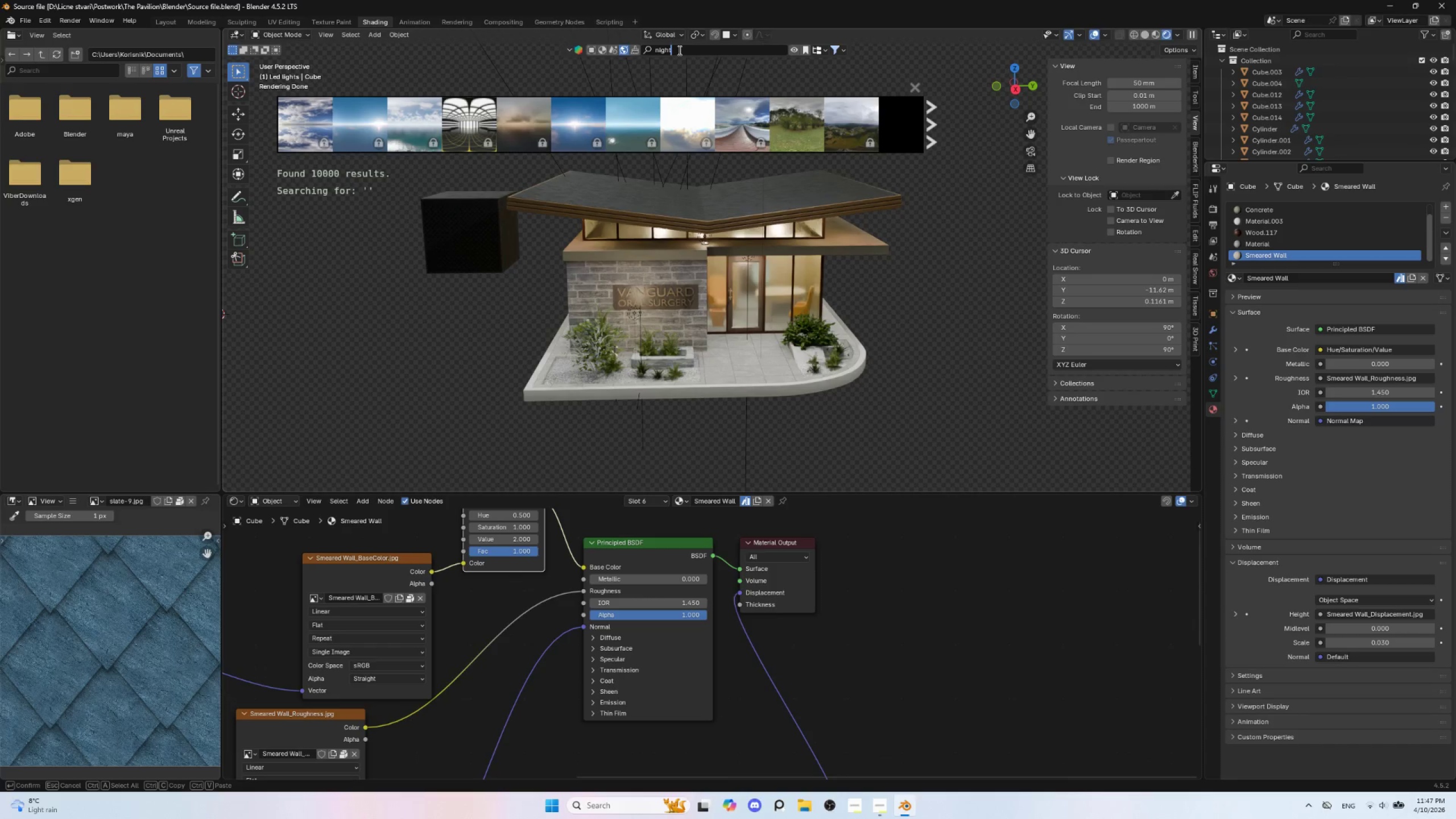 
key(Enter)
 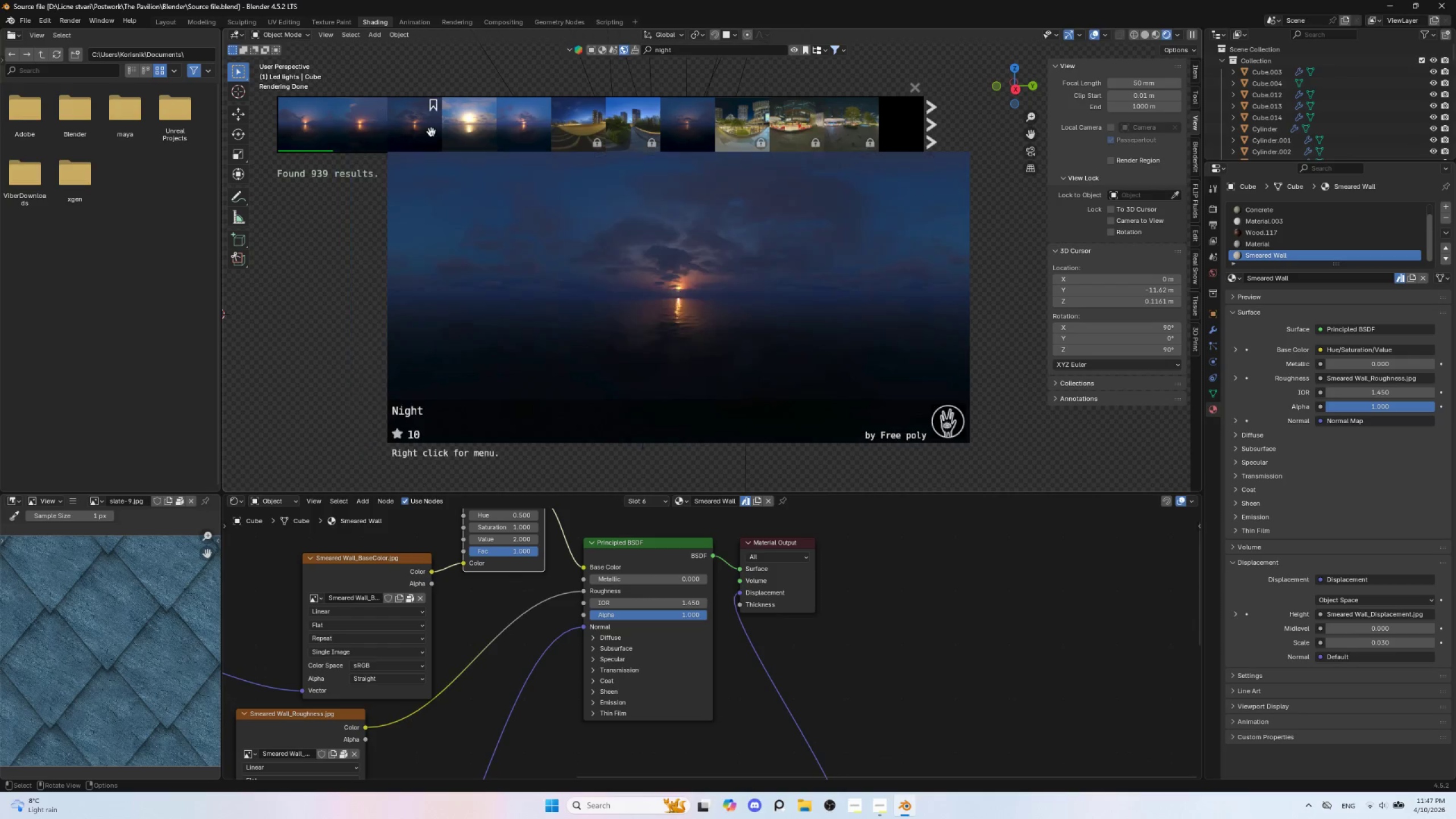 
wait(8.19)
 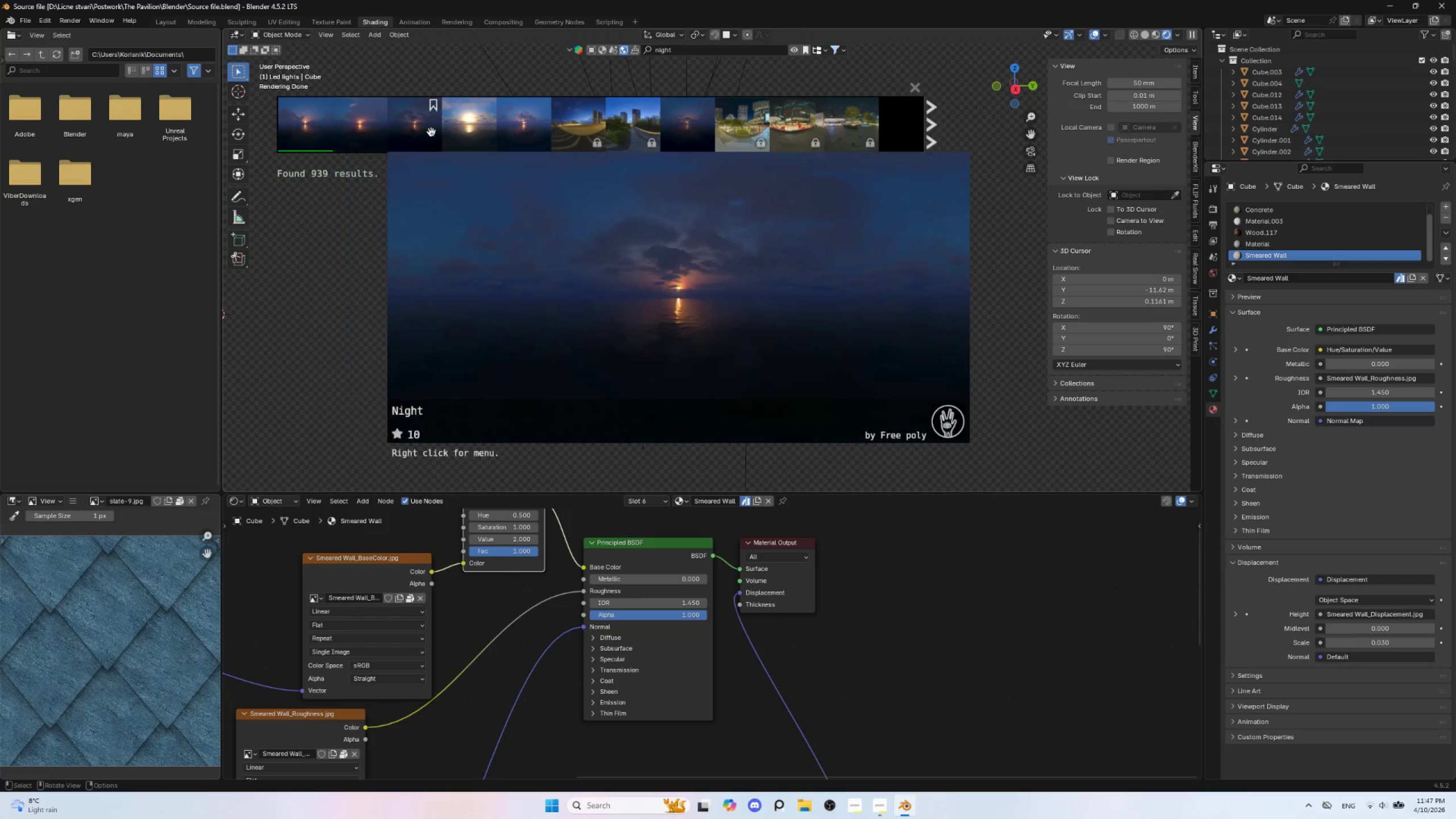 
scroll: coordinate [689, 131], scroll_direction: down, amount: 15.0
 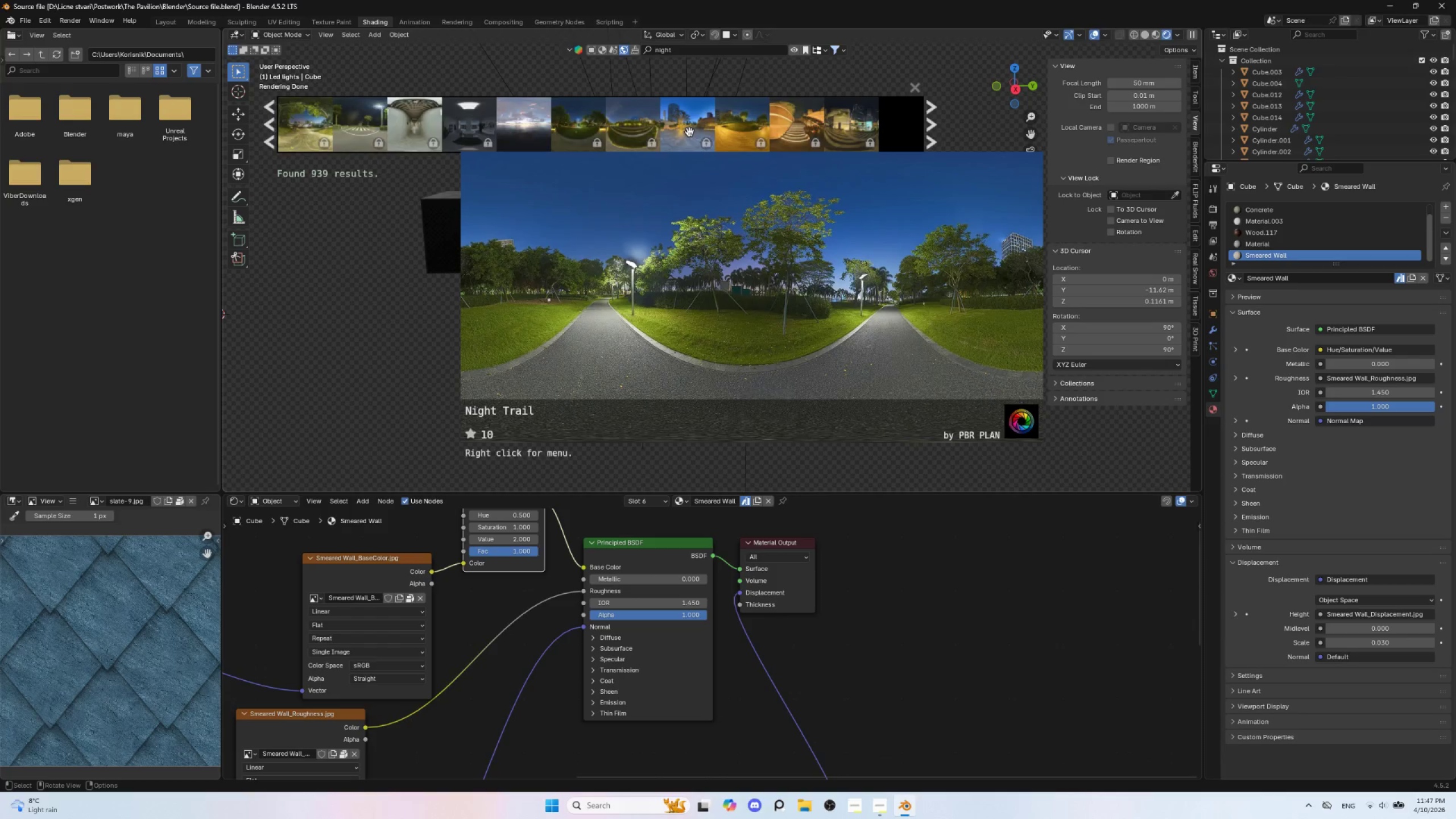 
scroll: coordinate [599, 134], scroll_direction: down, amount: 18.0
 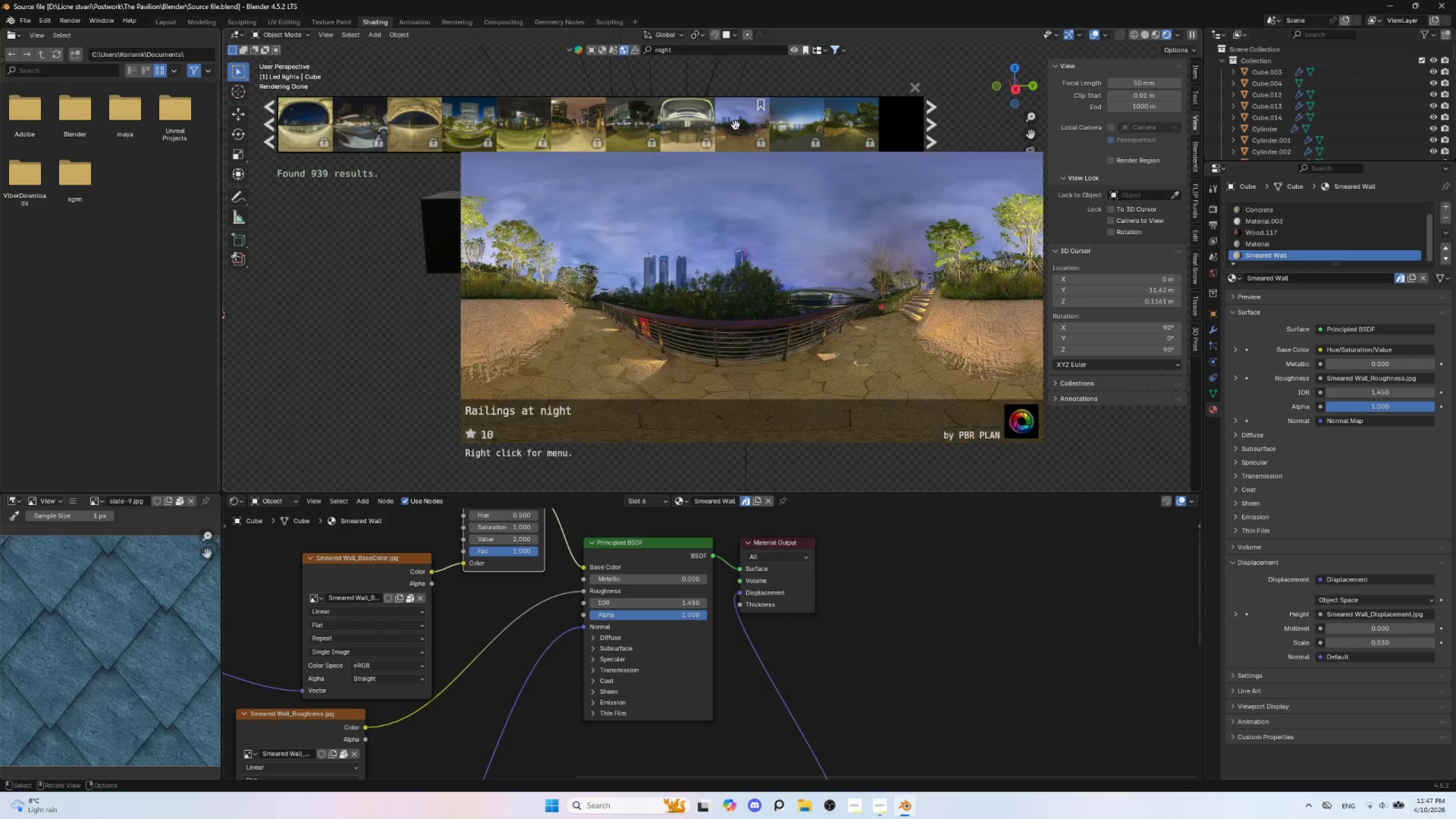 
scroll: coordinate [696, 123], scroll_direction: down, amount: 18.0
 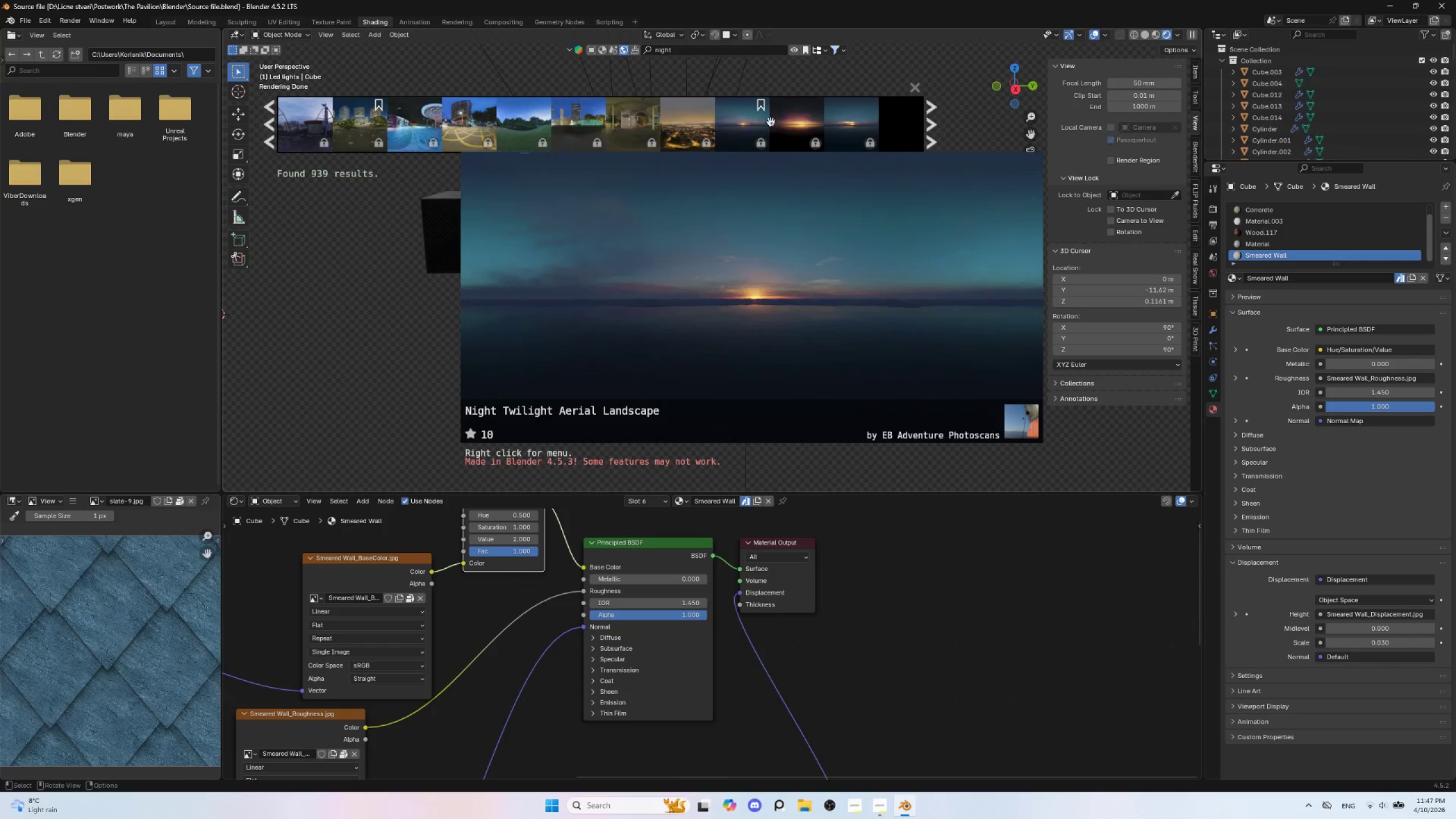 
scroll: coordinate [800, 129], scroll_direction: down, amount: 26.0
 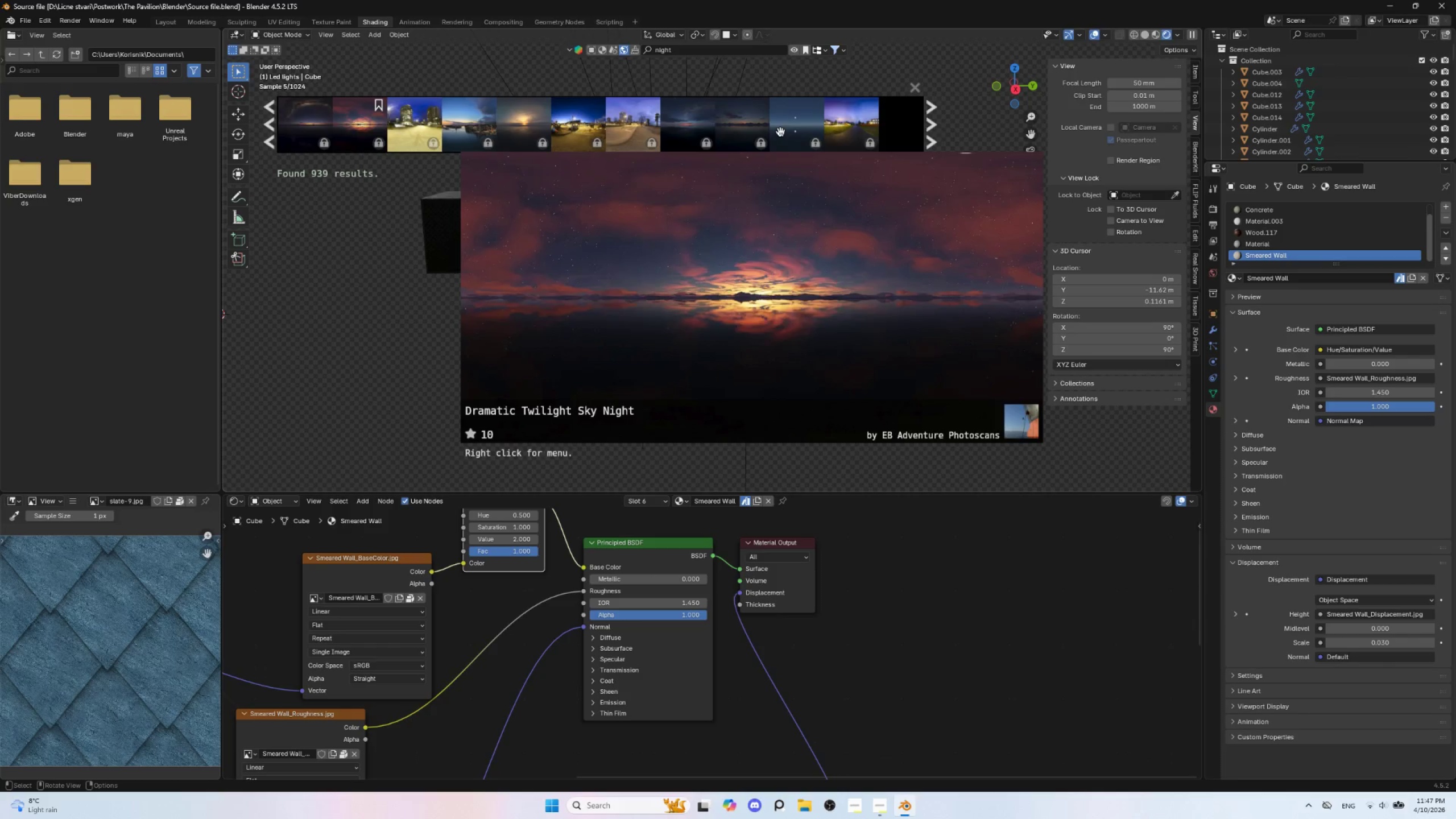 
scroll: coordinate [825, 130], scroll_direction: down, amount: 31.0
 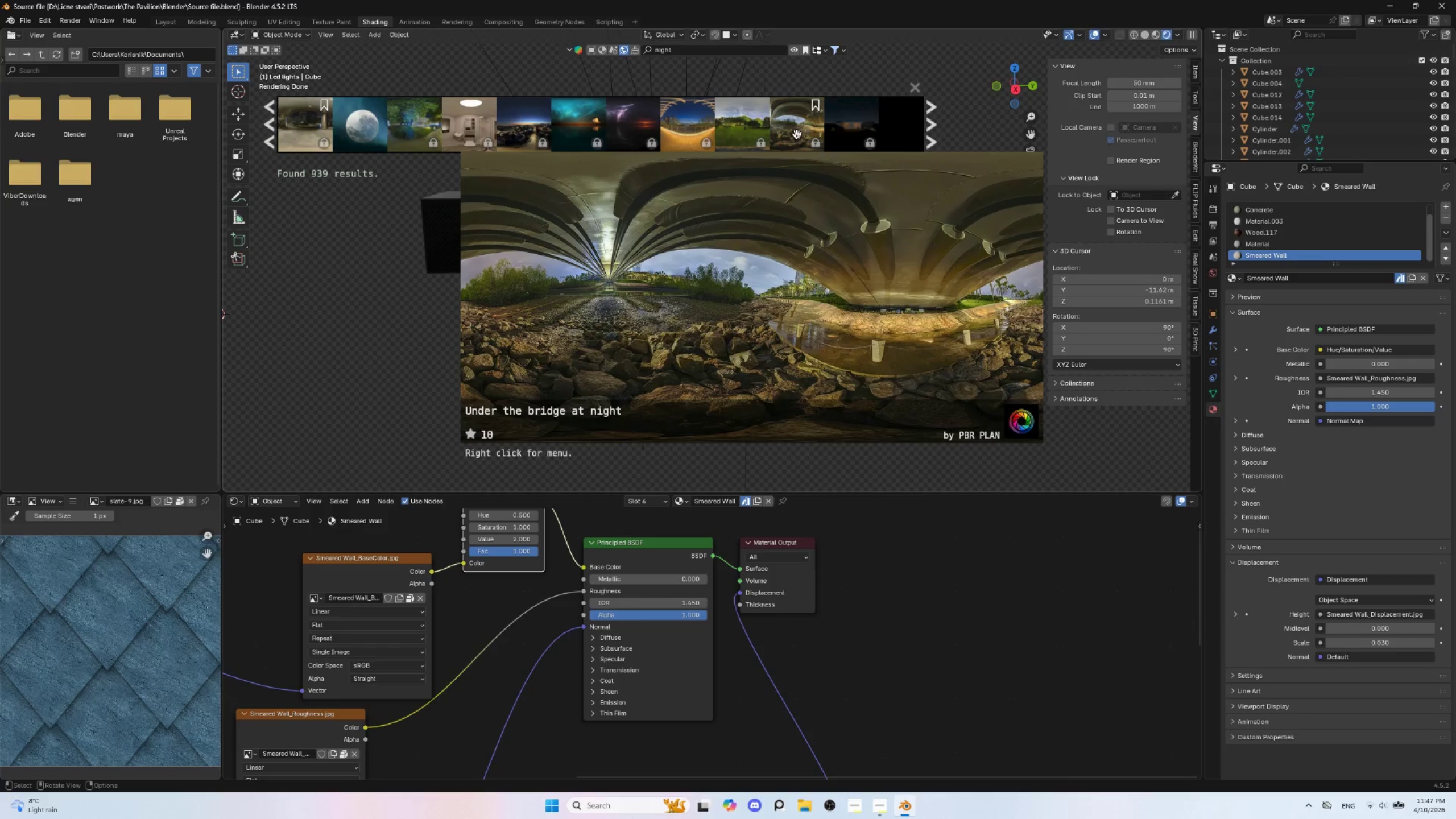 
scroll: coordinate [793, 121], scroll_direction: down, amount: 22.0
 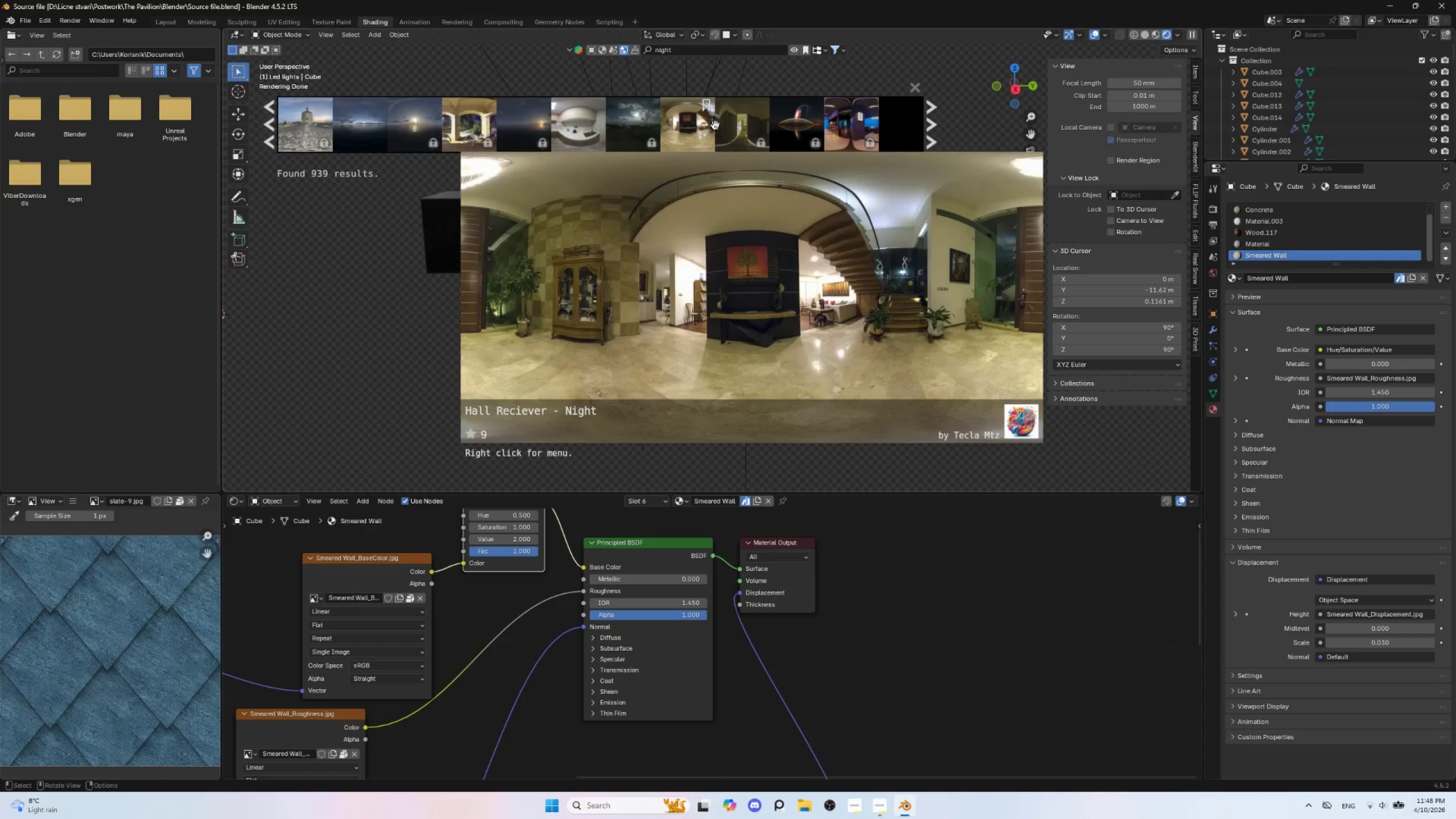 
scroll: coordinate [768, 127], scroll_direction: down, amount: 12.0
 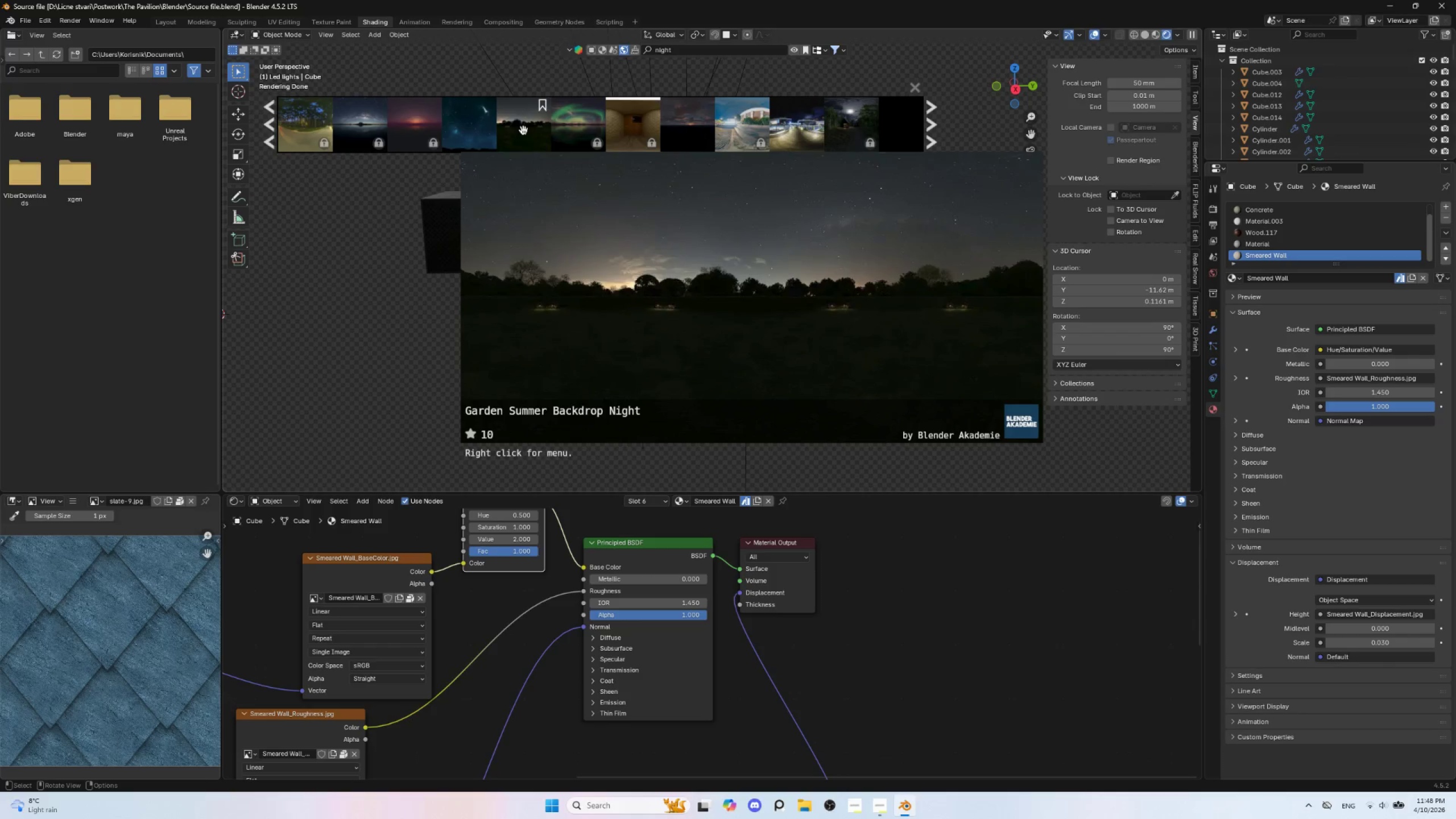 
wait(9.79)
 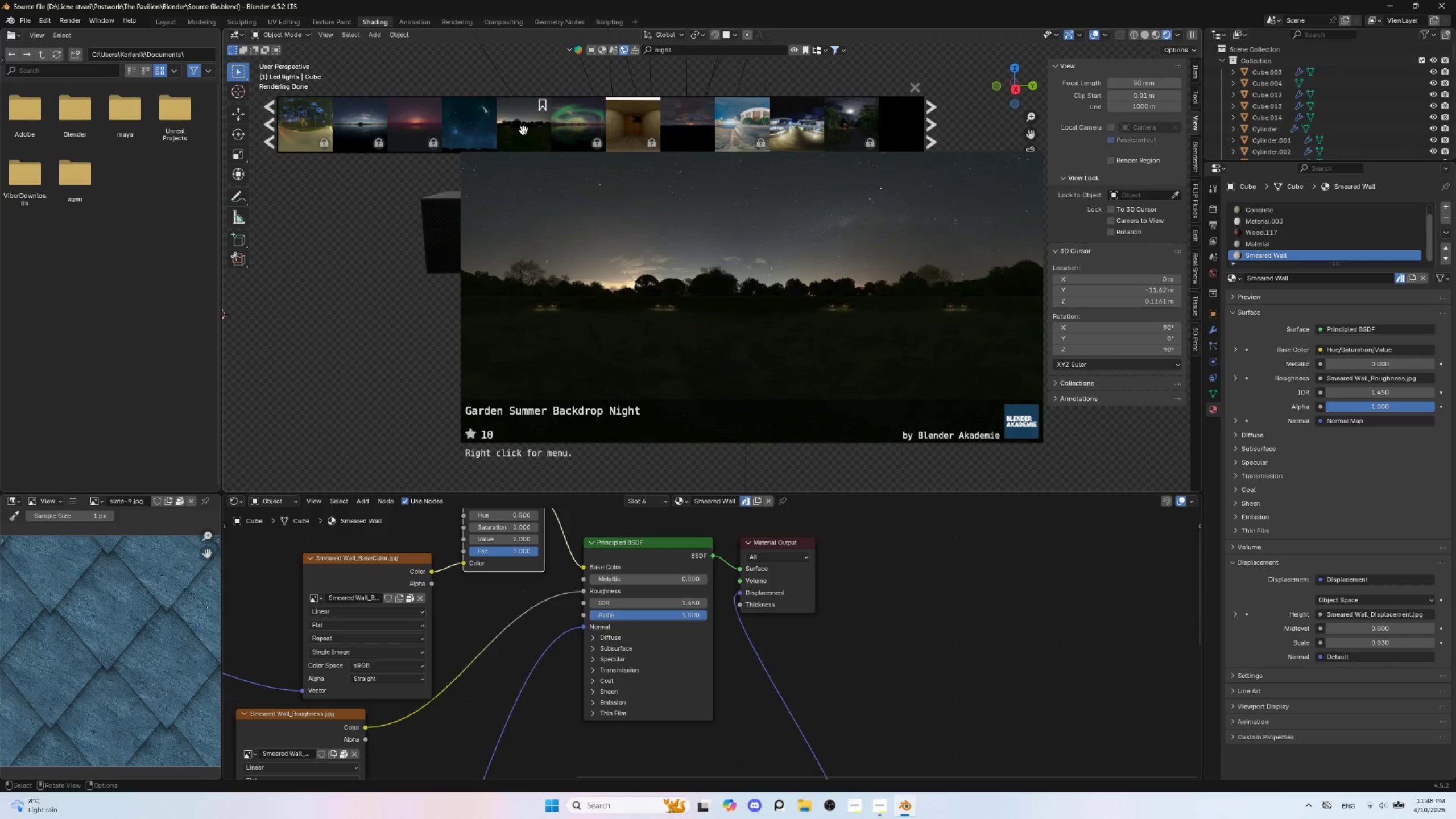 
left_click([693, 123])
 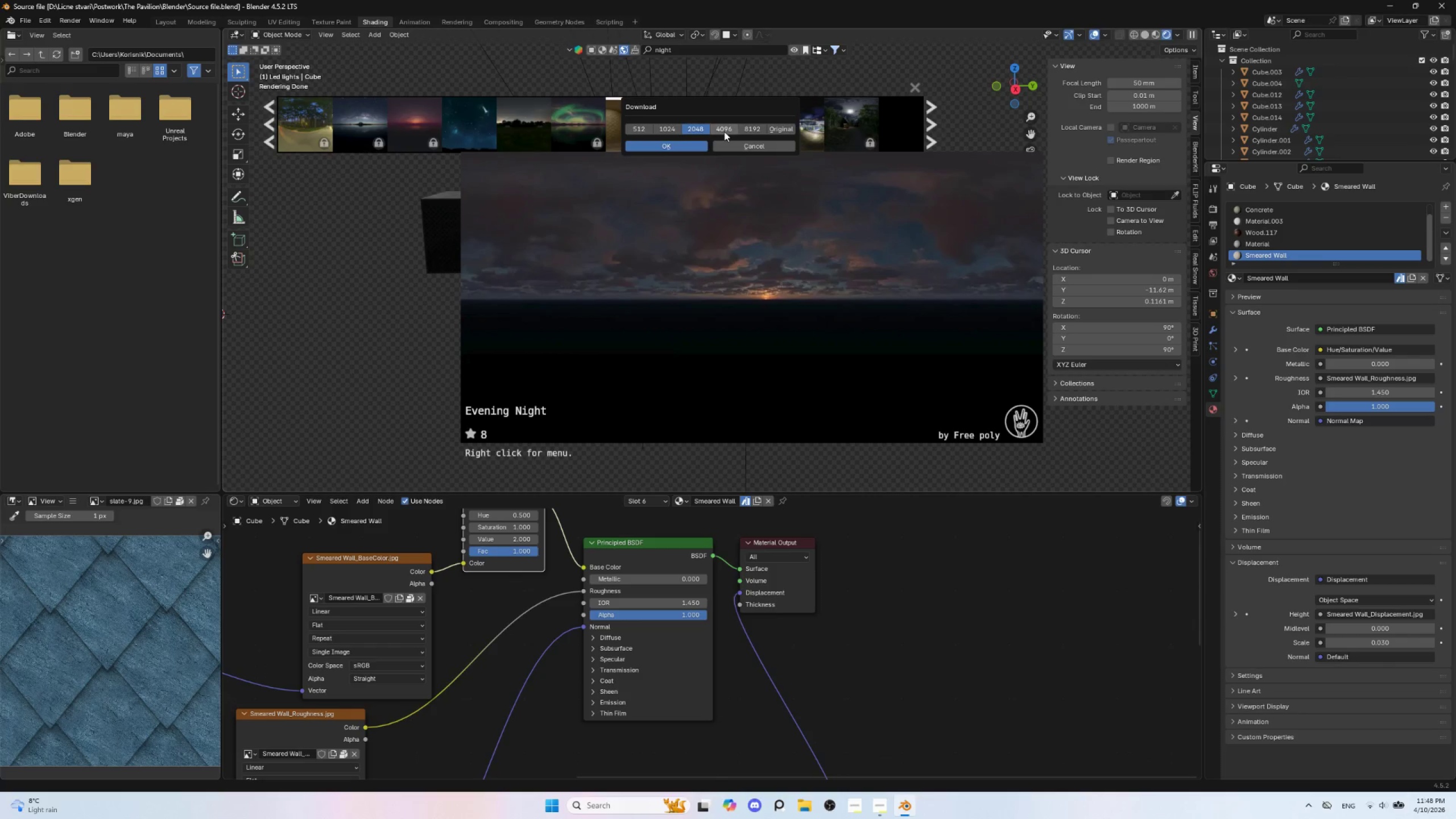 
left_click([726, 129])
 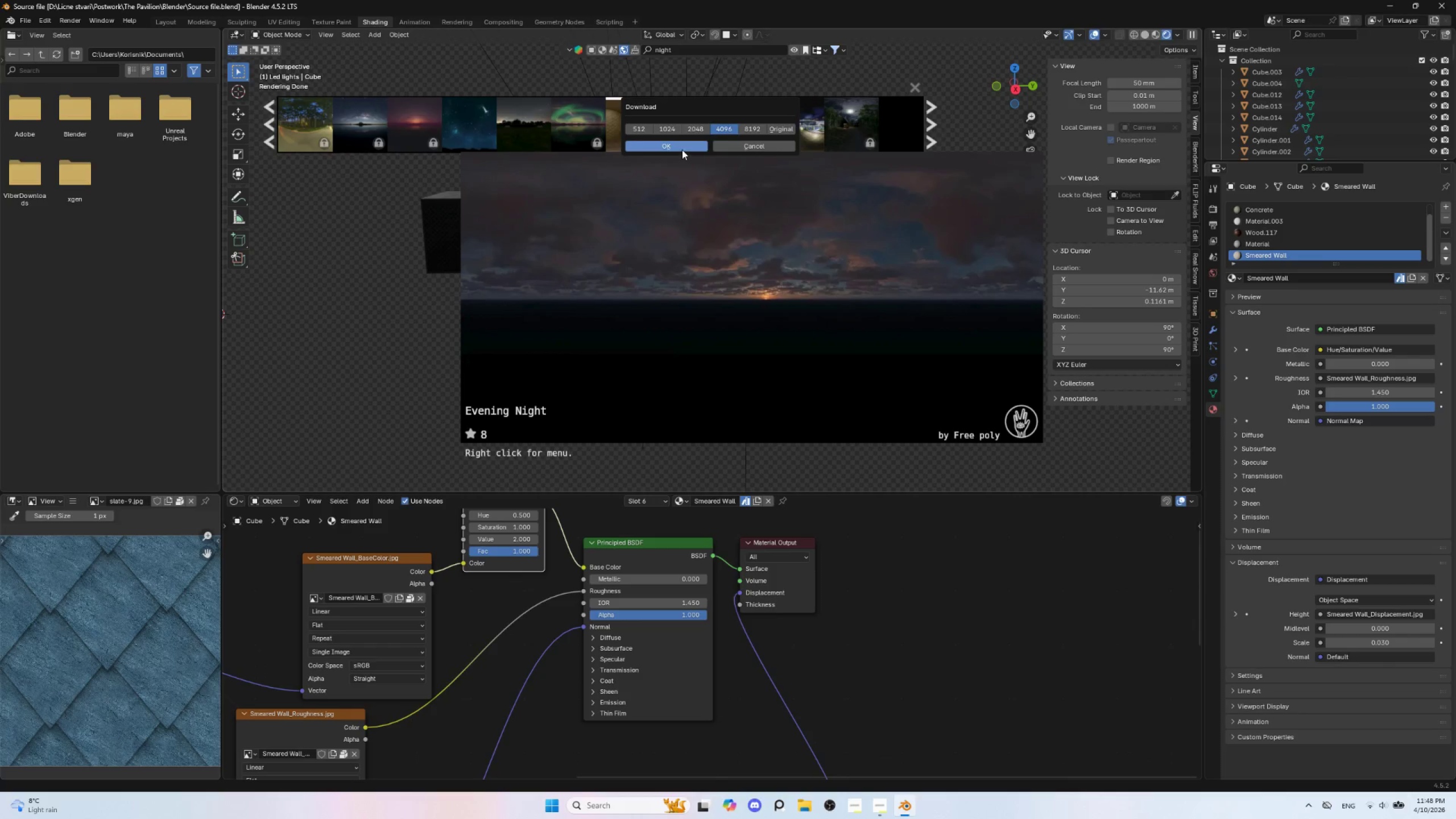 
left_click([682, 150])
 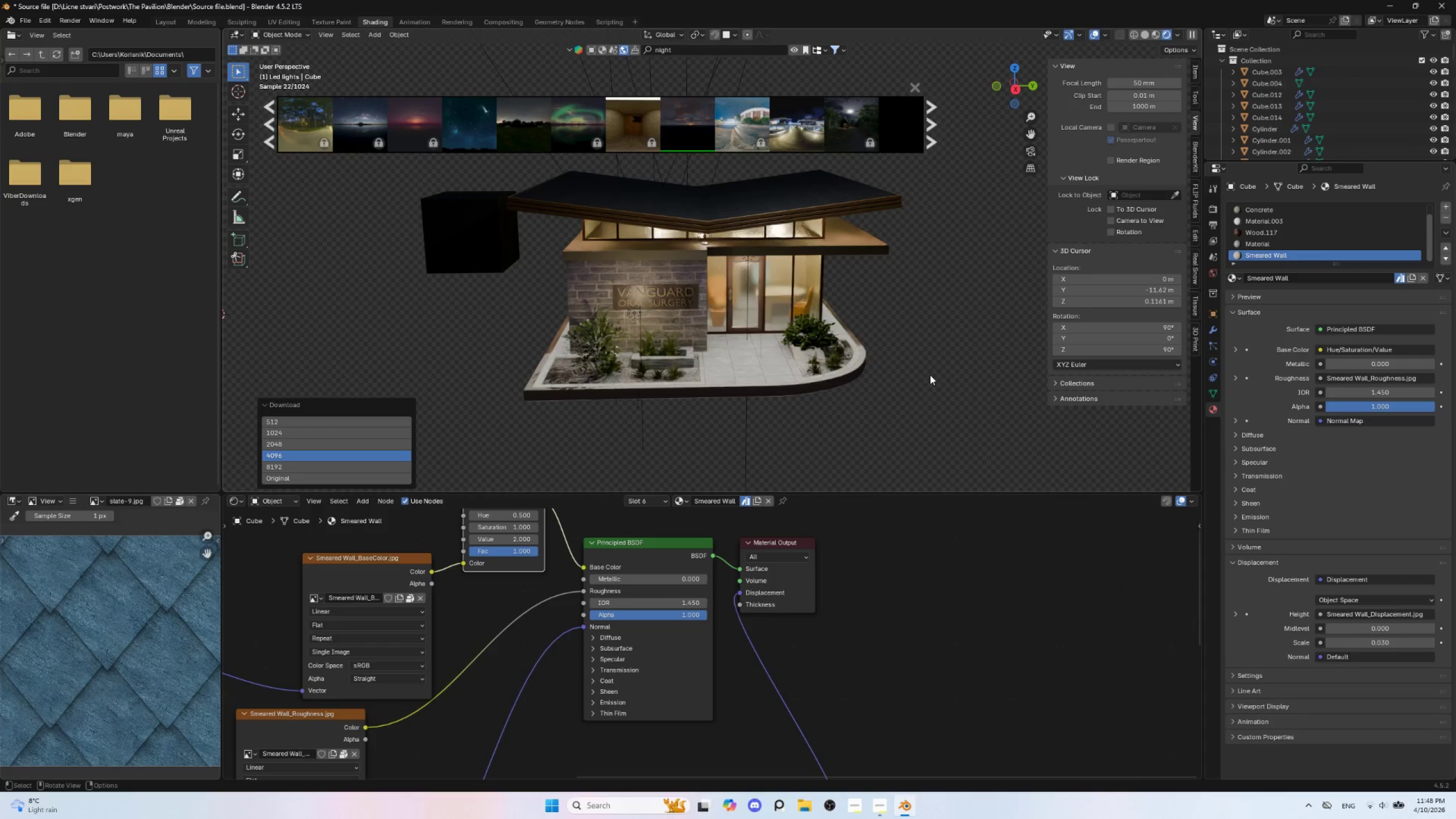 
wait(13.08)
 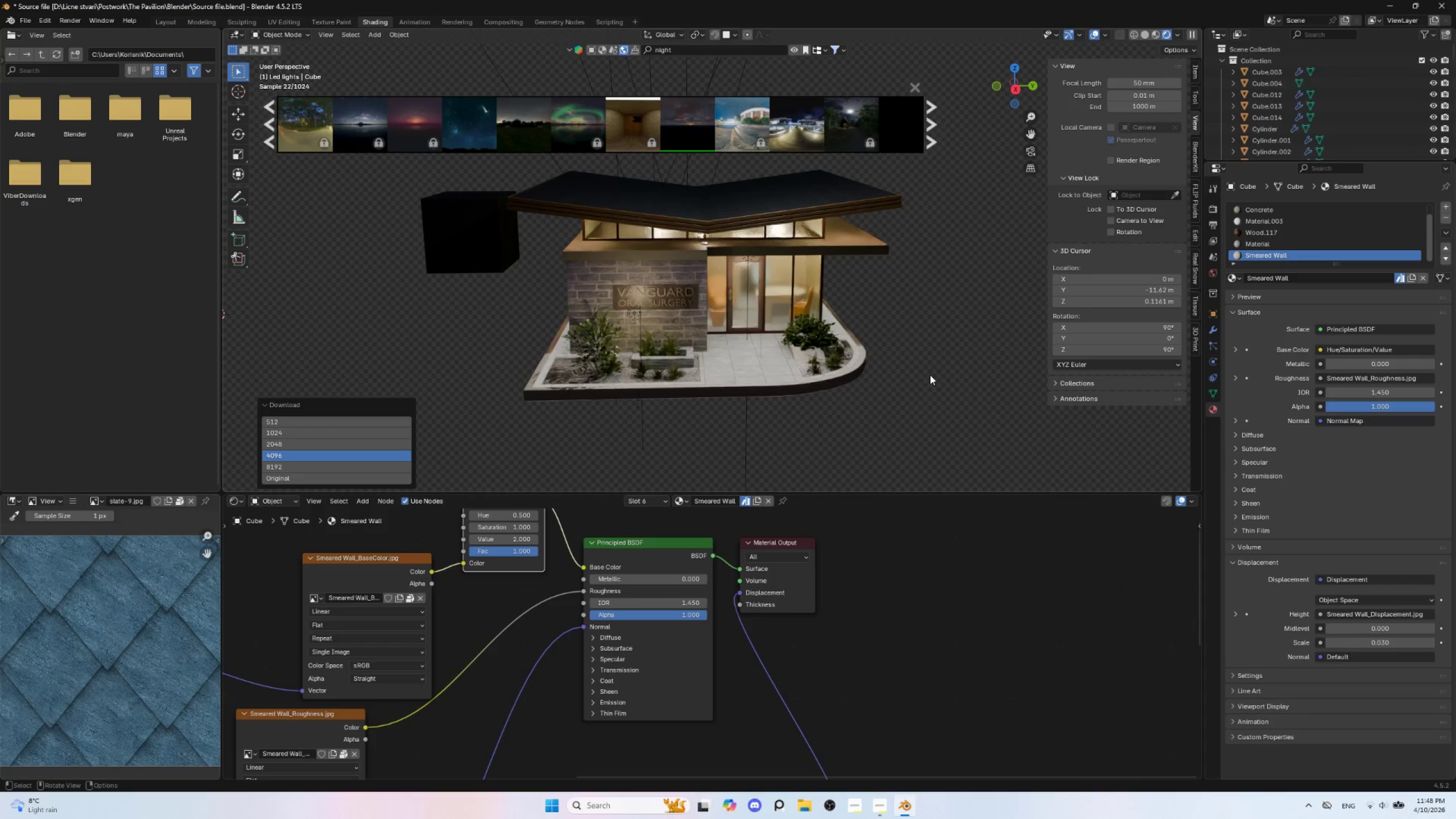 
scroll: coordinate [912, 372], scroll_direction: up, amount: 2.0
 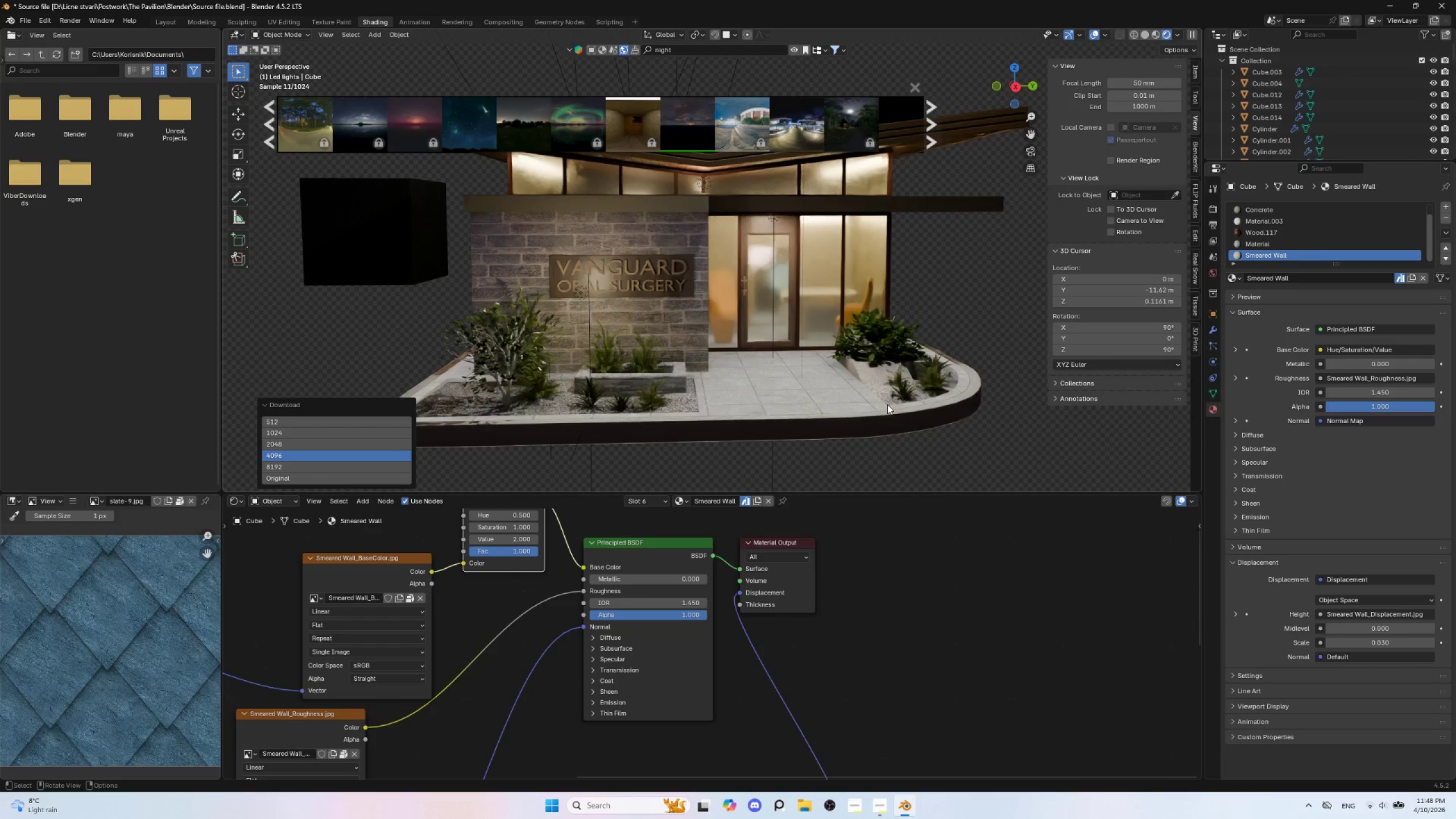 
wait(7.67)
 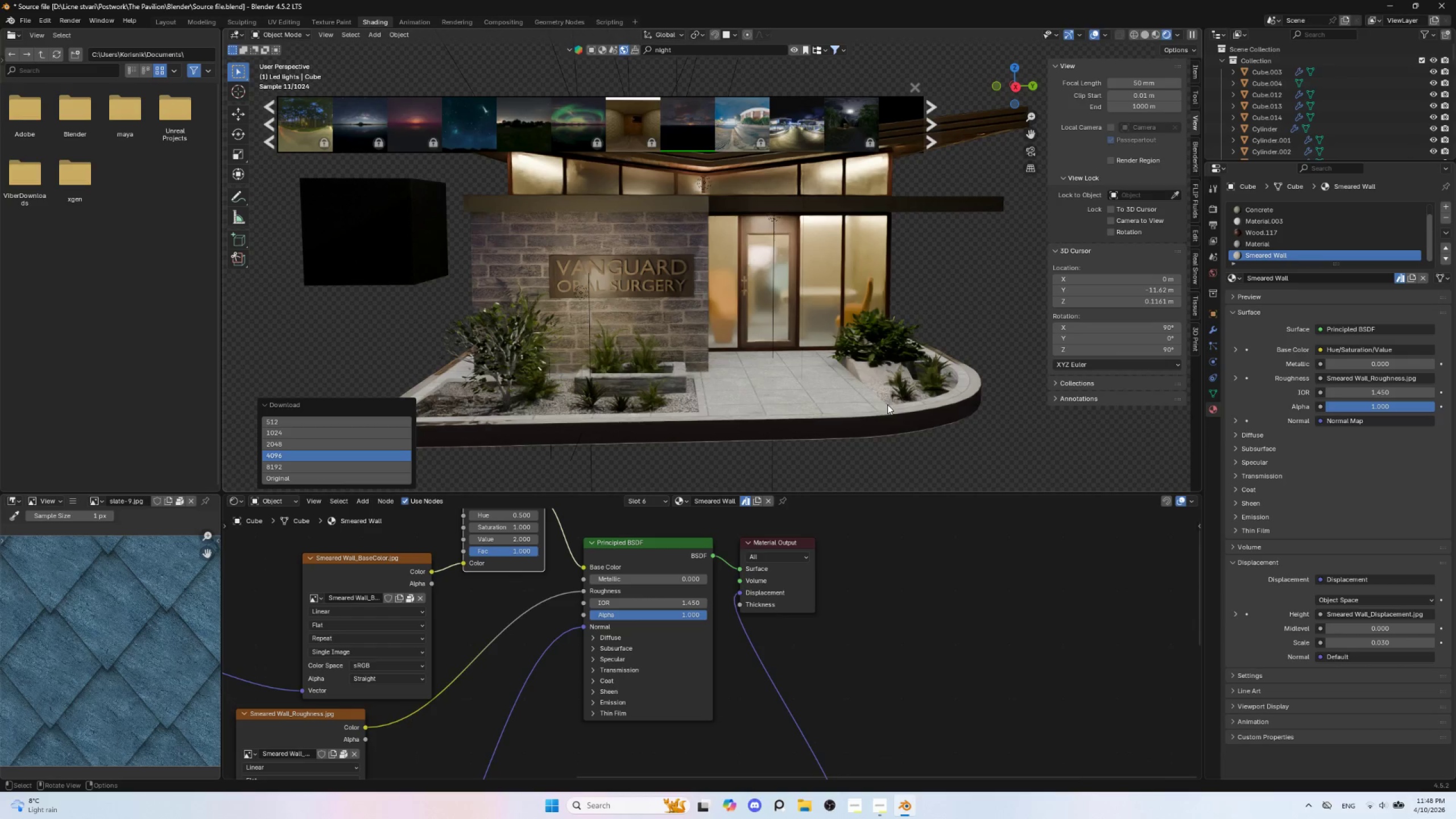 
scroll: coordinate [859, 129], scroll_direction: down, amount: 5.0
 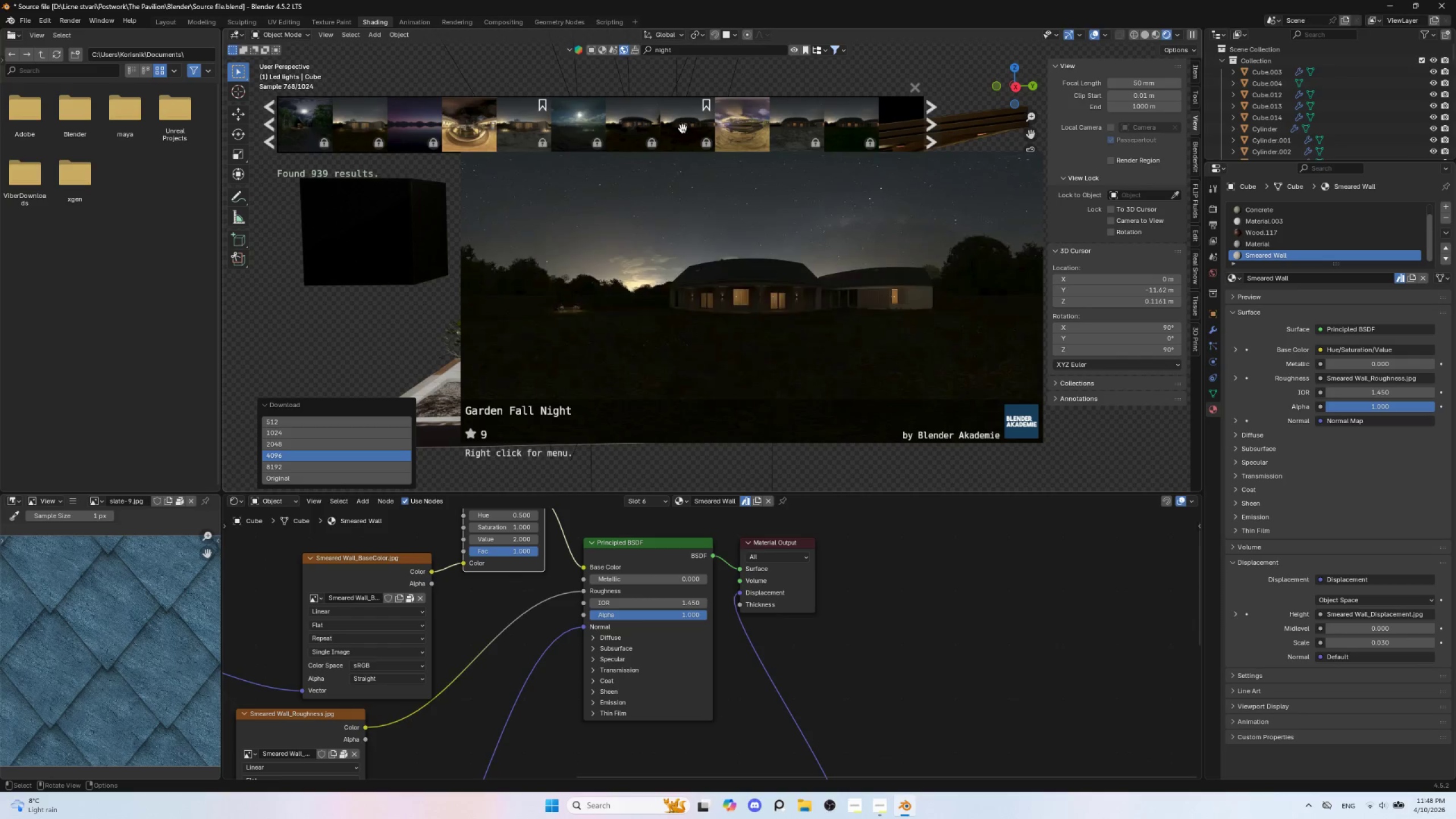 
scroll: coordinate [359, 130], scroll_direction: up, amount: 160.0
 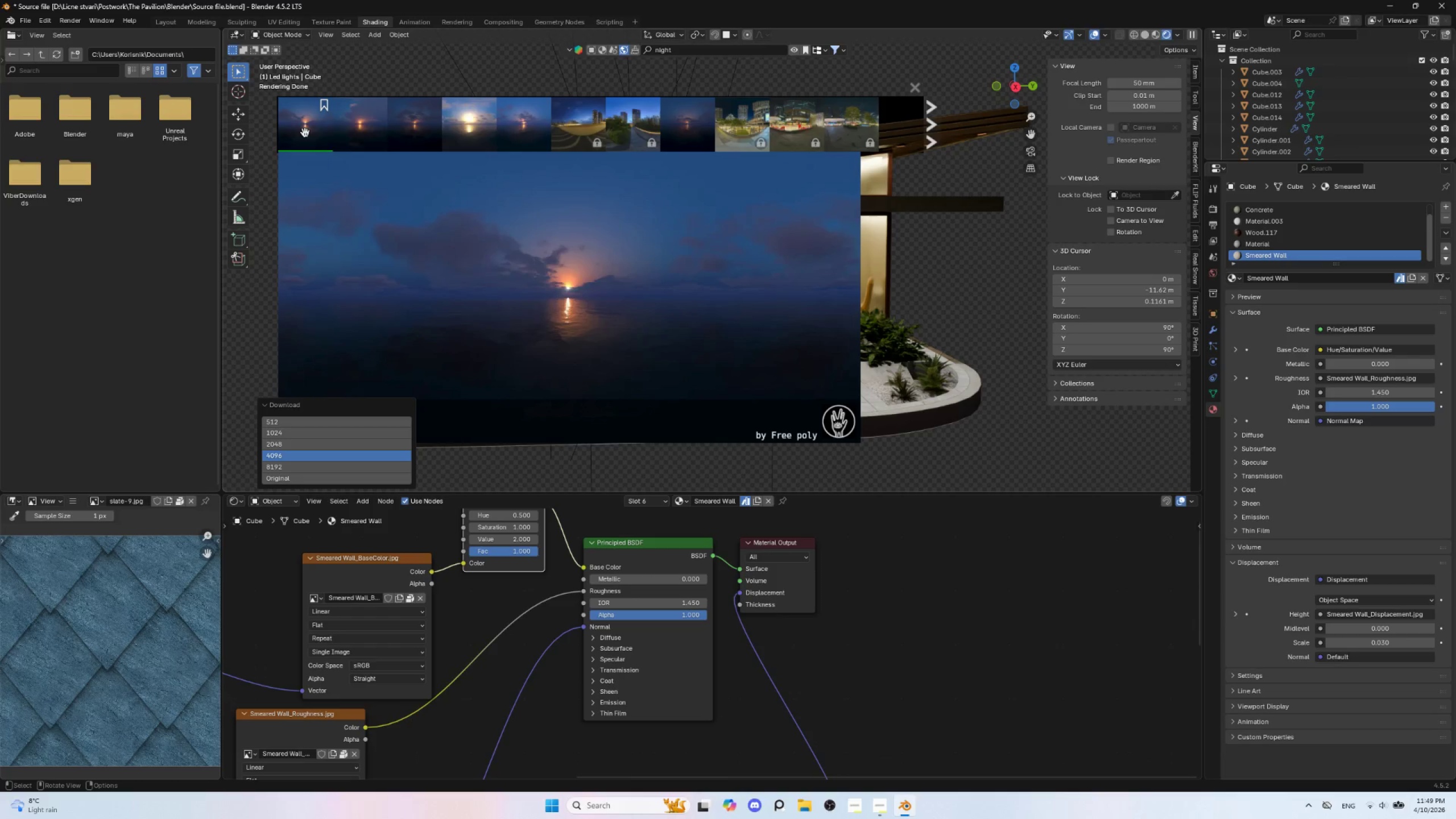 
left_click([304, 130])
 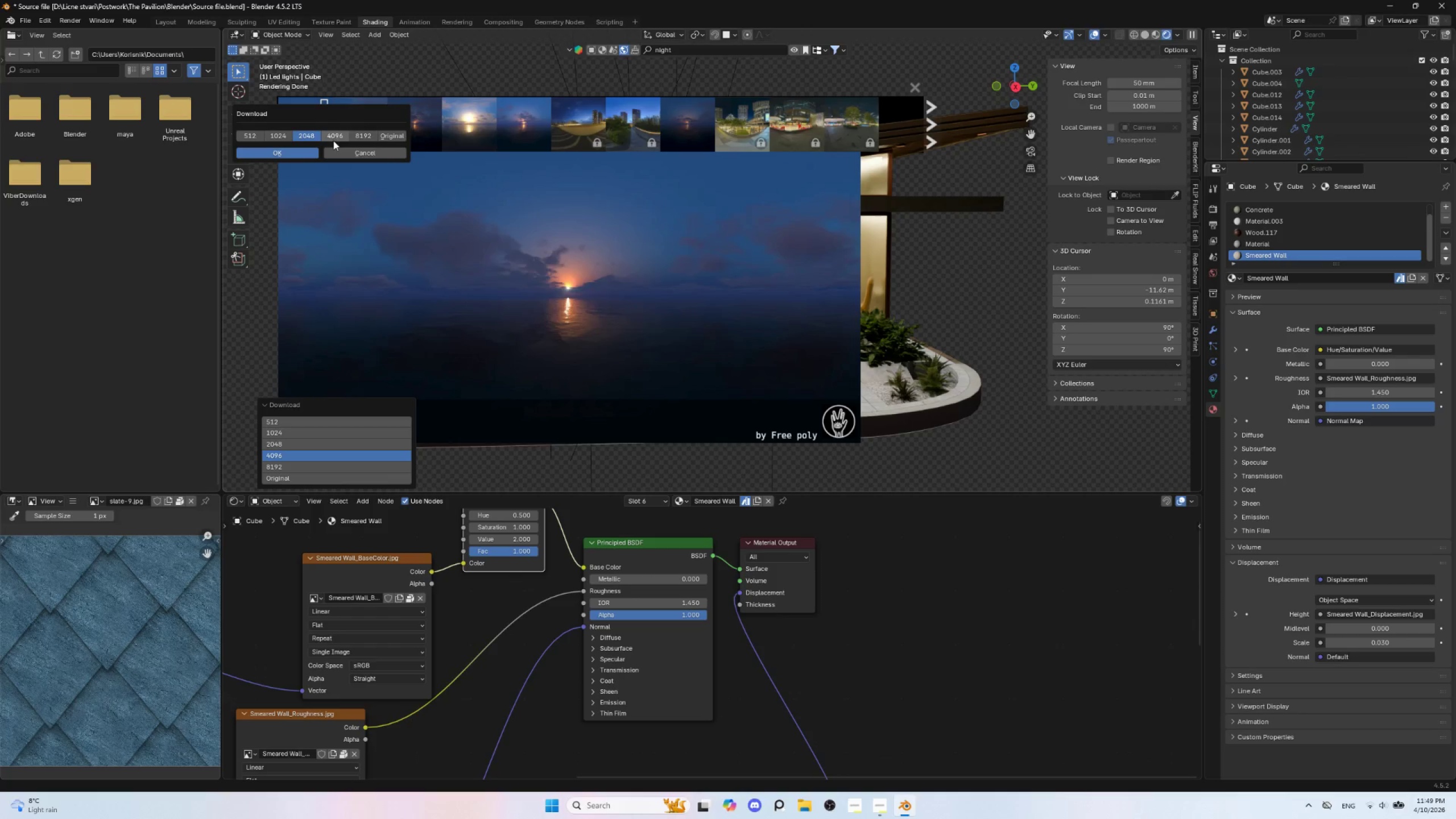 
left_click([342, 135])
 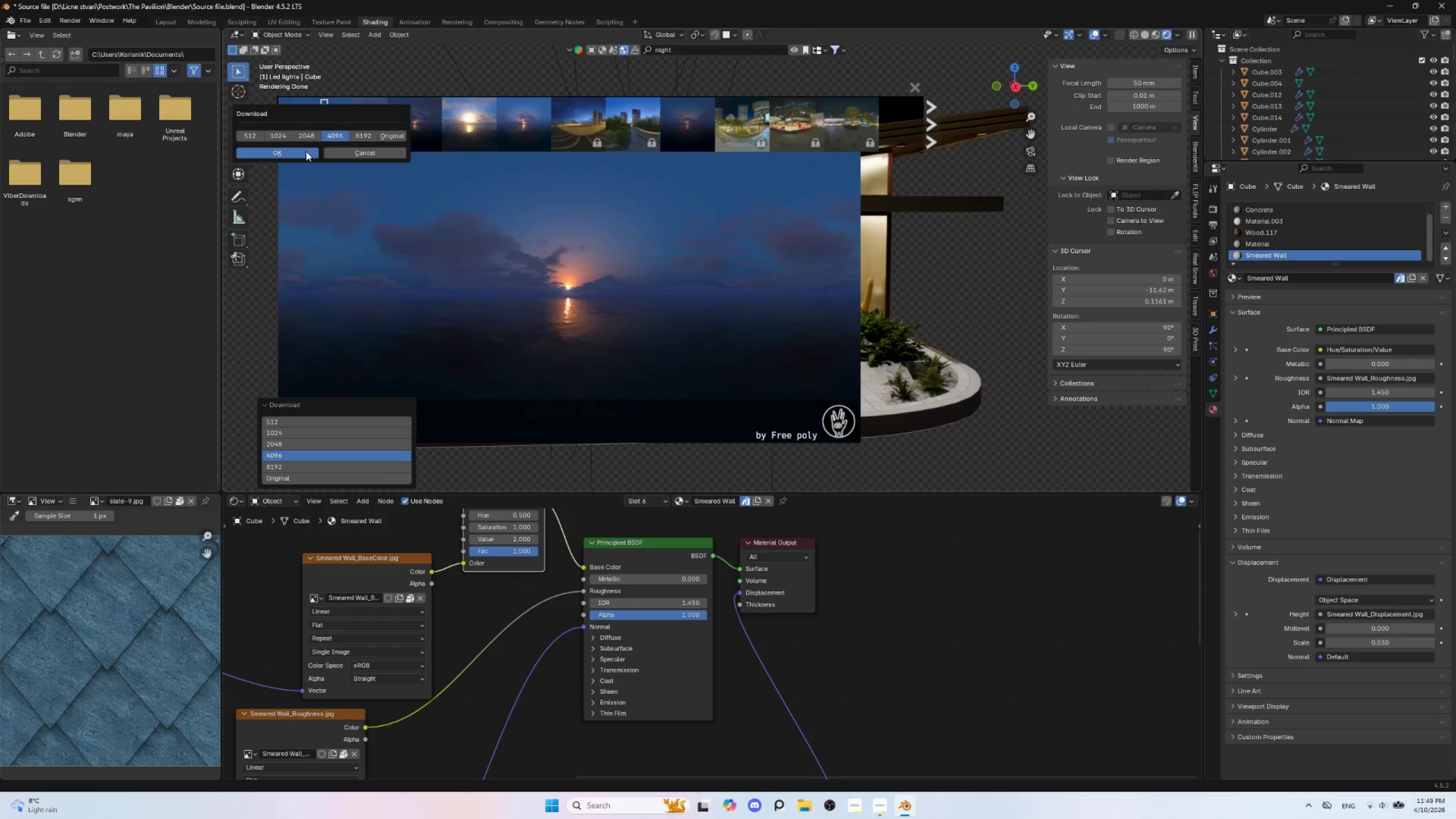 
left_click([306, 151])
 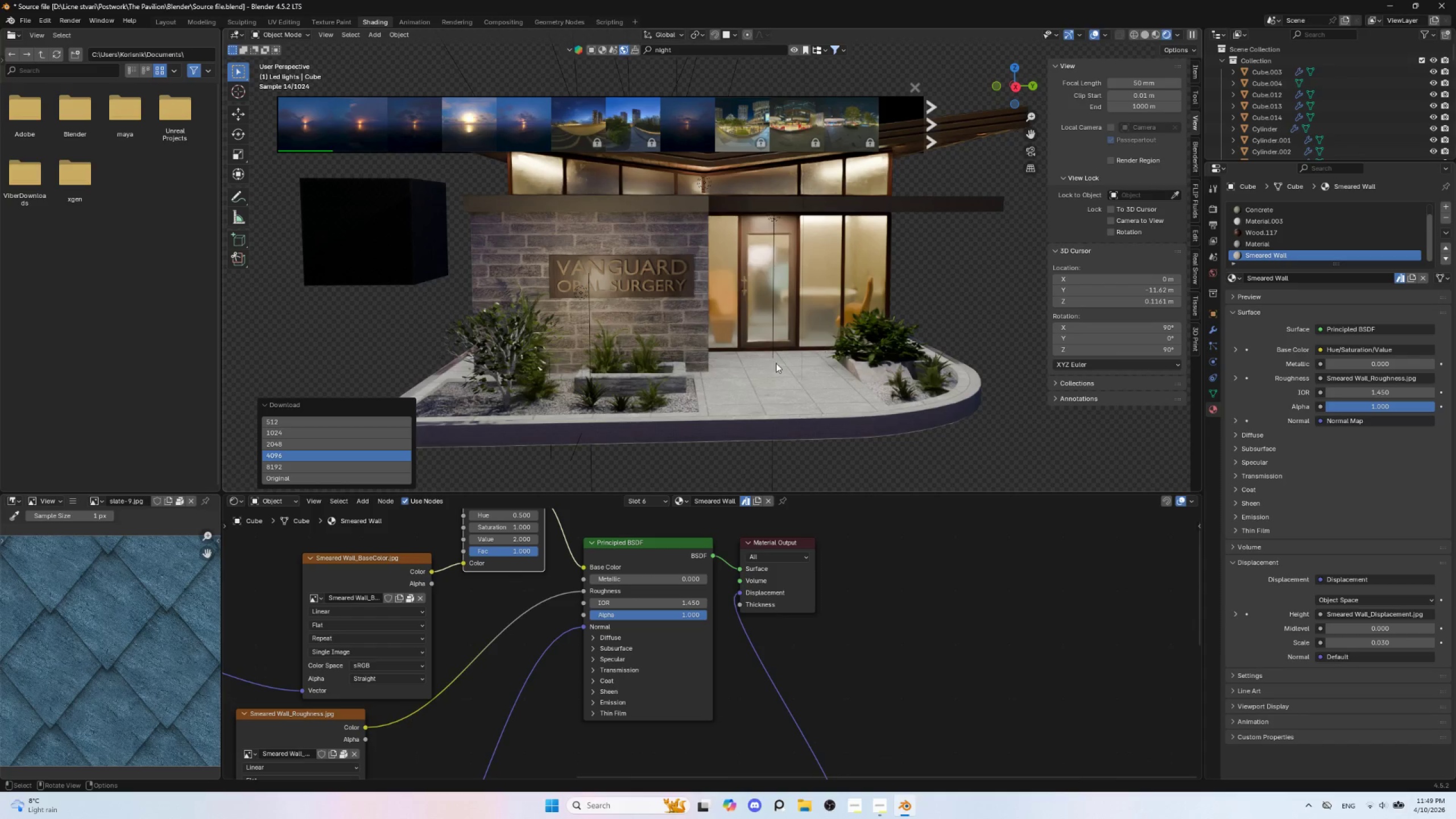 
wait(5.03)
 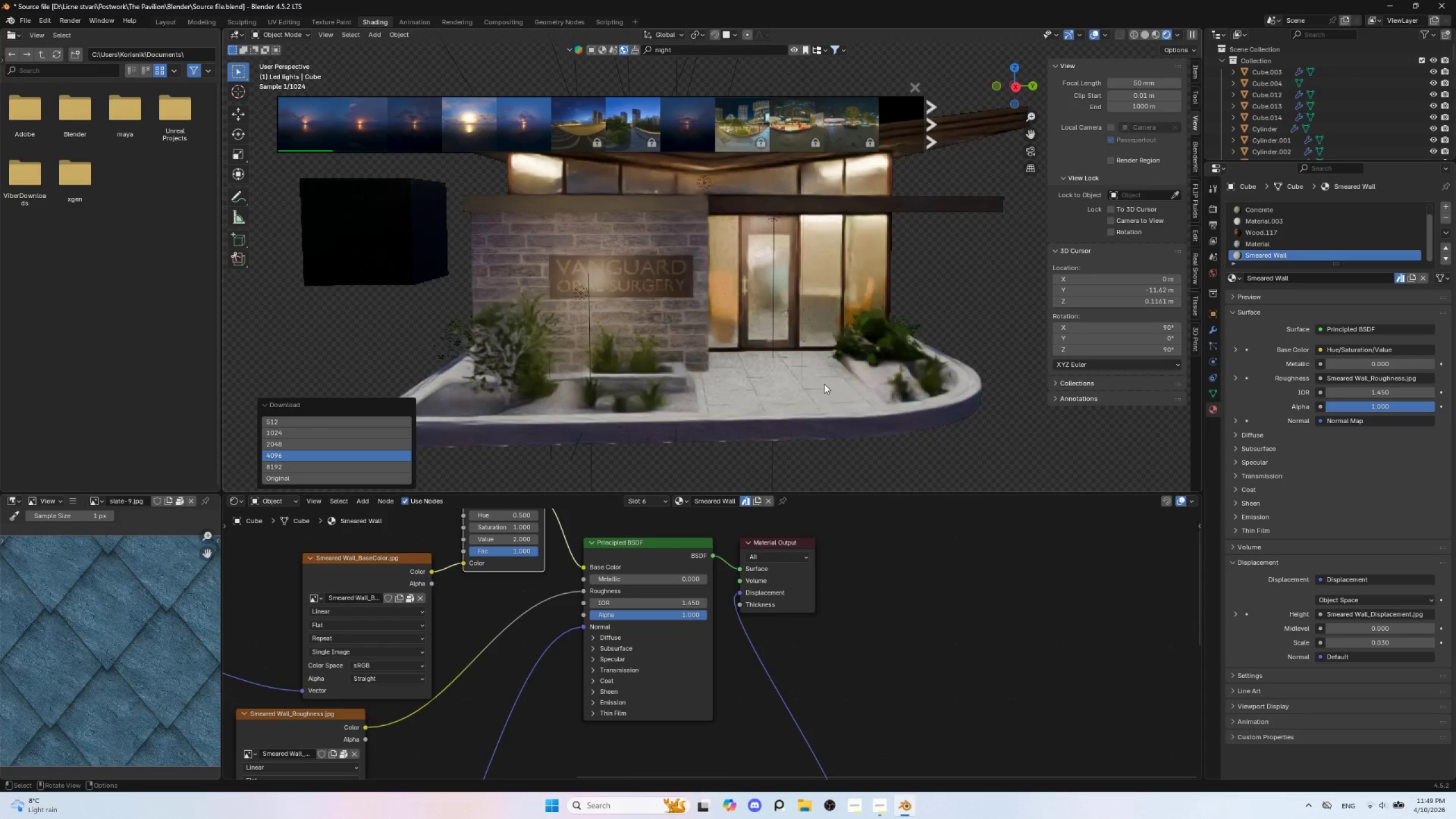 
left_click([985, 321])
 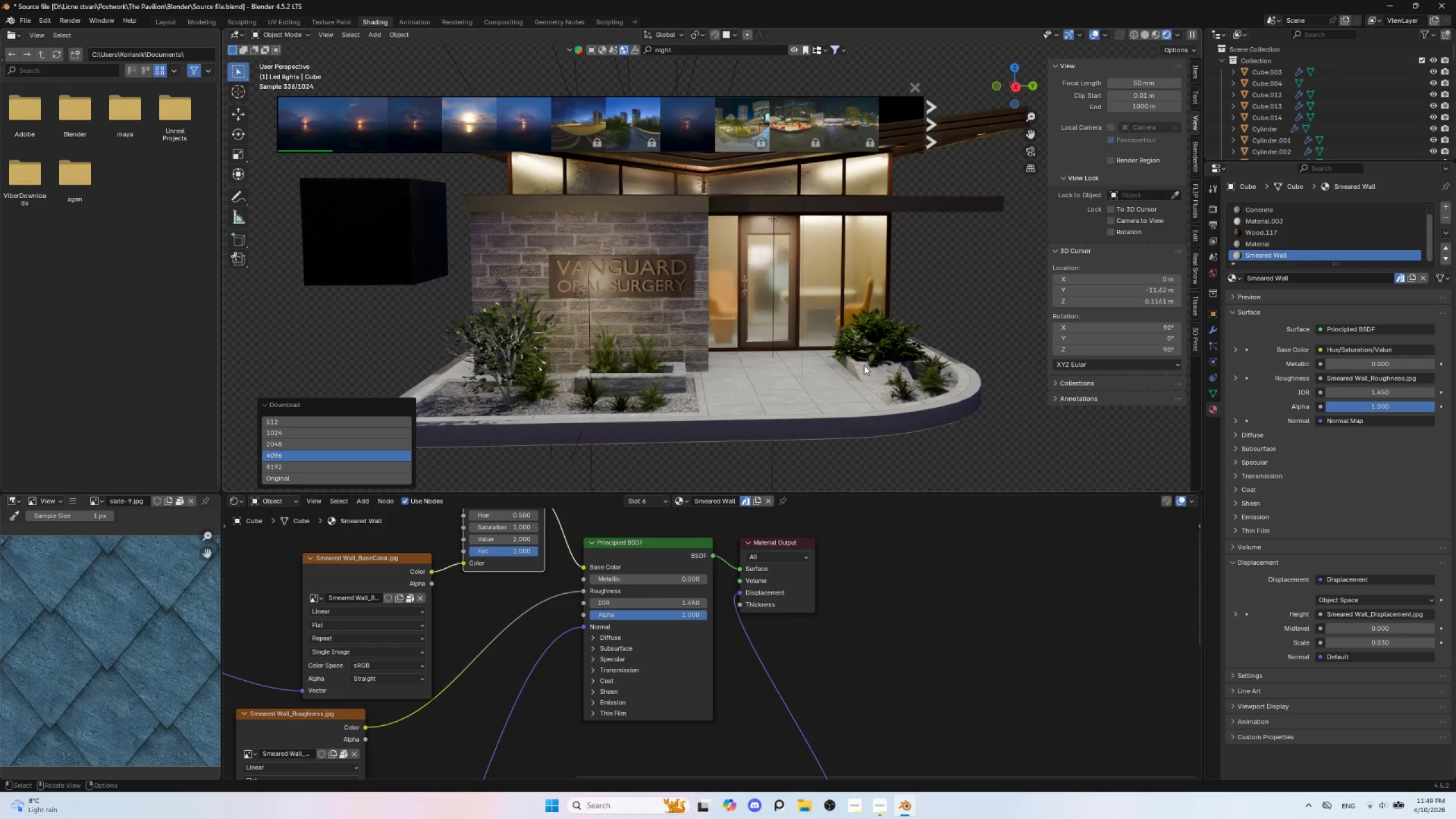 
wait(5.47)
 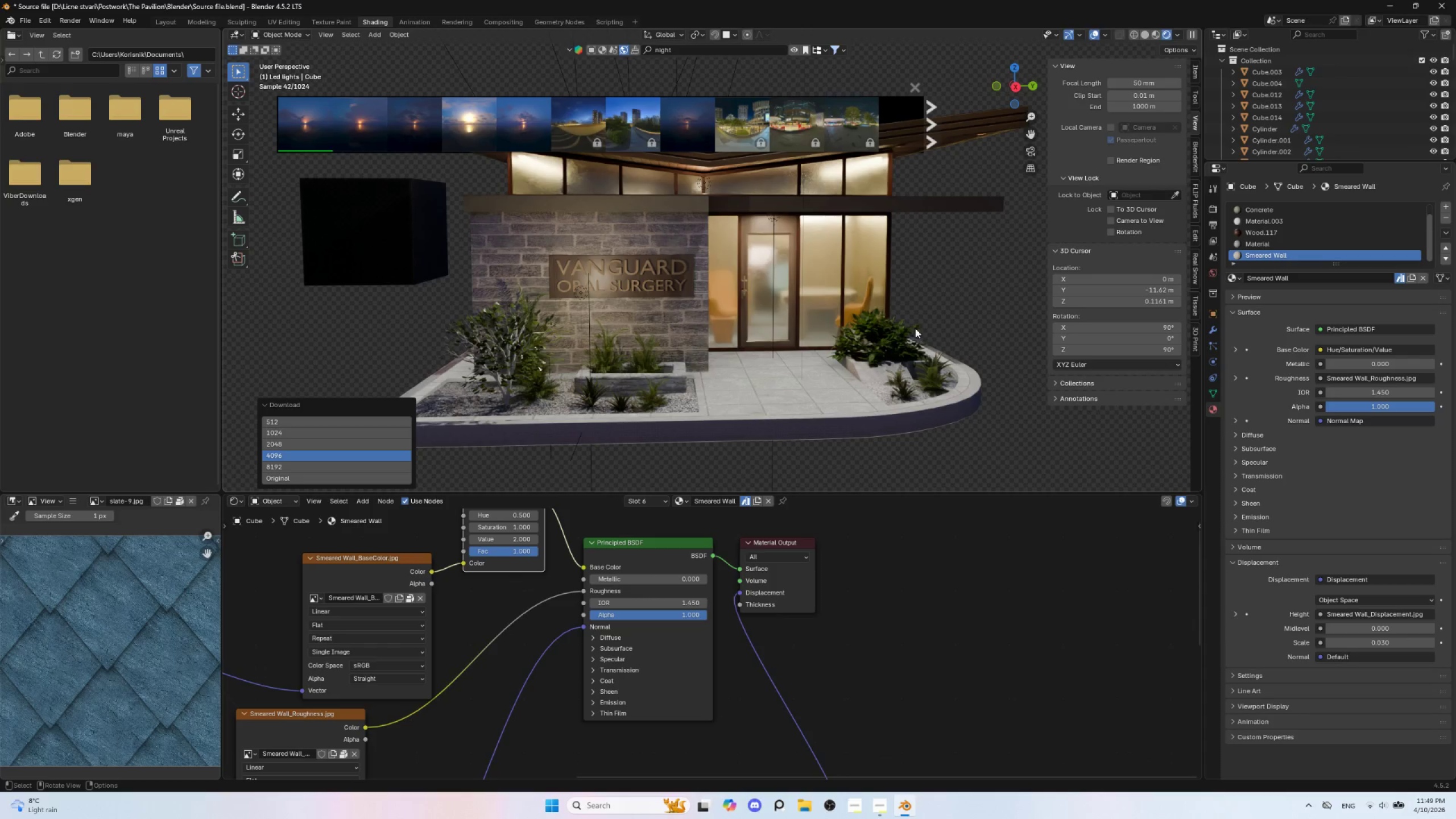 
hold_key(key=ShiftLeft, duration=0.91)
 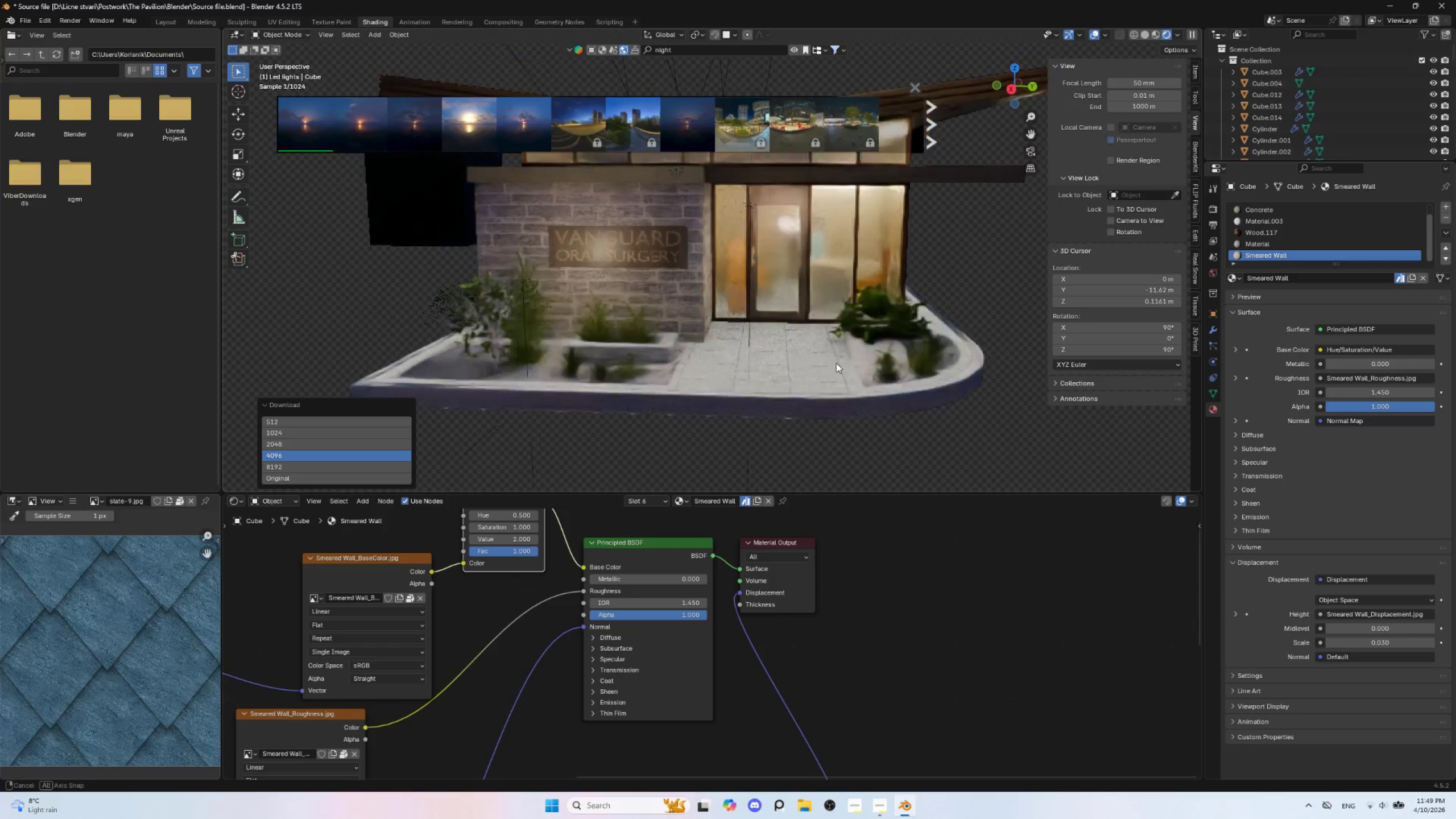 
left_click([474, 128])
 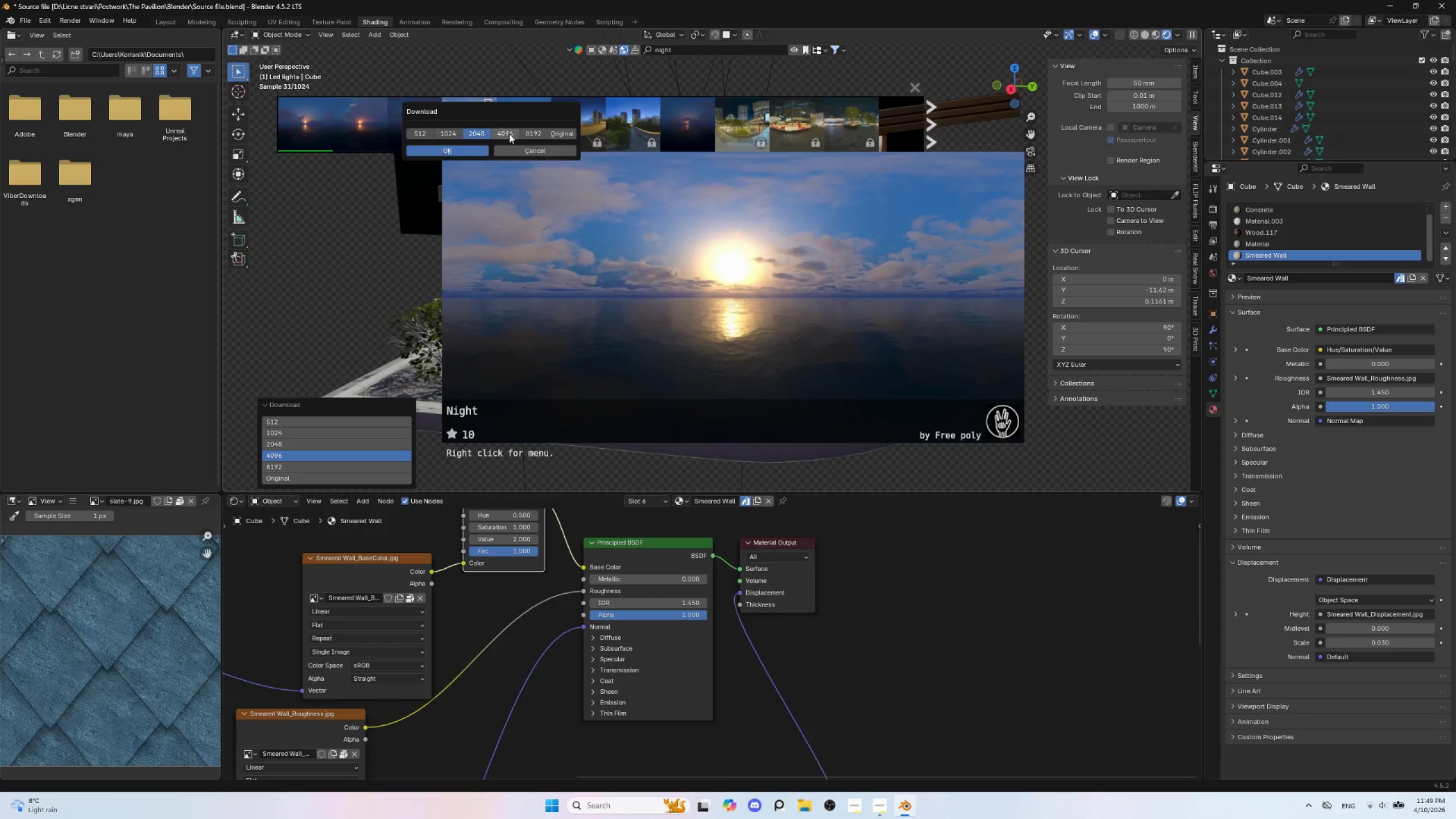 
left_click([507, 132])
 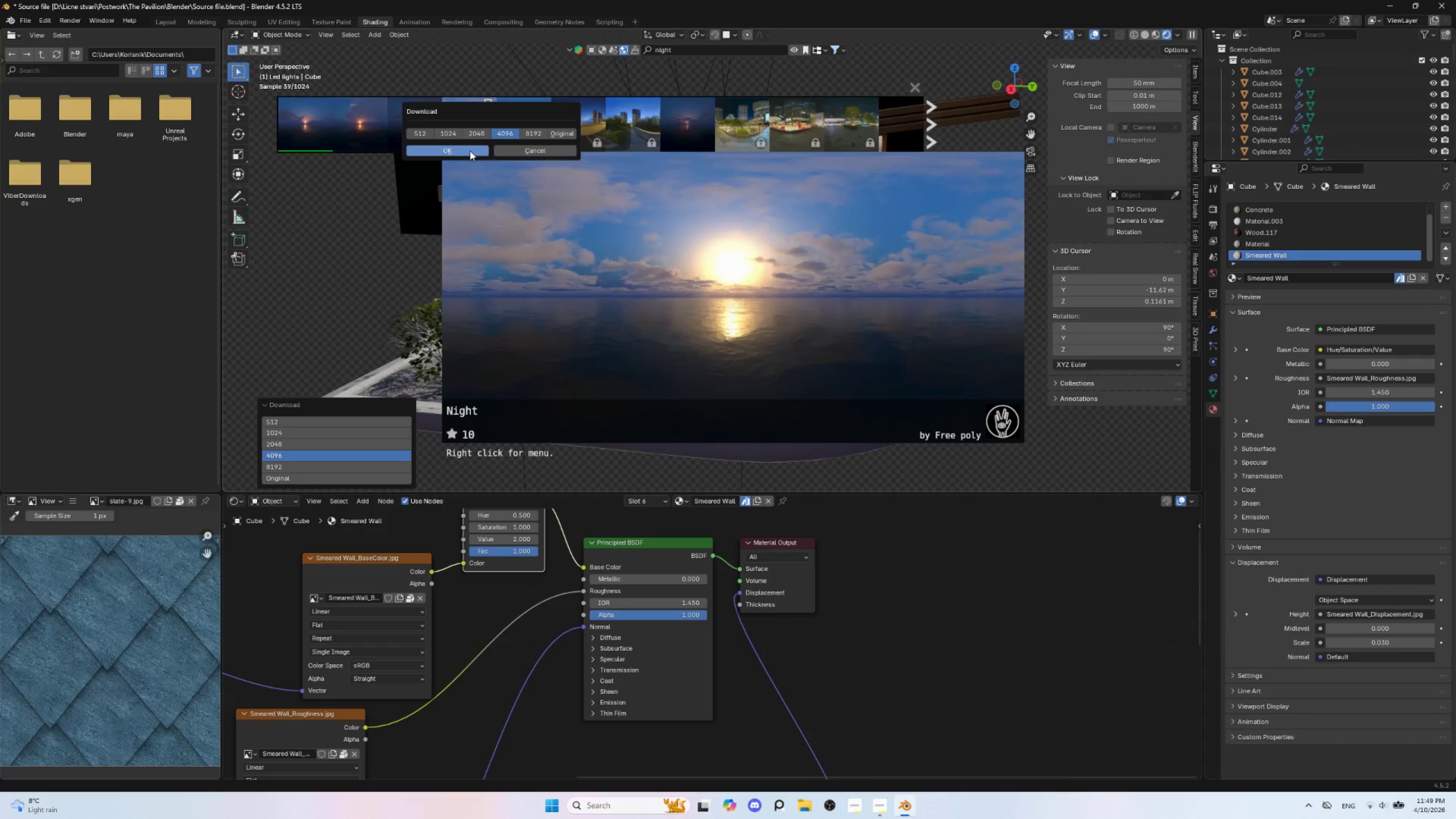 
left_click([470, 151])
 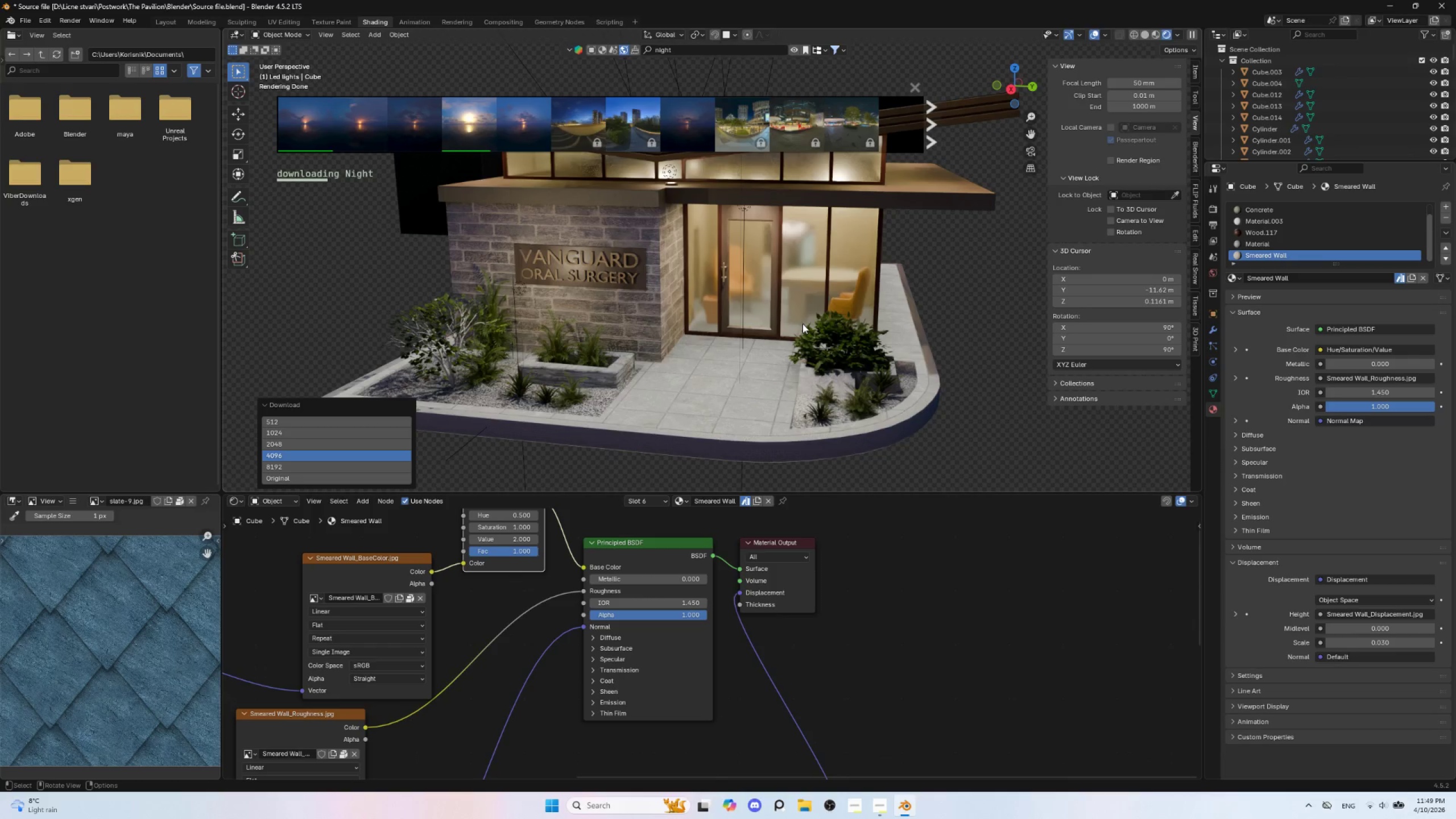 
wait(20.27)
 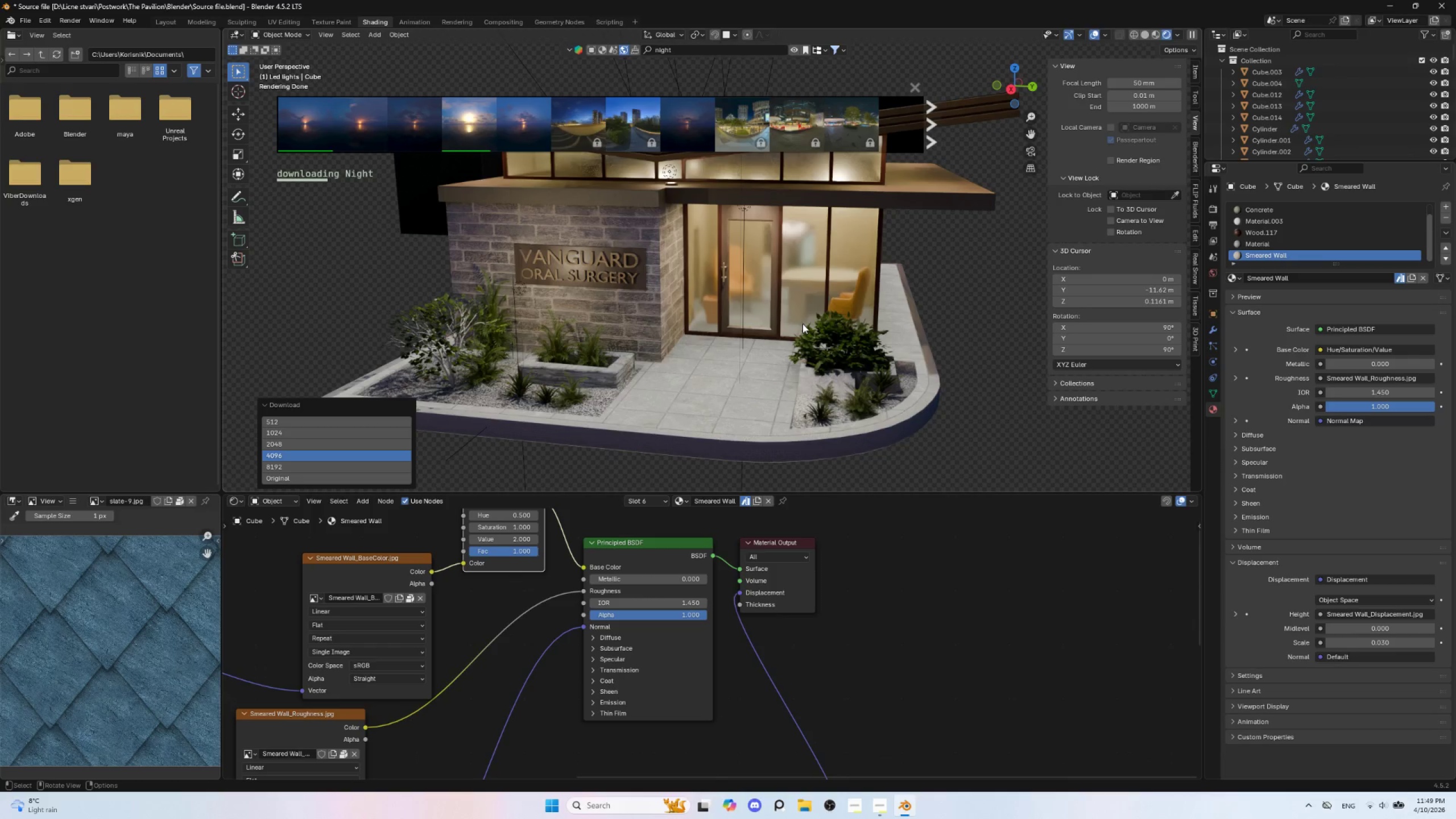 
left_click([692, 123])
 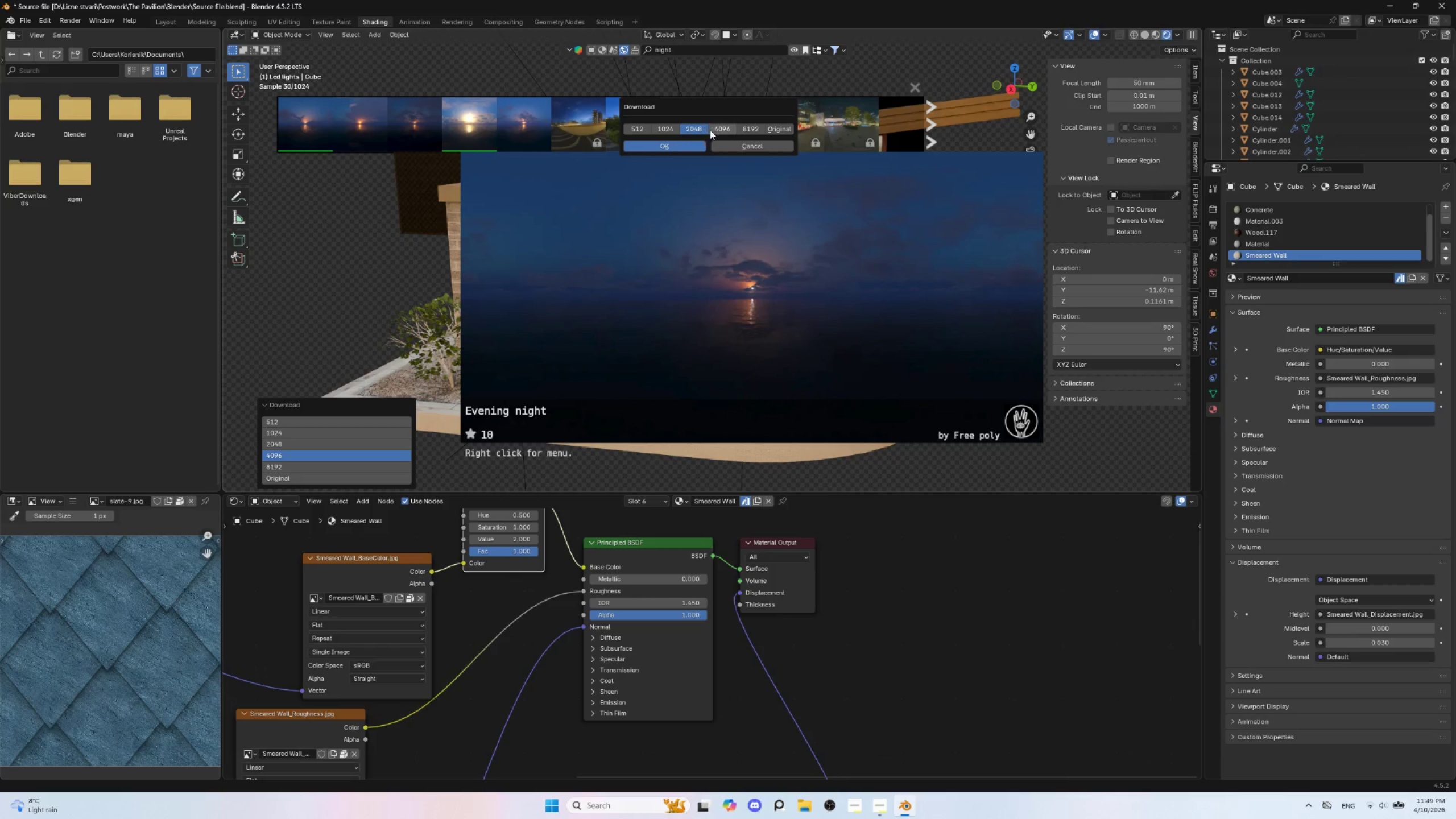 
left_click([719, 127])
 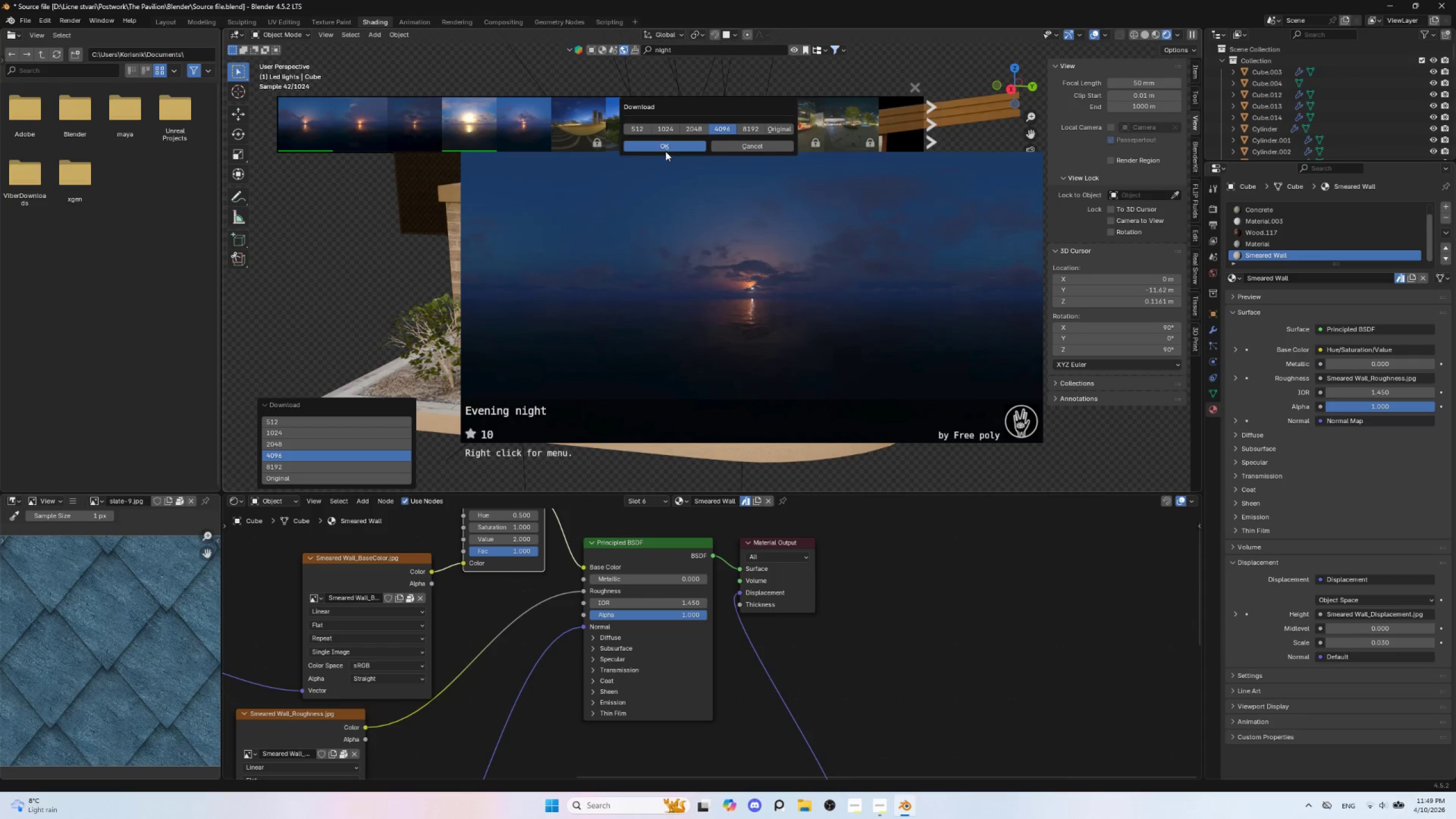 
left_click([666, 146])
 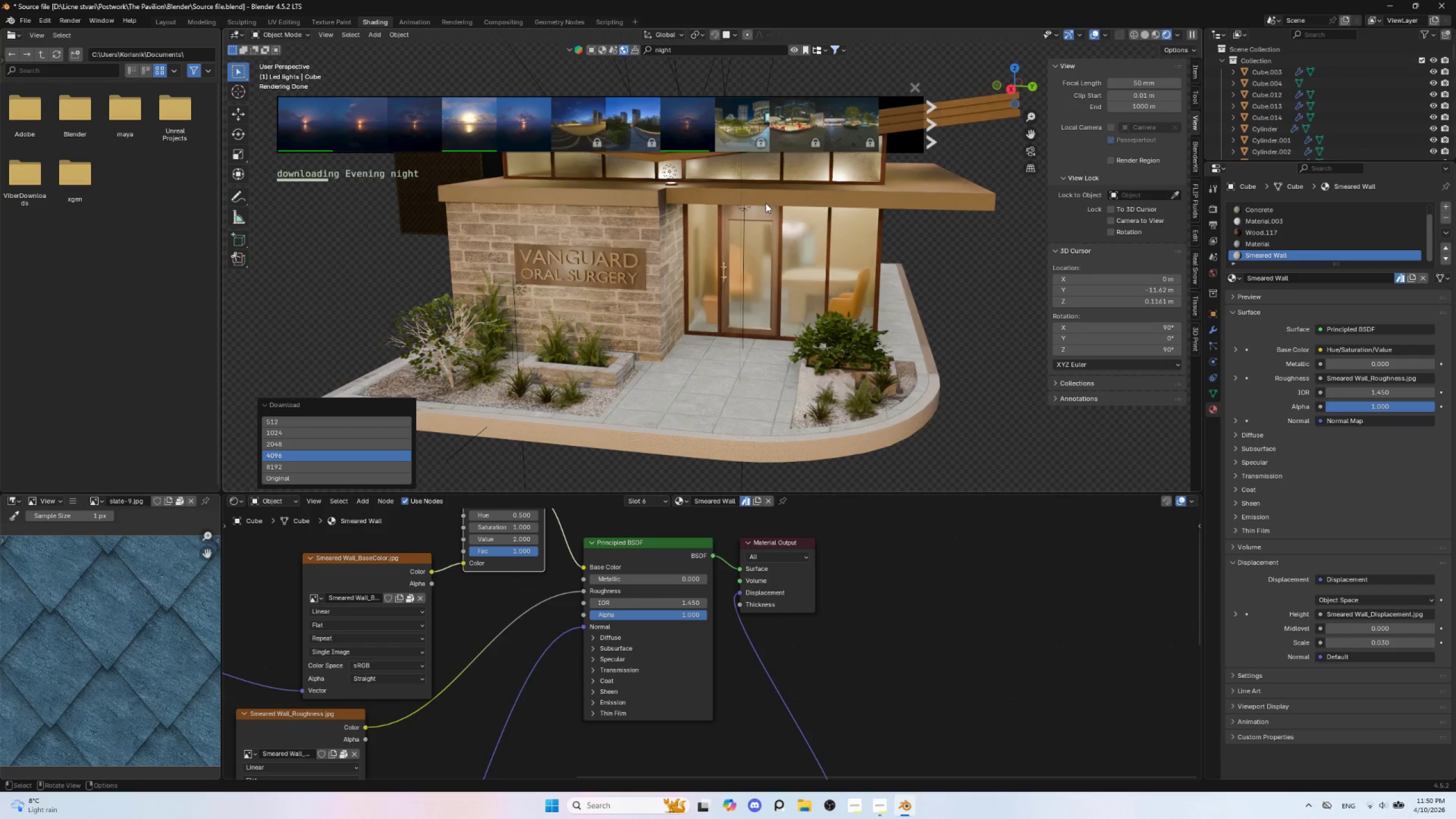 
wait(18.8)
 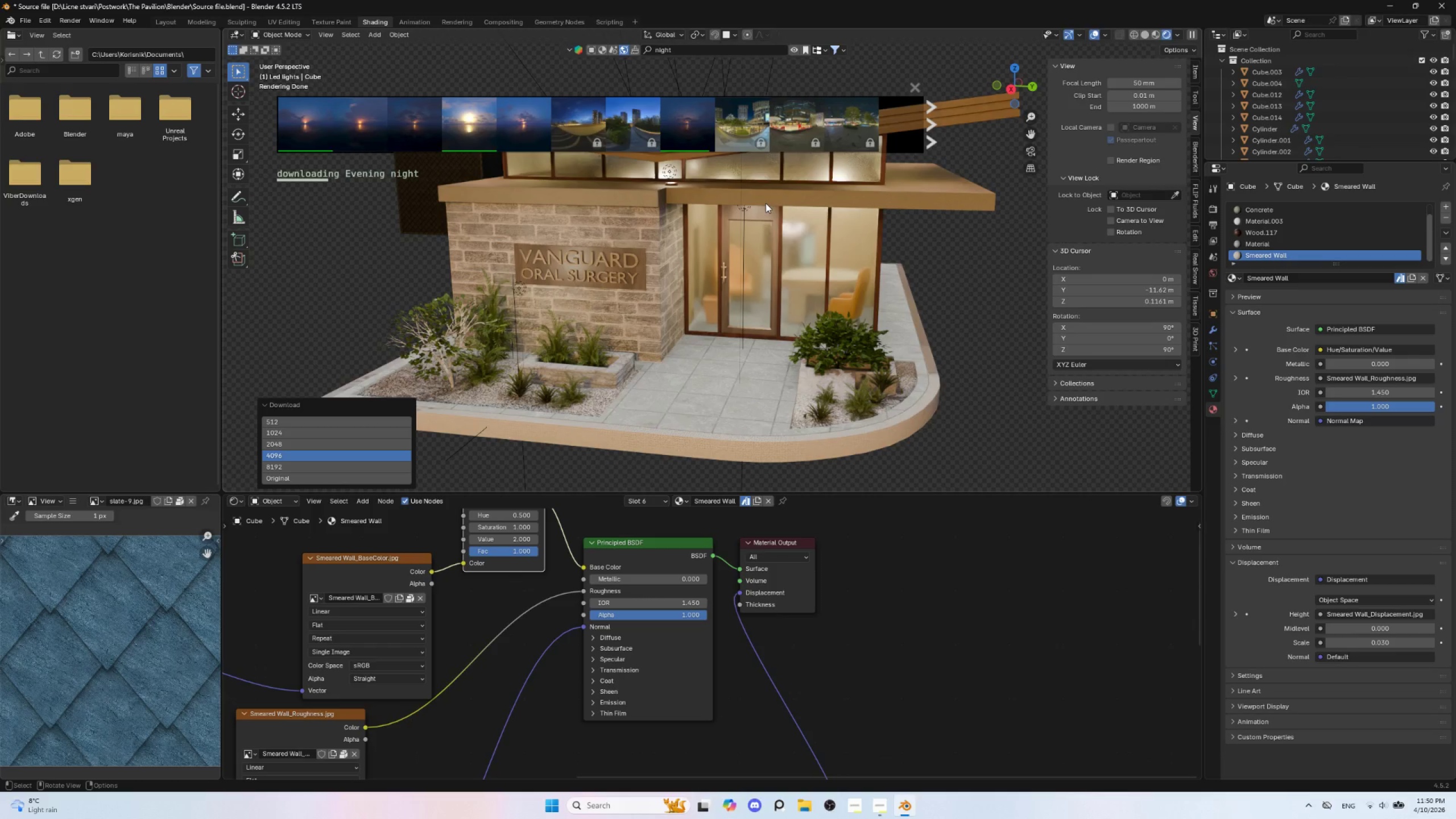 
left_click([985, 330])
 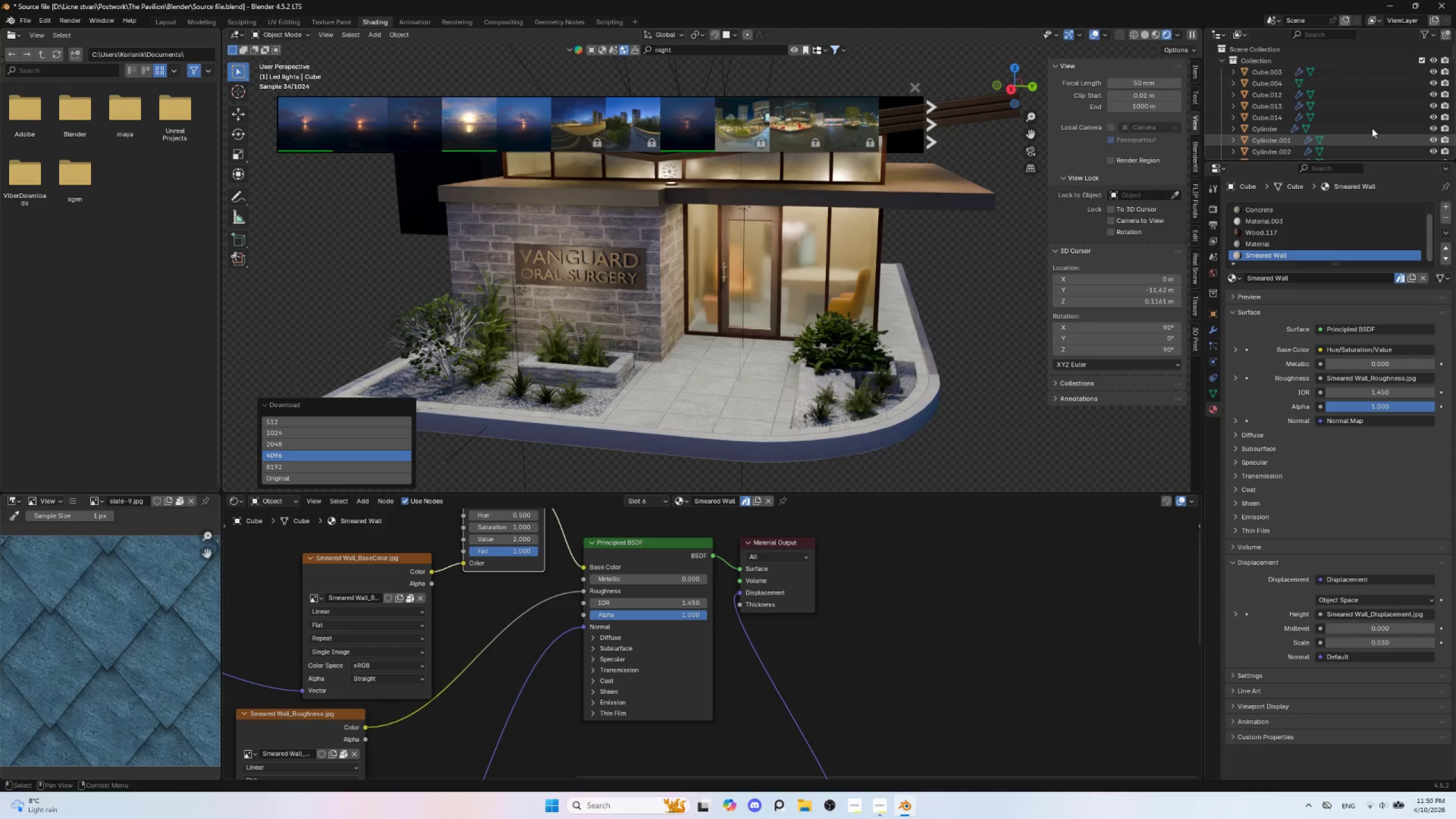 
scroll: coordinate [1395, 97], scroll_direction: none, amount: 0.0
 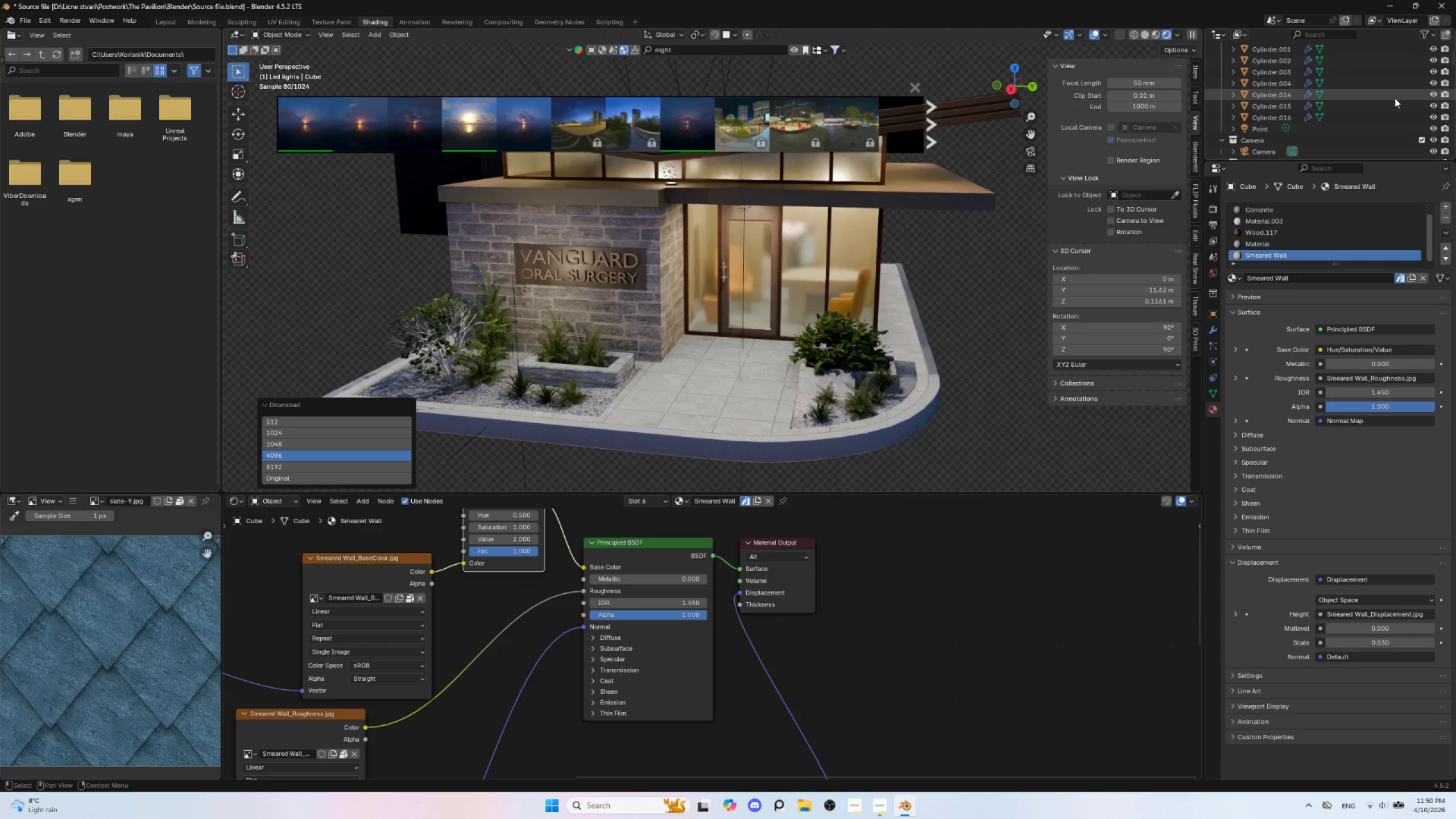 
scroll: coordinate [1397, 131], scroll_direction: down, amount: 8.0
 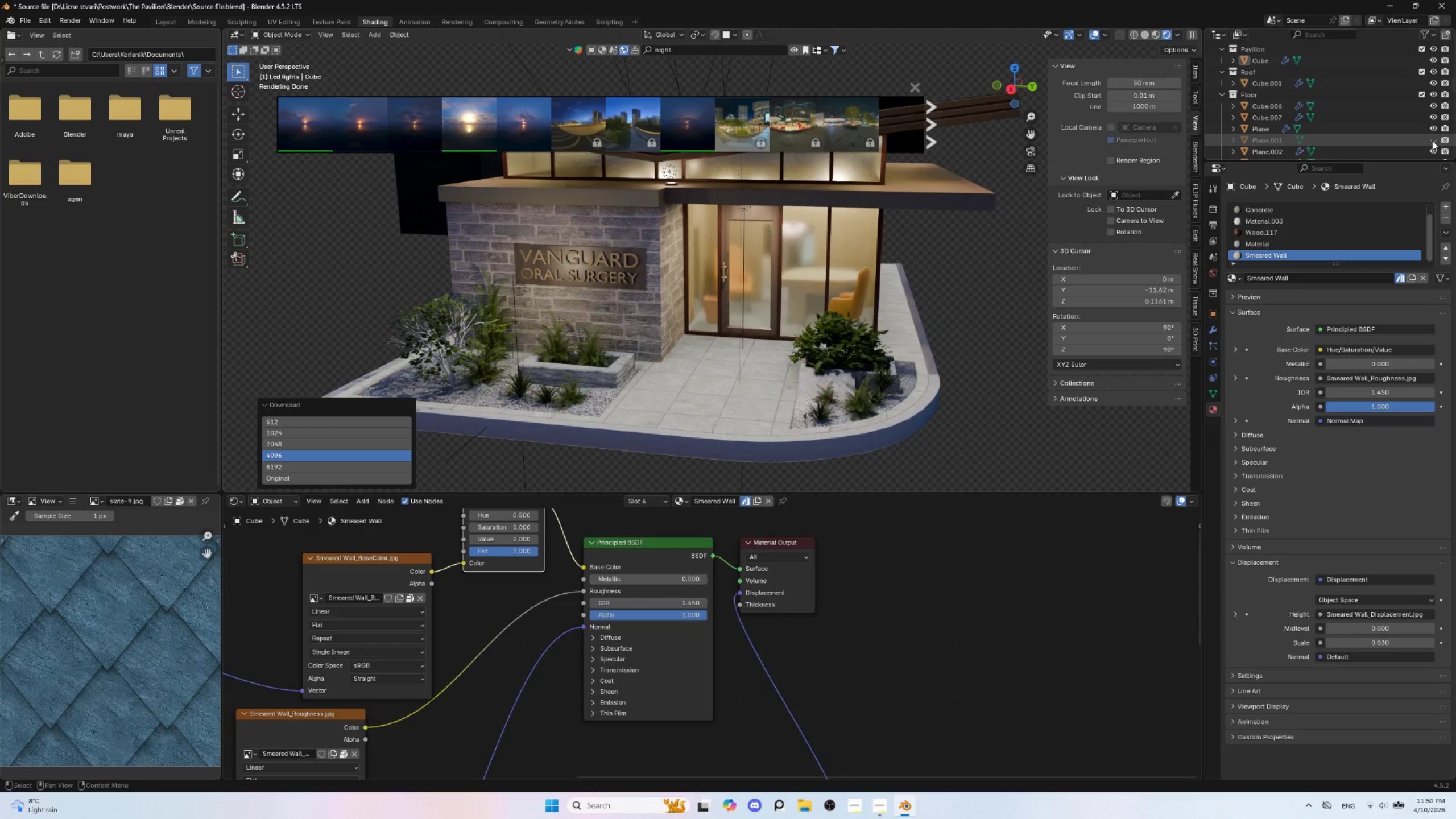 
left_click([1432, 140])
 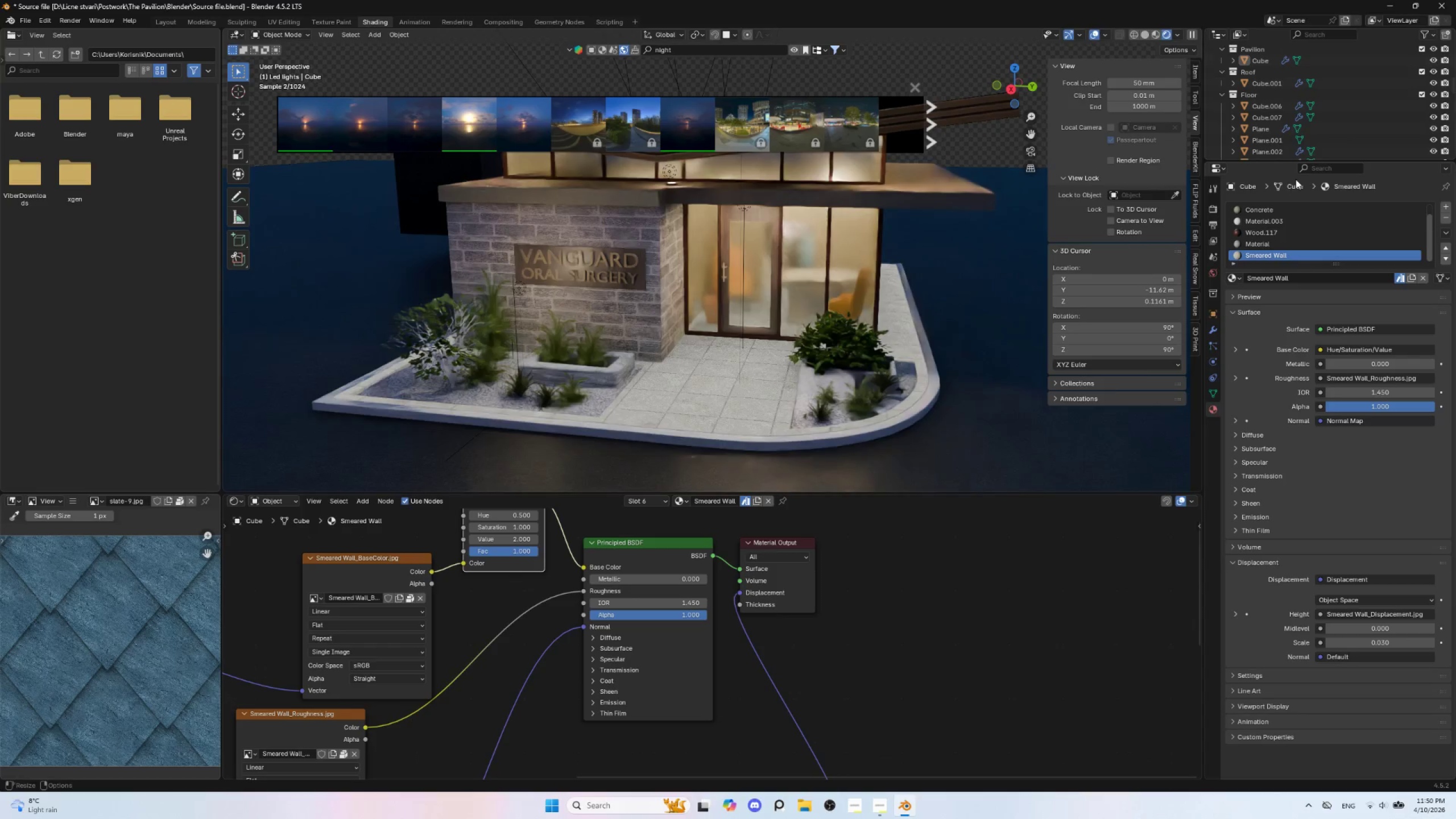 
scroll: coordinate [896, 251], scroll_direction: down, amount: 4.0
 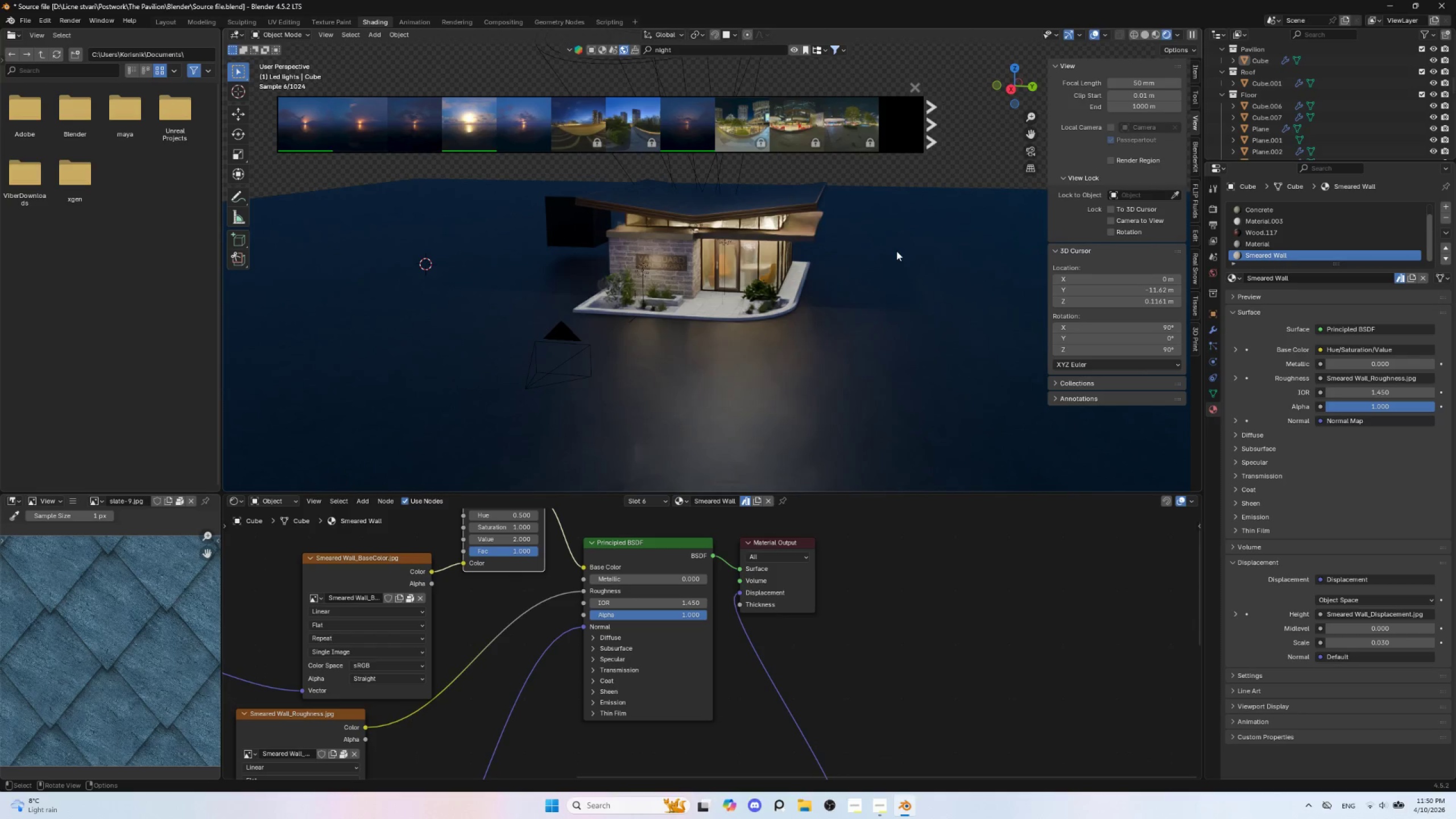 
scroll: coordinate [896, 251], scroll_direction: up, amount: 3.0
 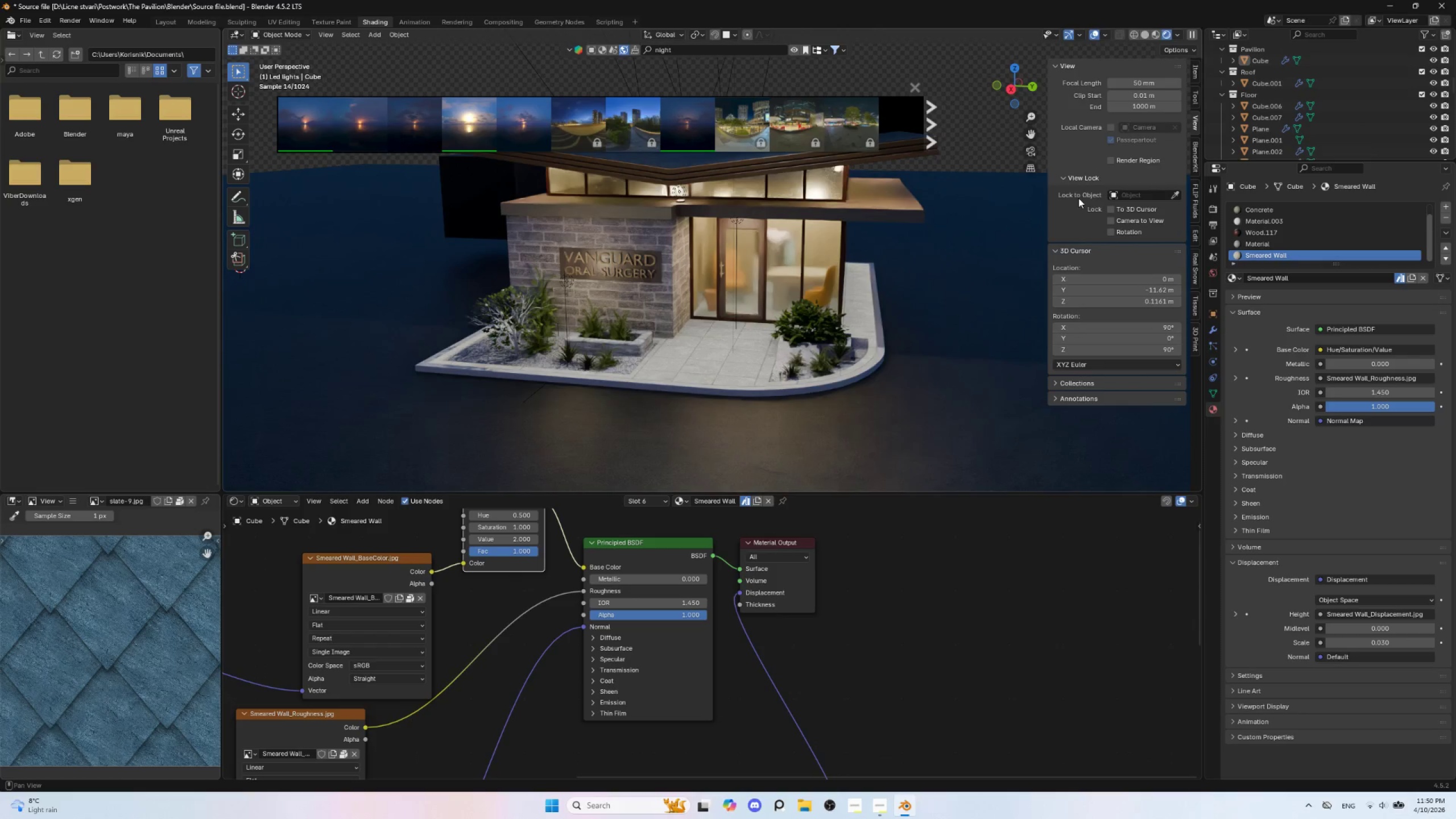 
left_click([970, 163])
 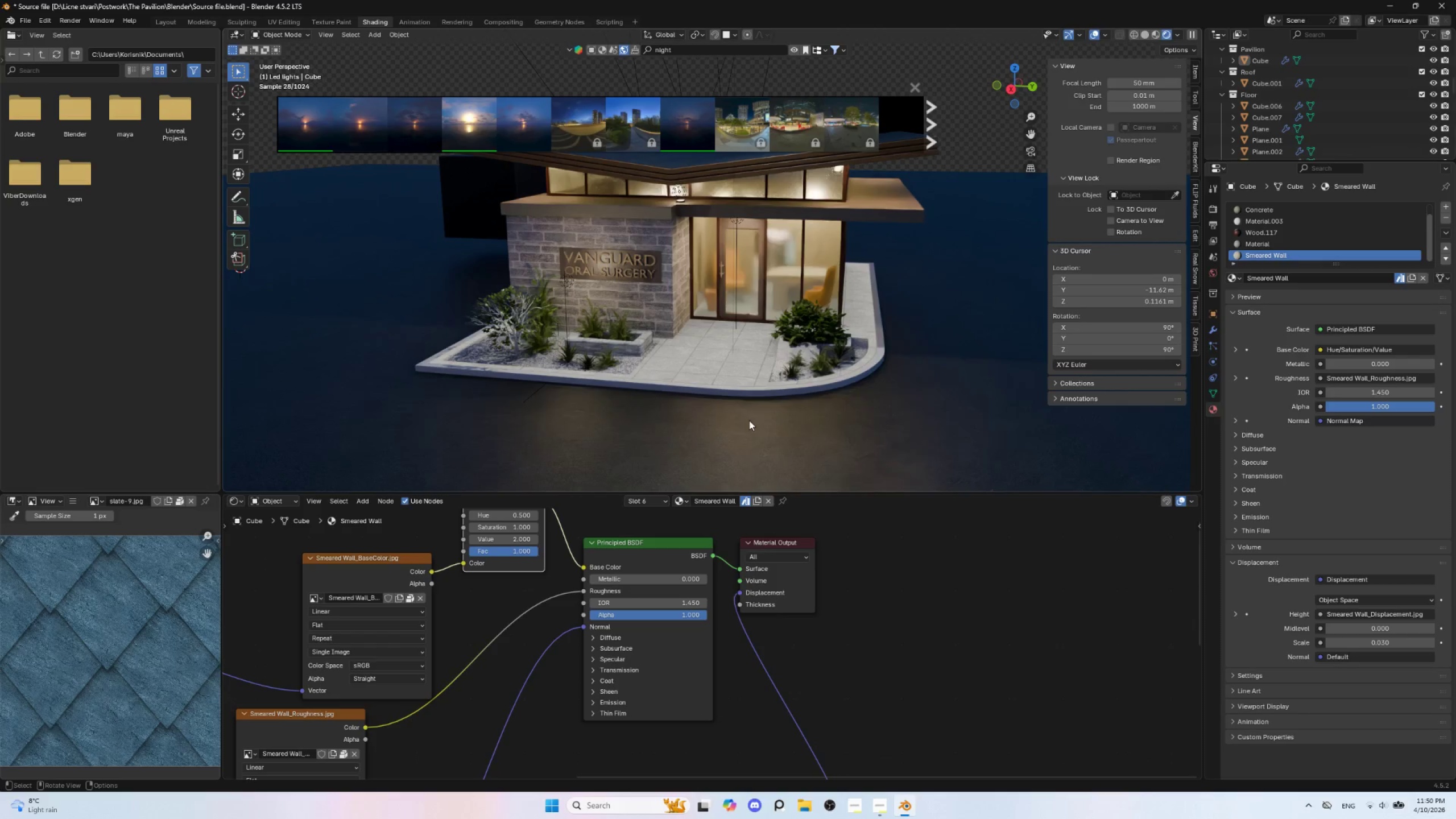 
left_click([731, 426])
 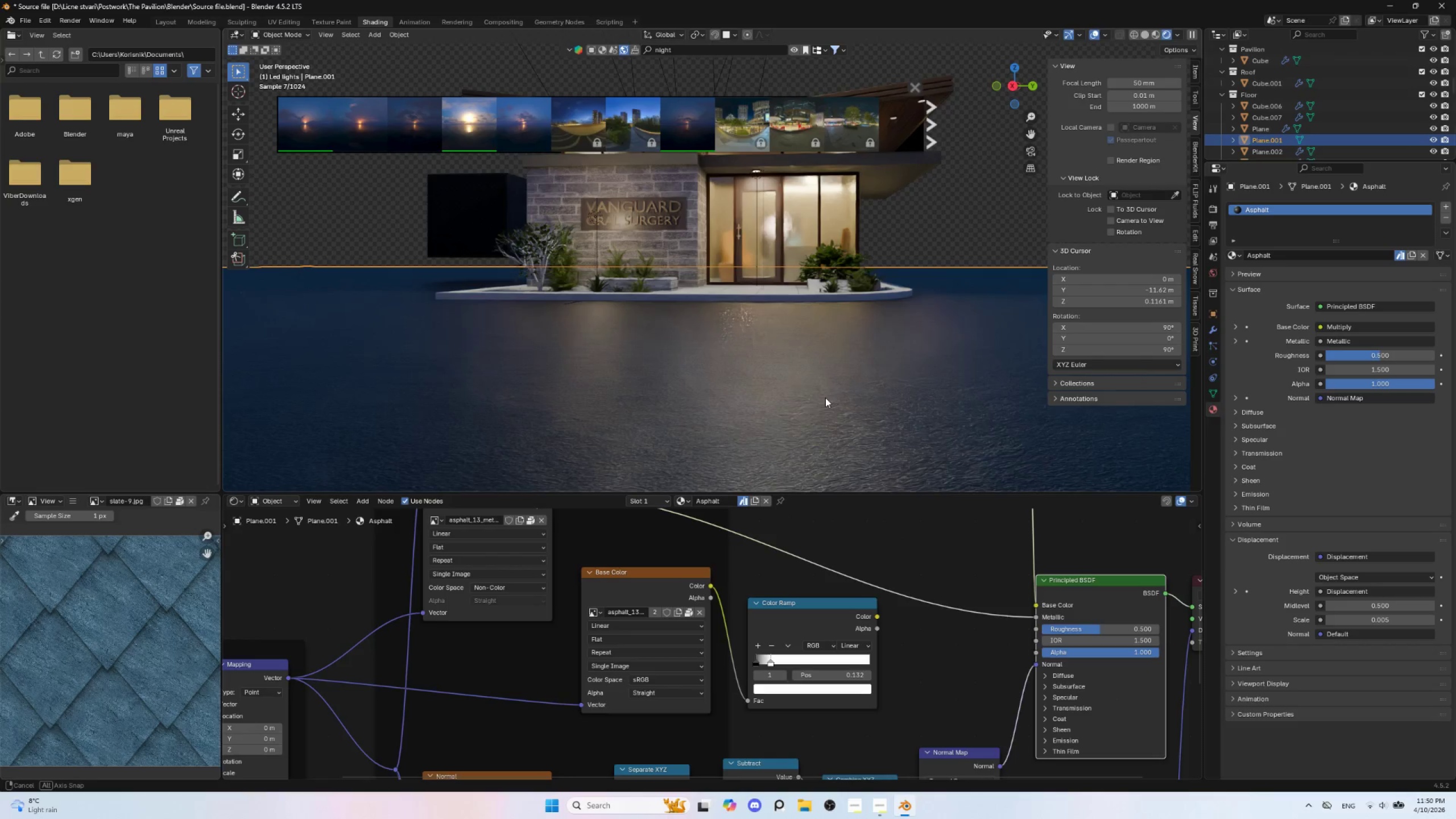 
key(Insert)
 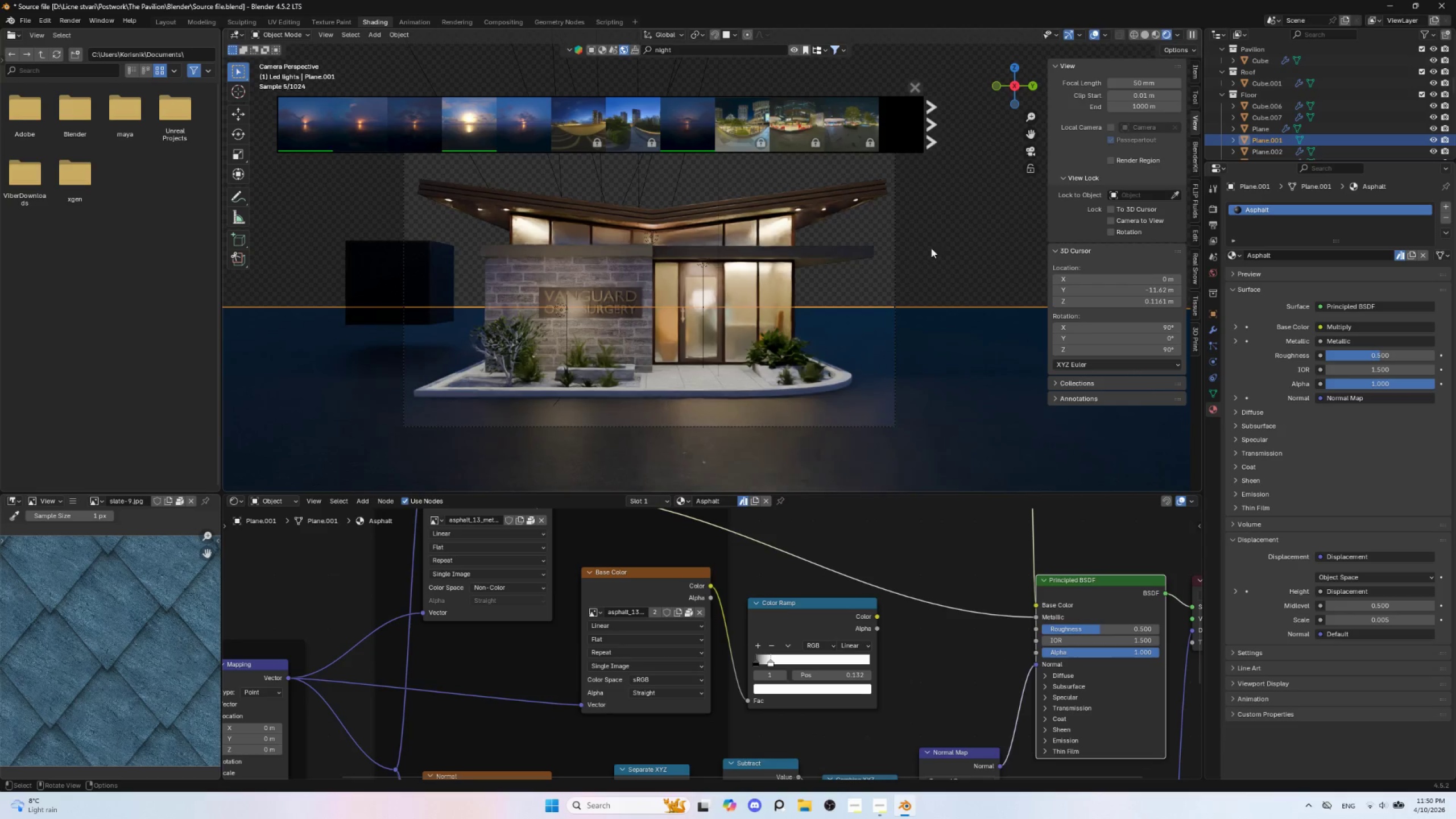 
left_click([952, 242])
 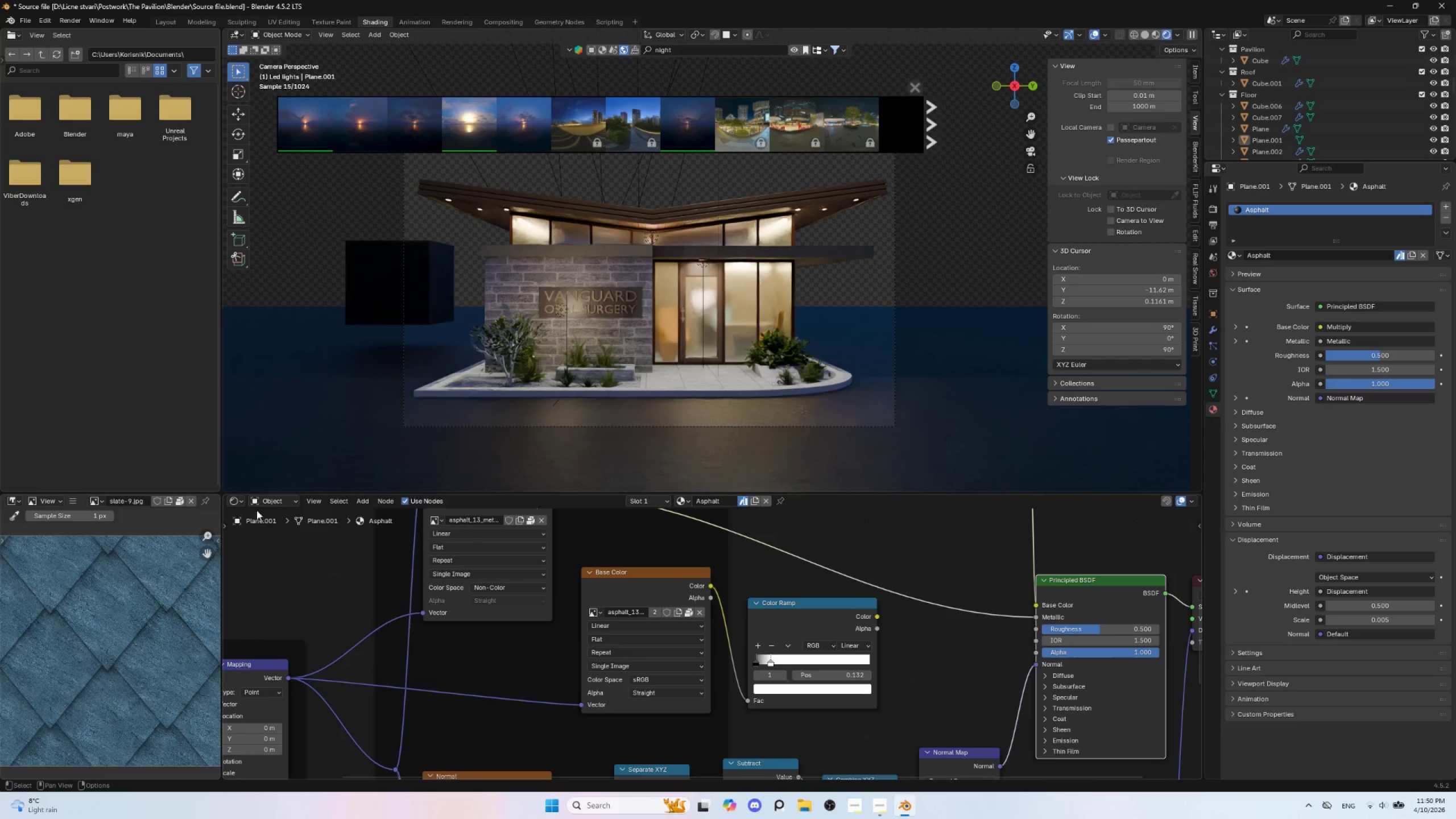 
left_click([271, 500])
 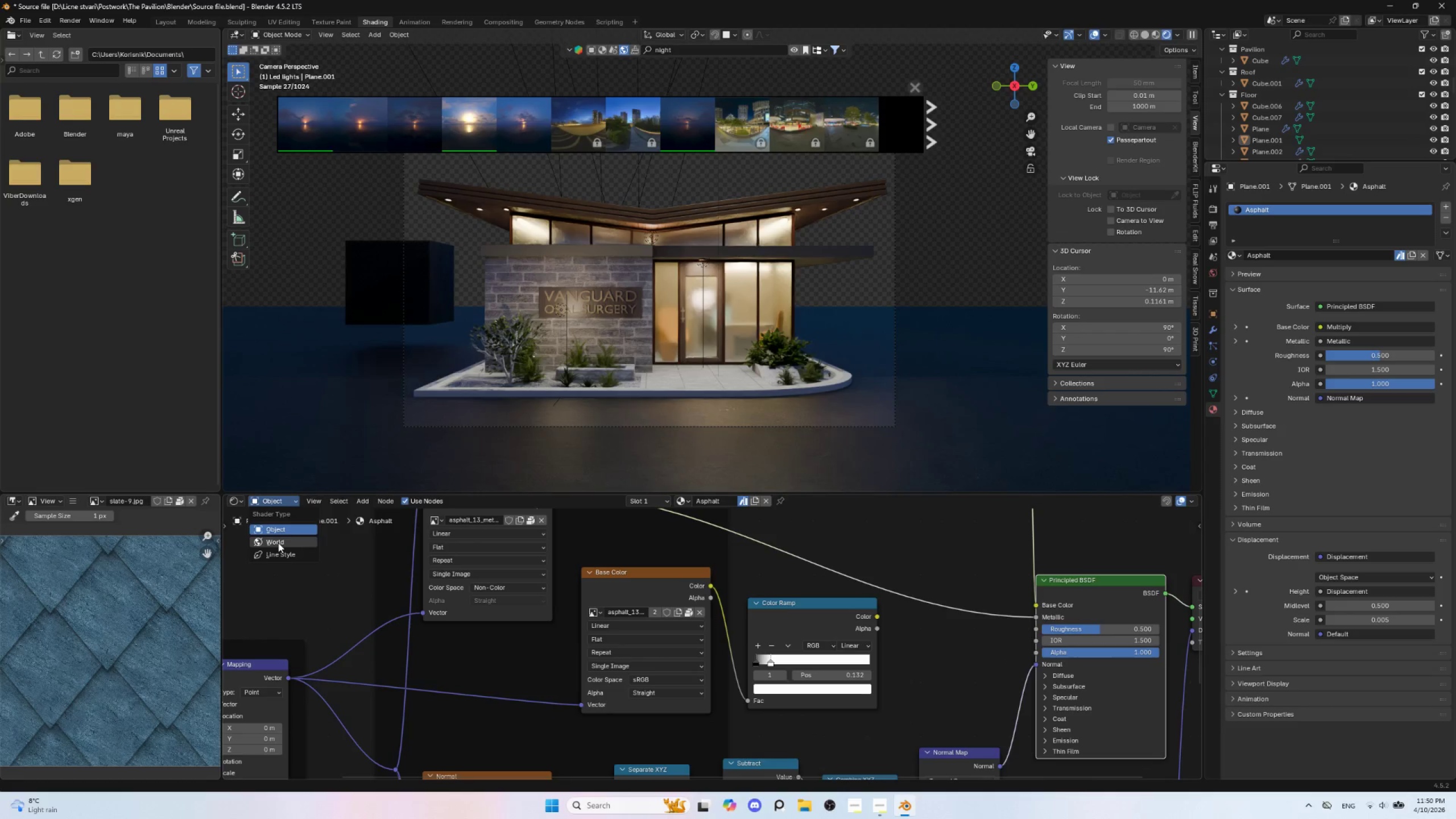 
left_click([278, 543])
 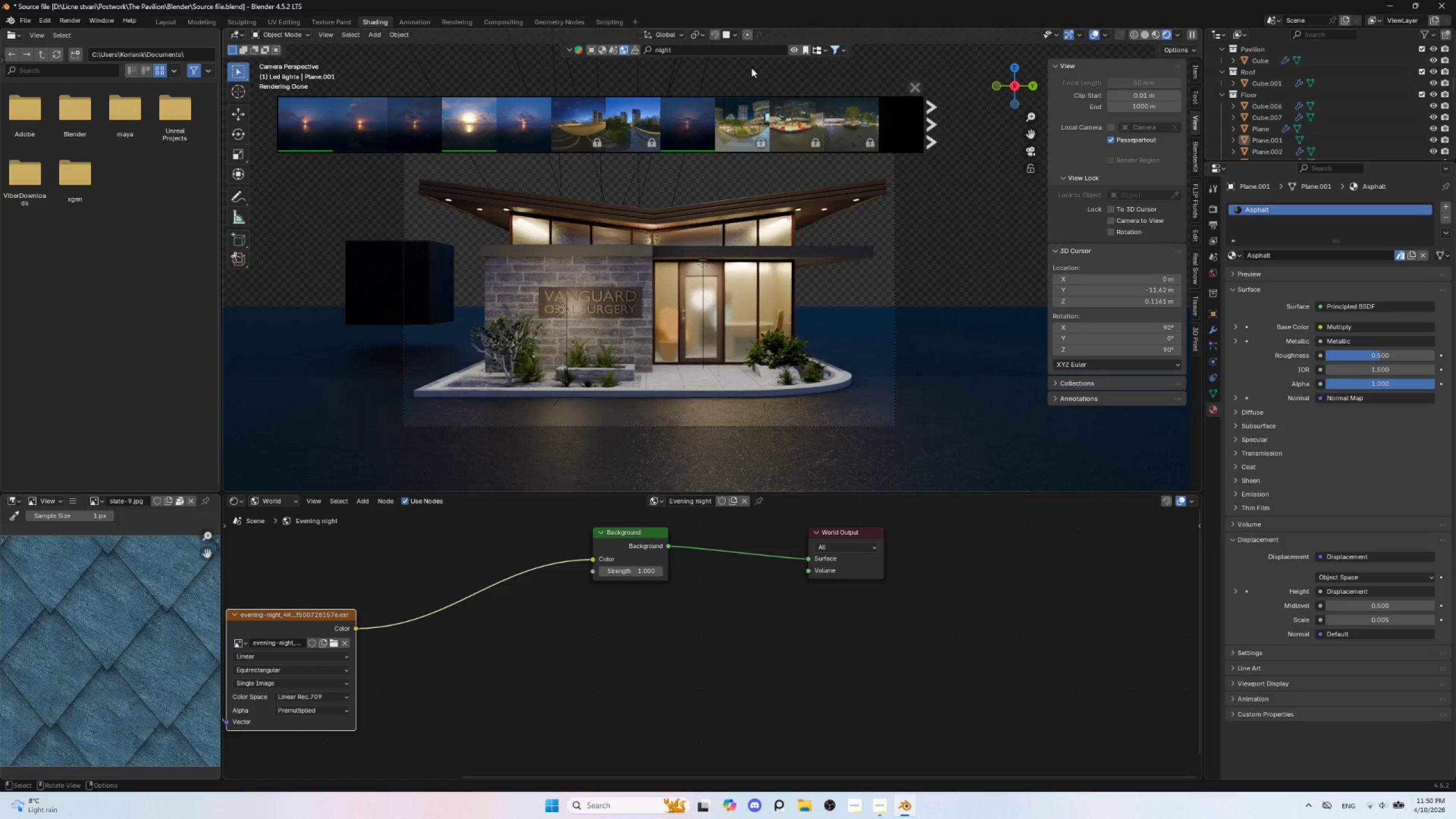 
wait(13.41)
 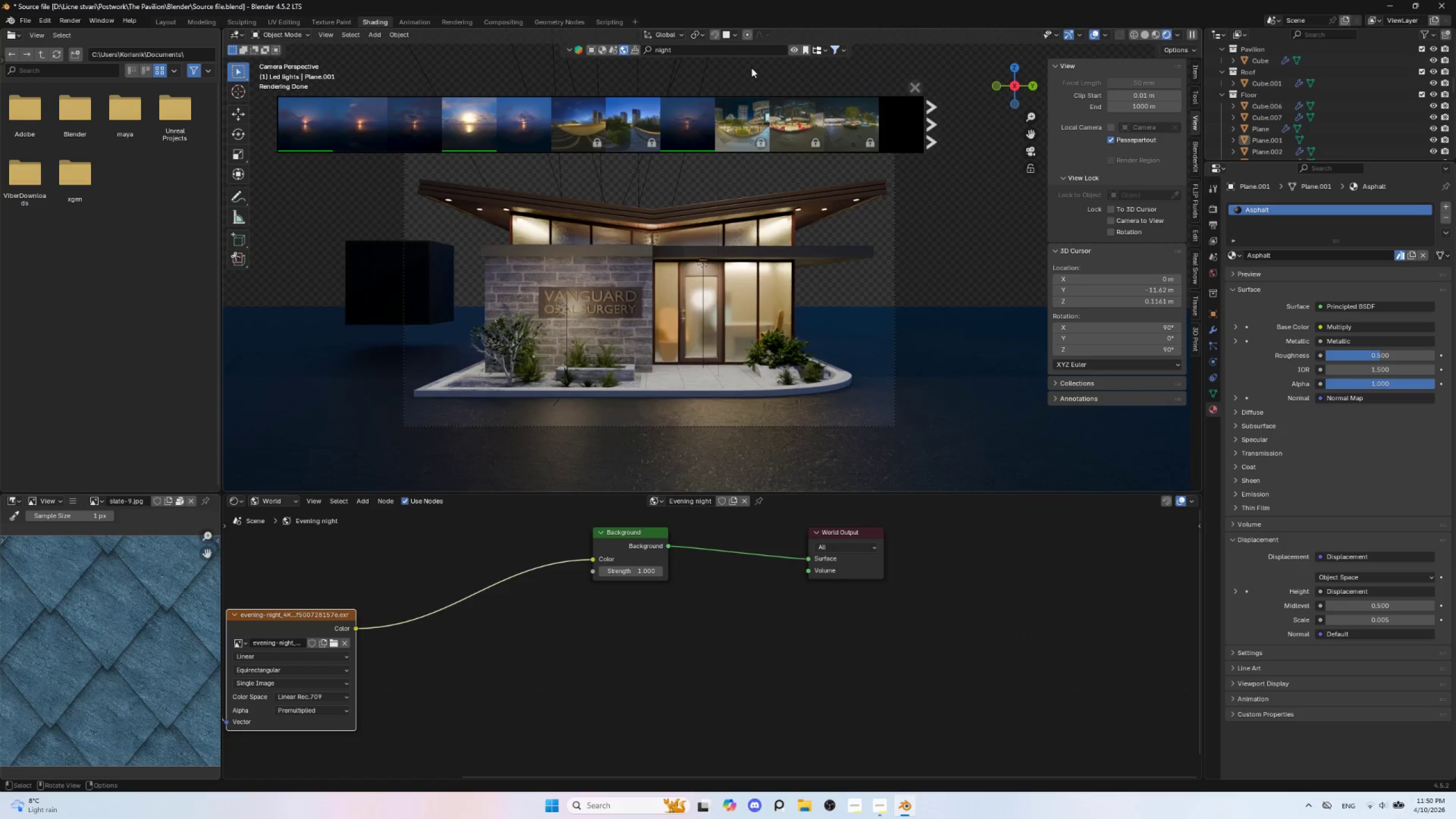 
left_click([915, 89])
 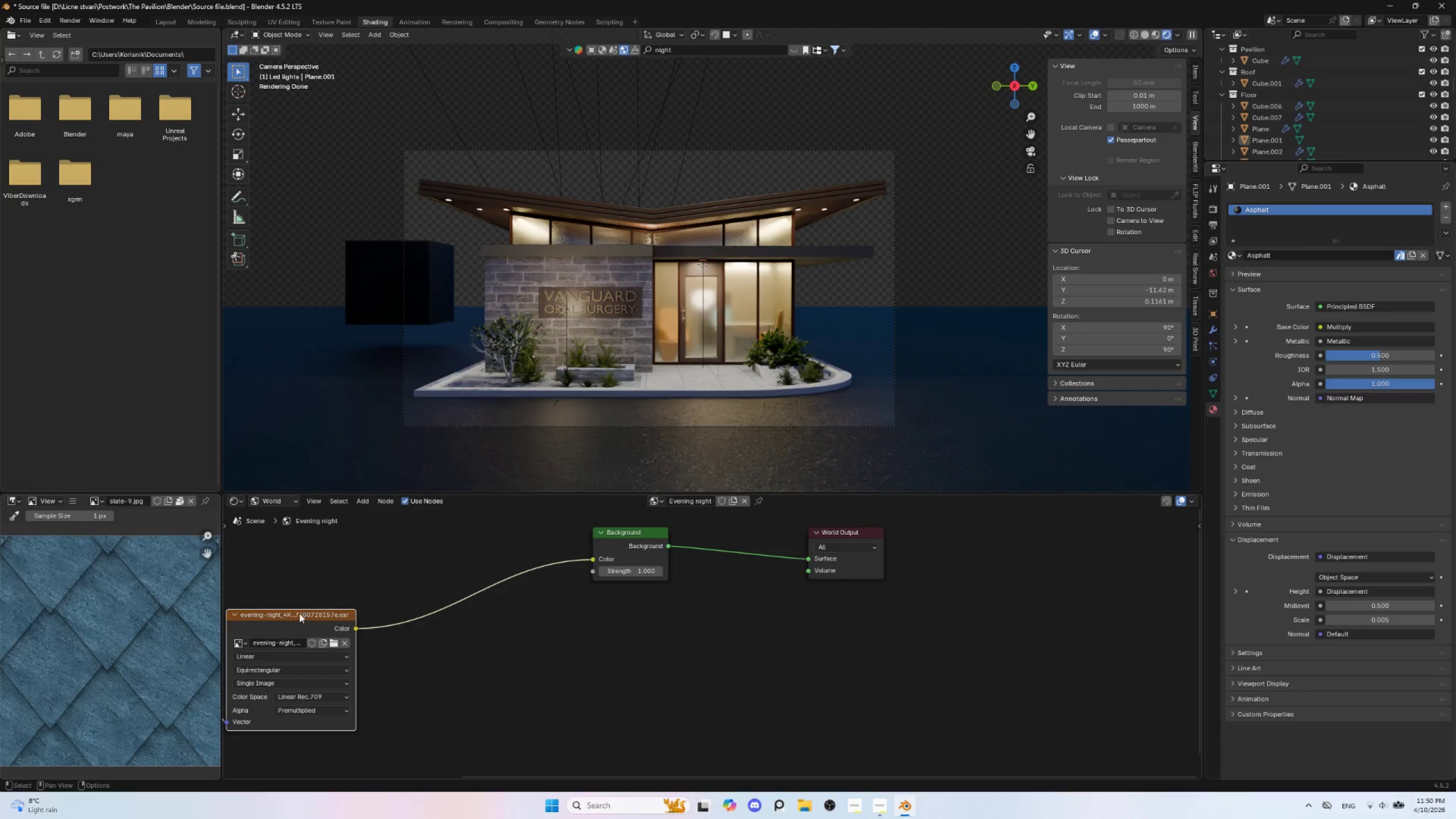 
key(Shift+A)
 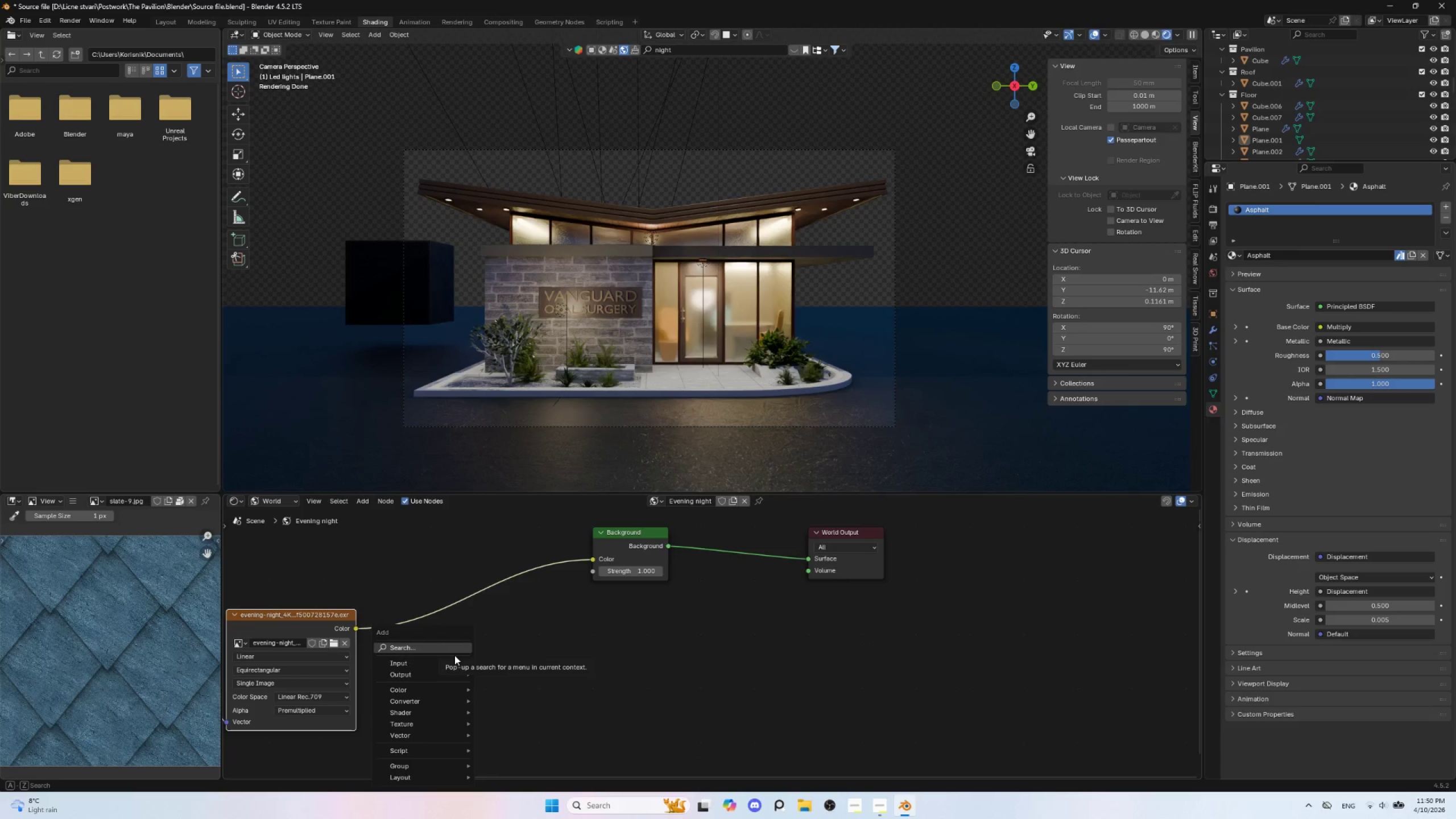 
left_click([454, 655])
 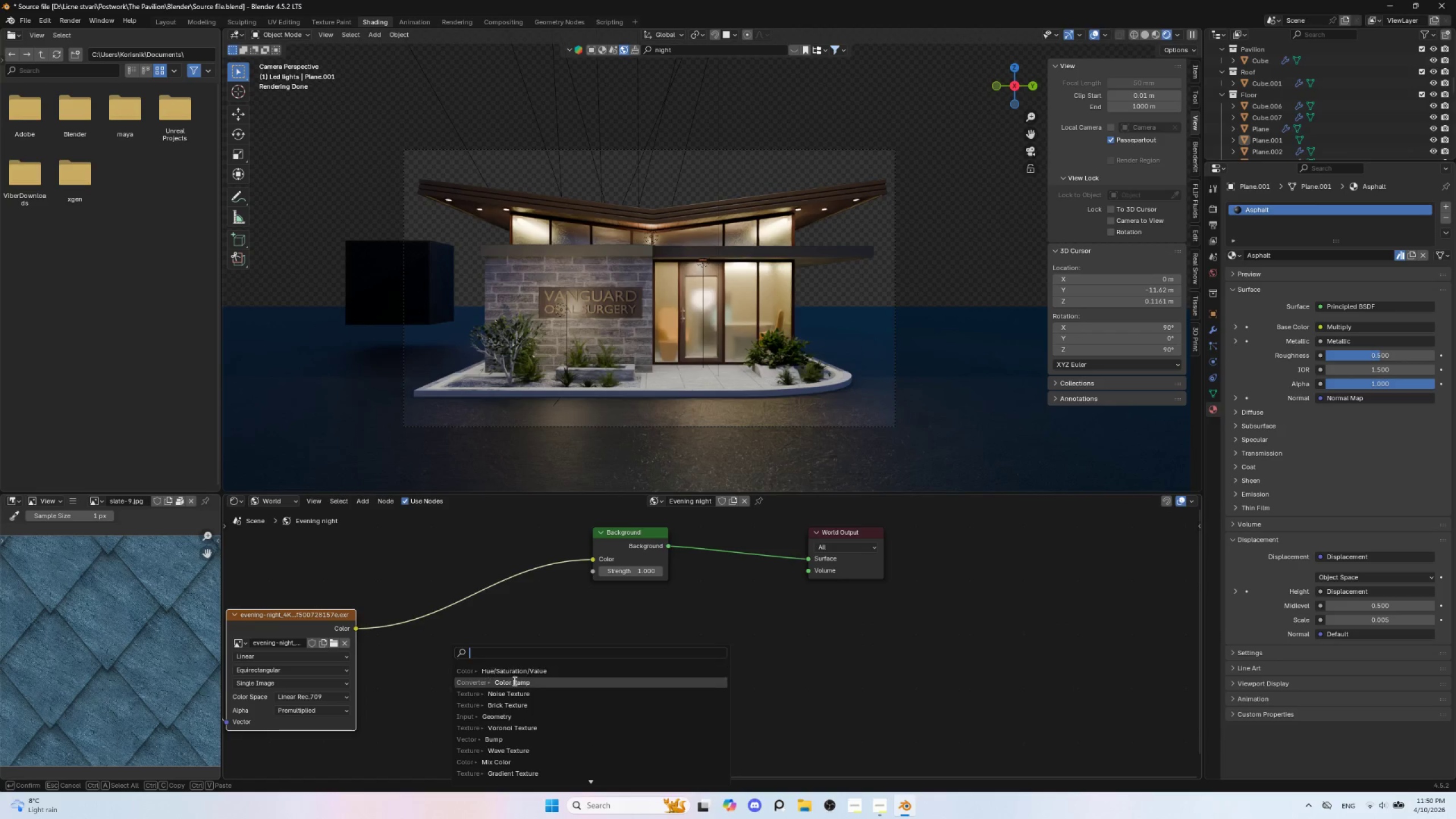 
left_click([514, 681])
 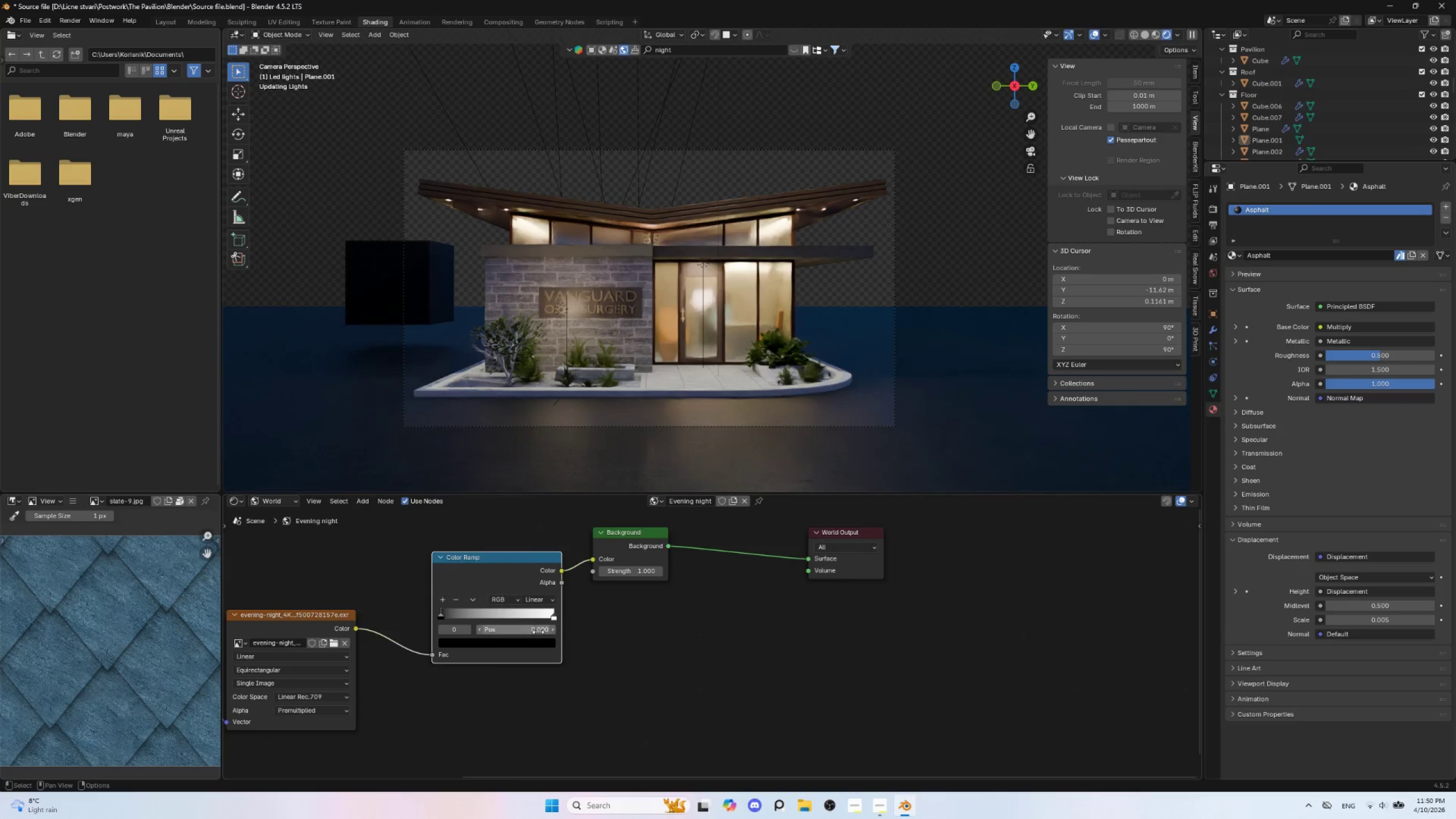 
mouse_move([448, 631])
 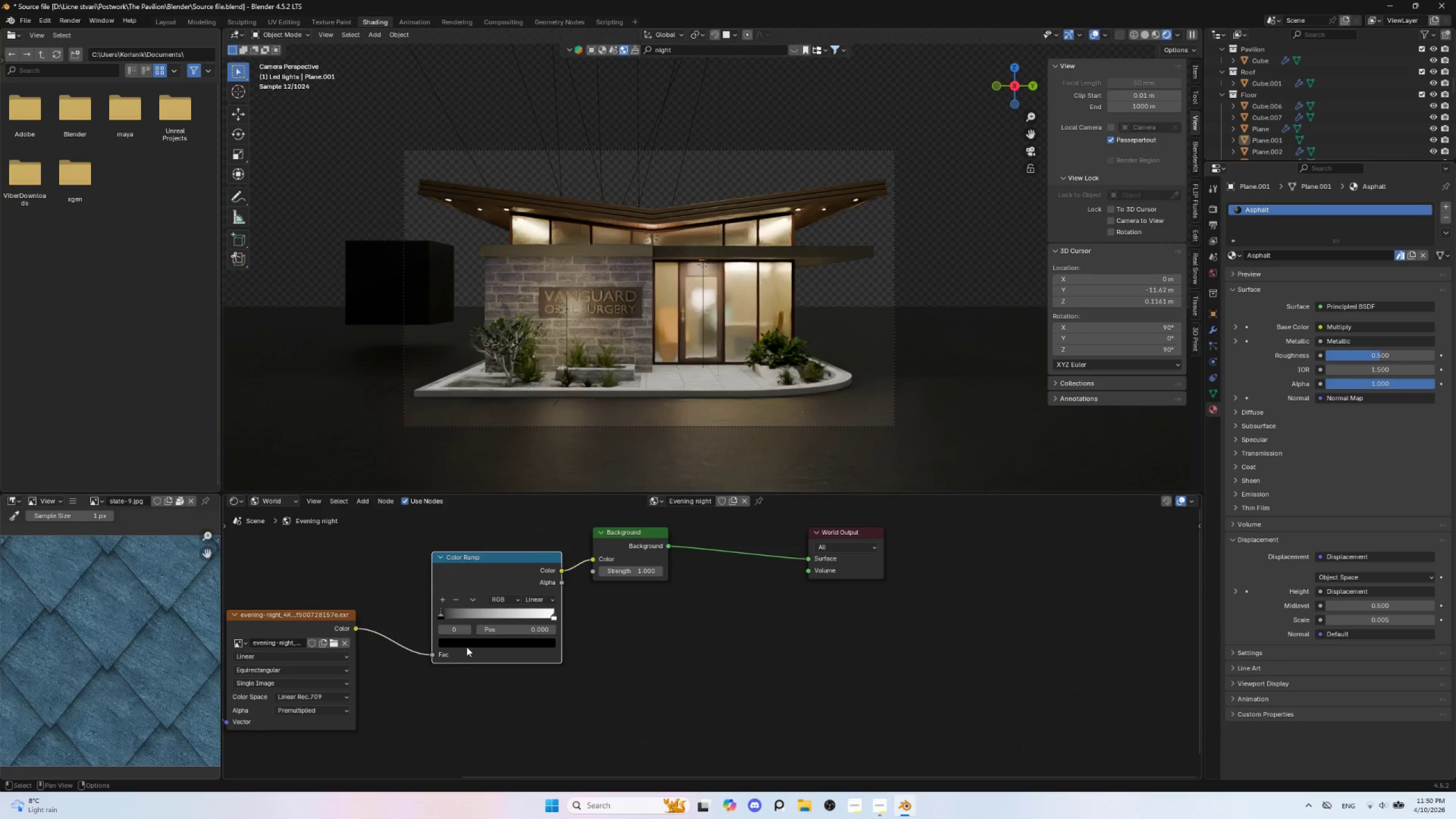 
left_click([467, 647])
 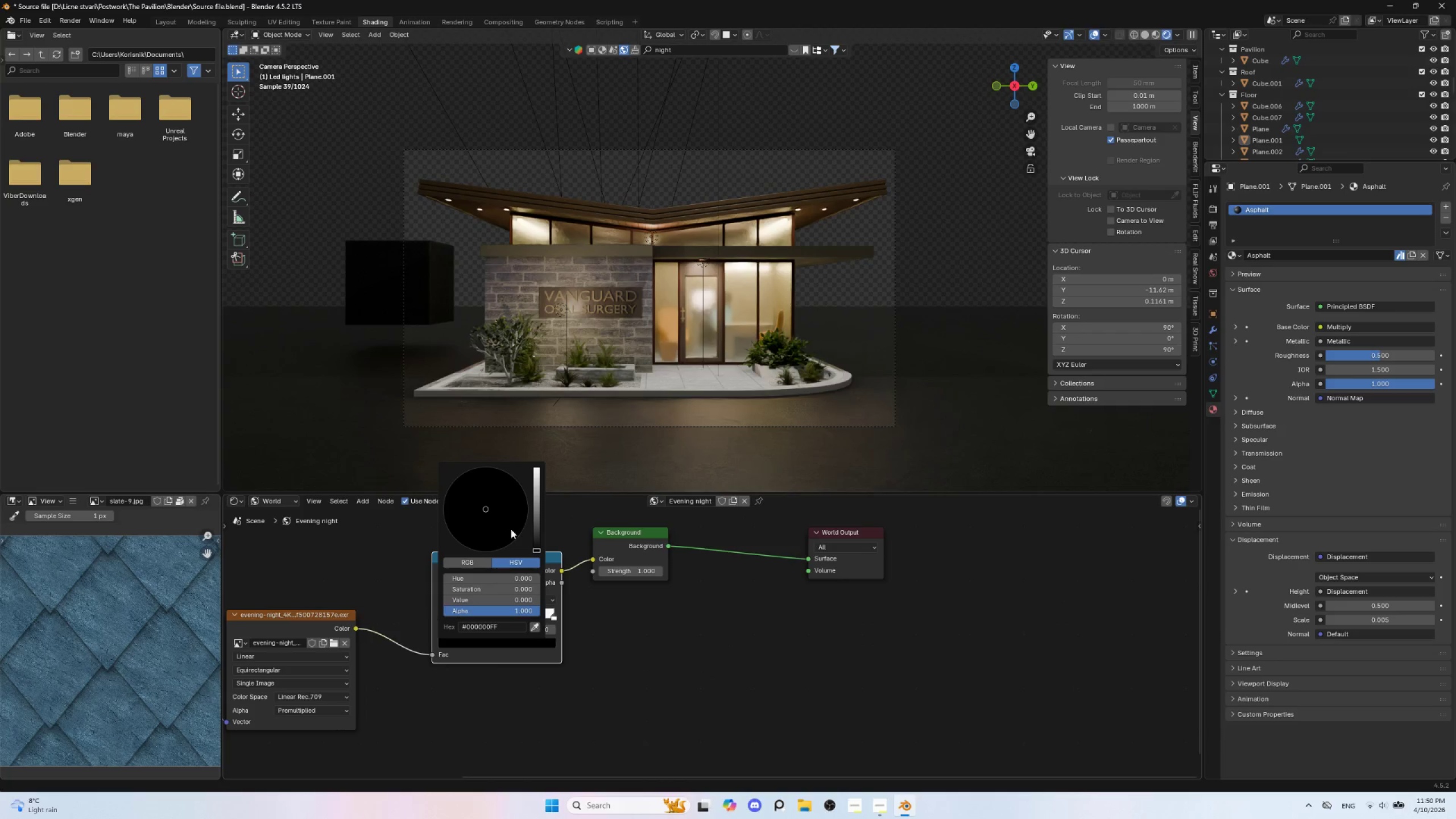 
left_click([535, 524])
 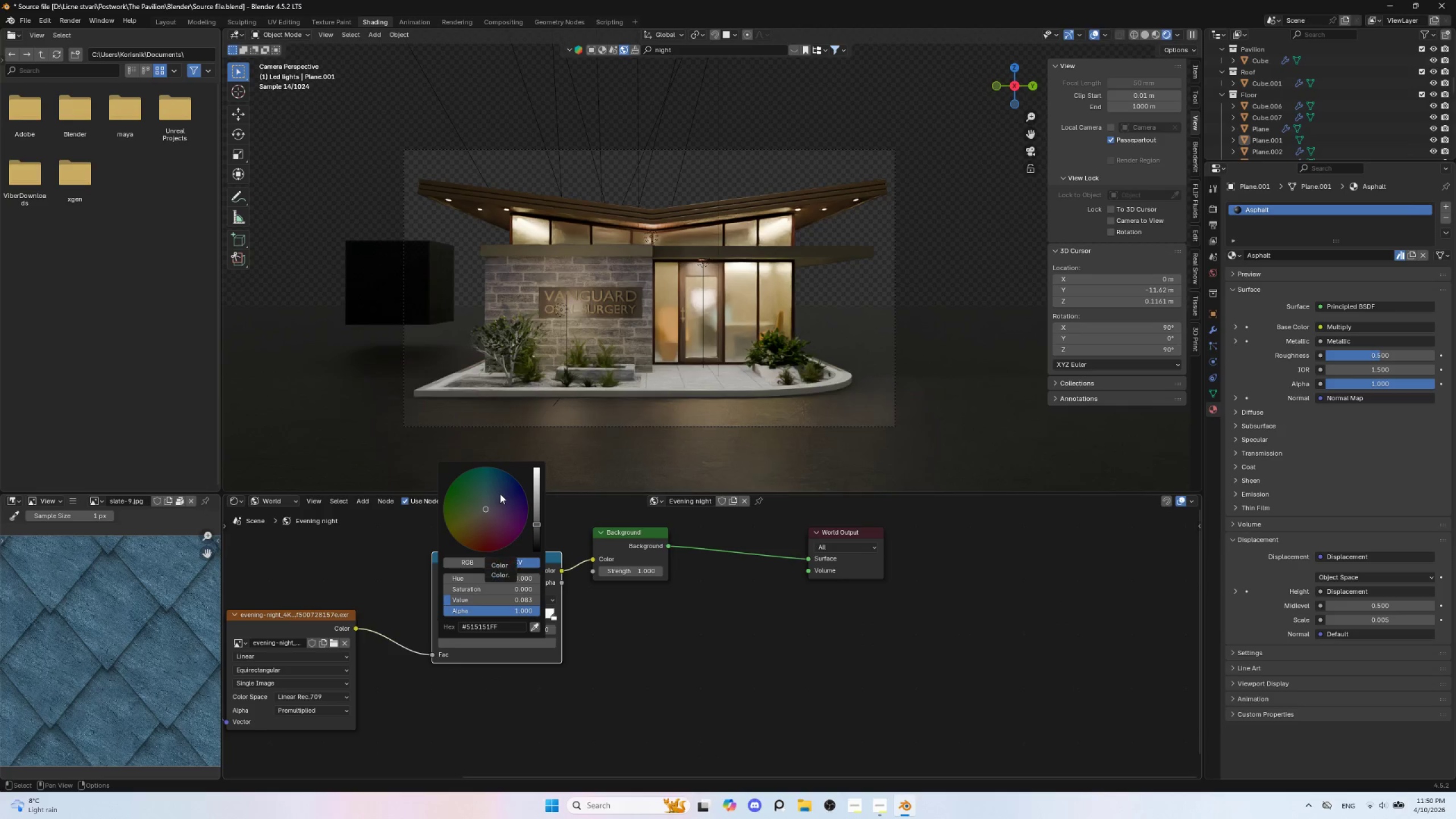 
left_click([502, 492])
 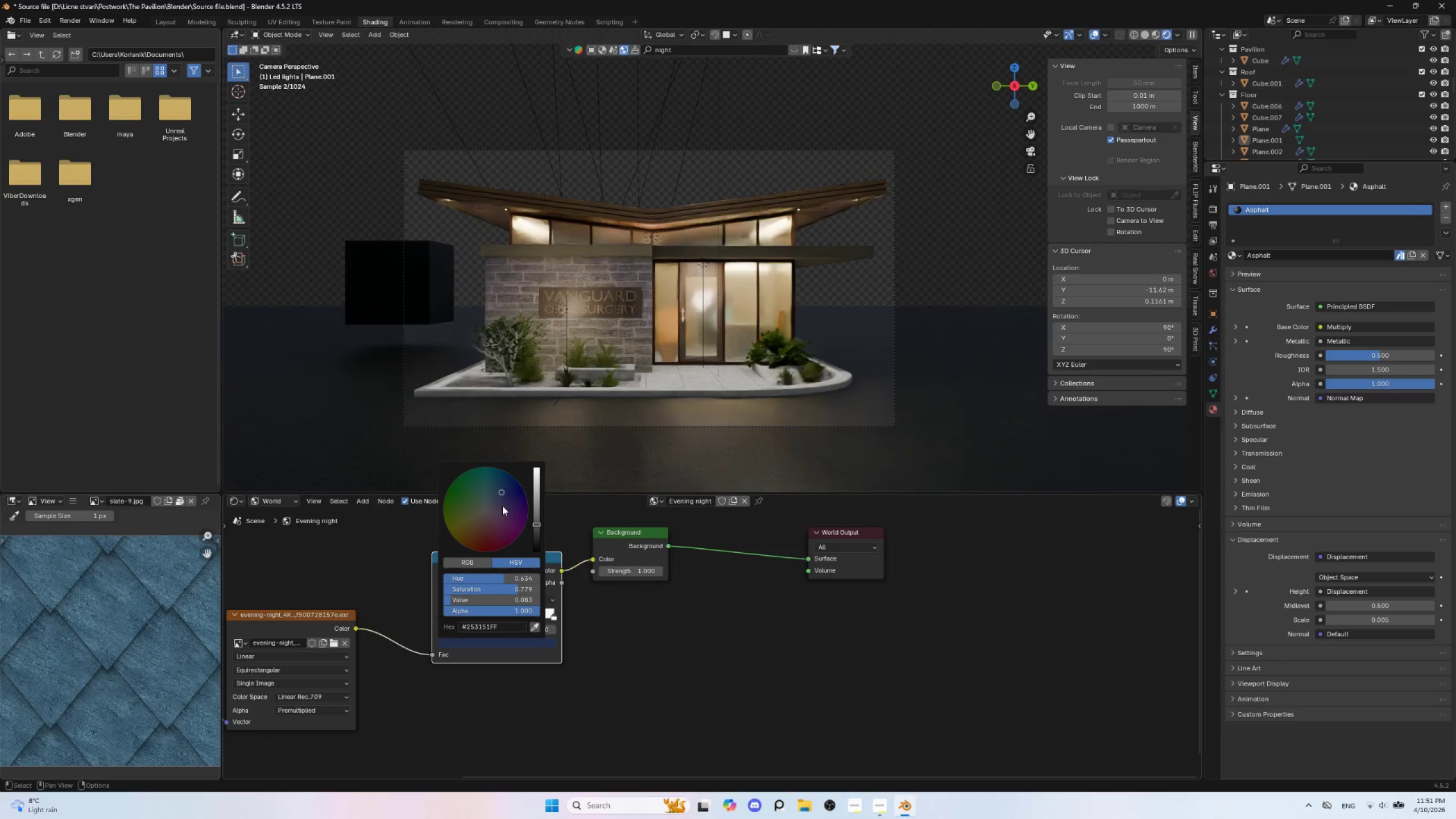 
left_click([502, 507])
 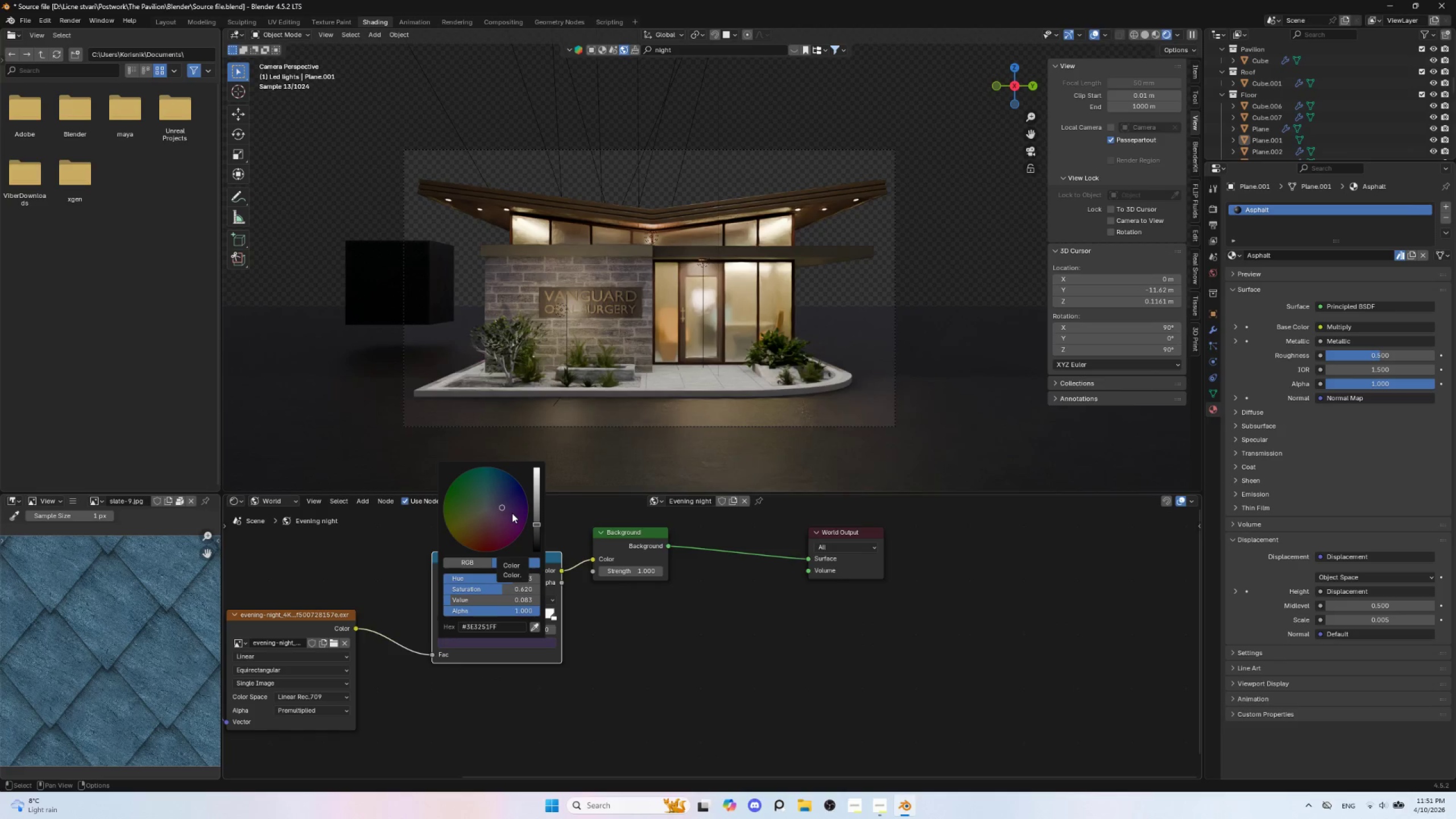 
left_click([512, 508])
 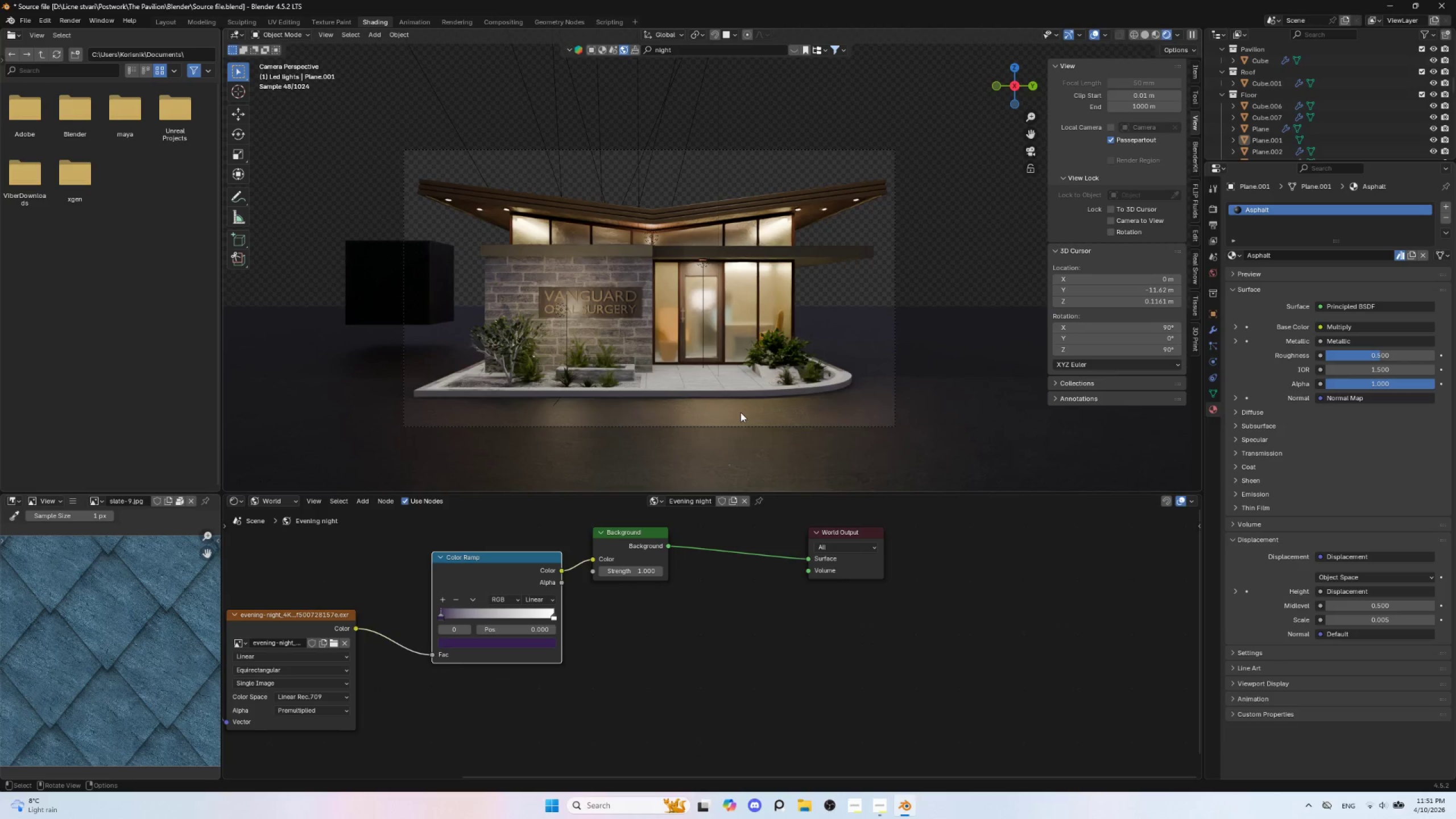 
wait(11.34)
 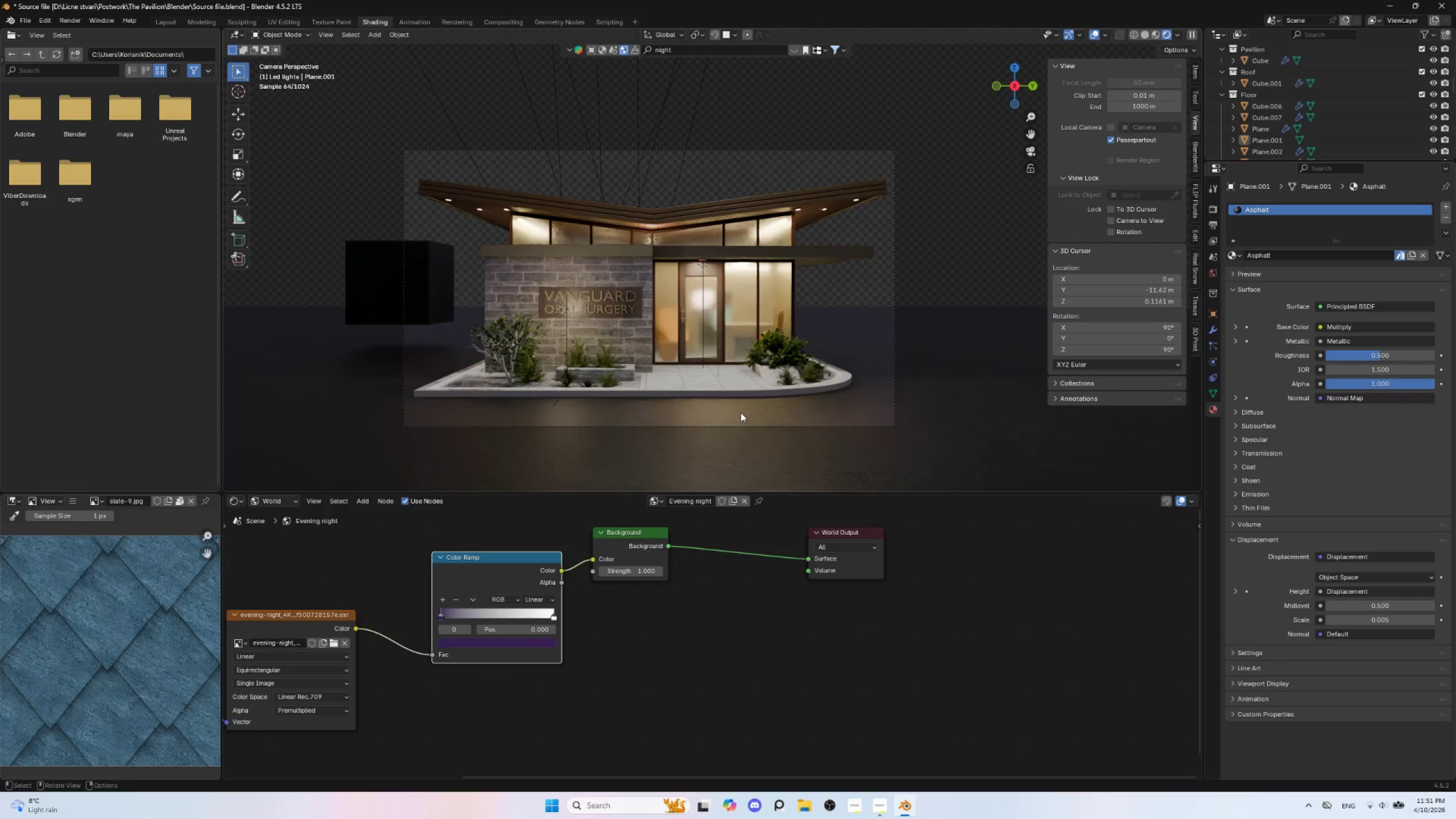 
key(Shift+A)
 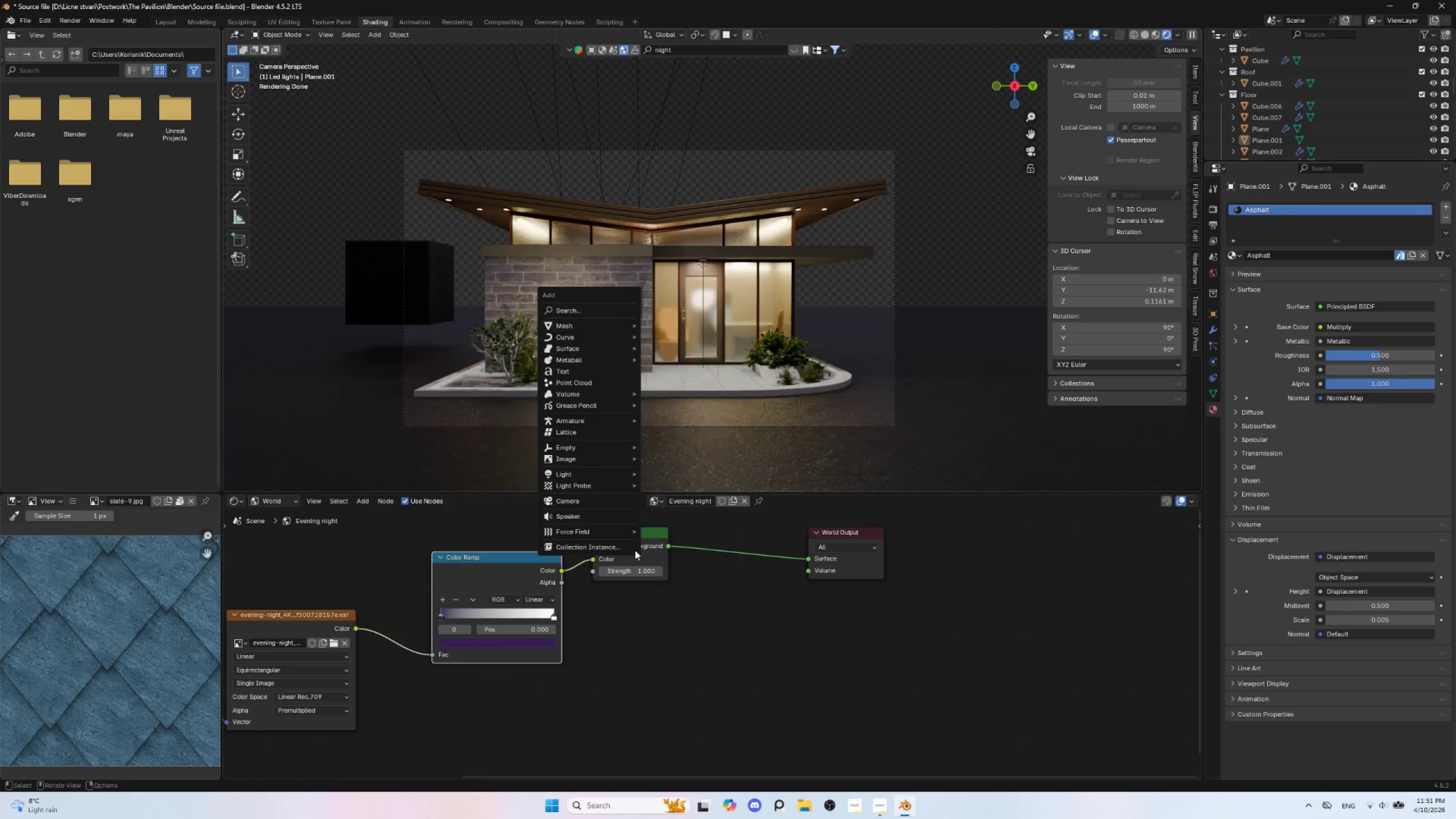 
key(Shift+A)
 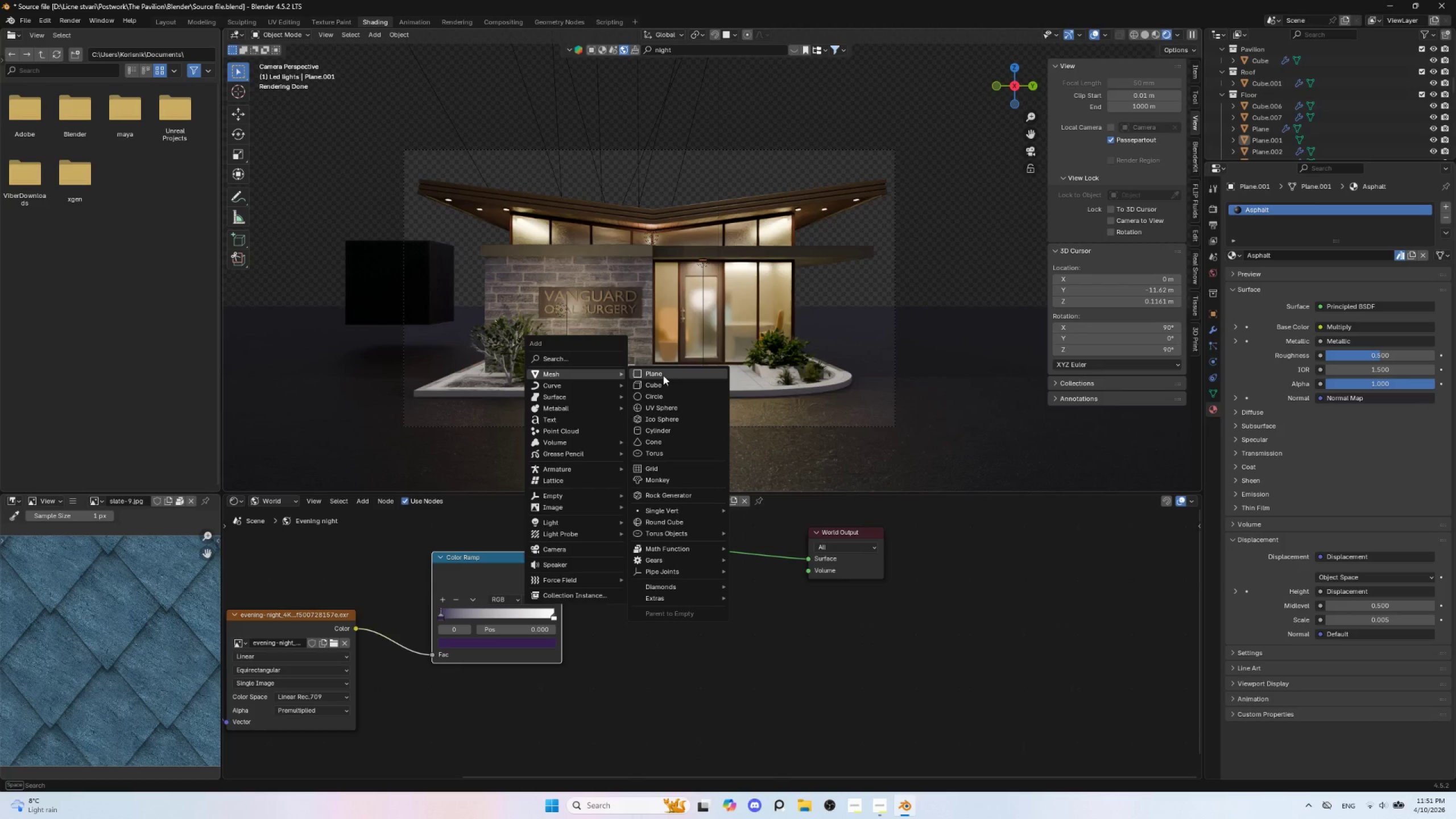 
left_click([663, 375])
 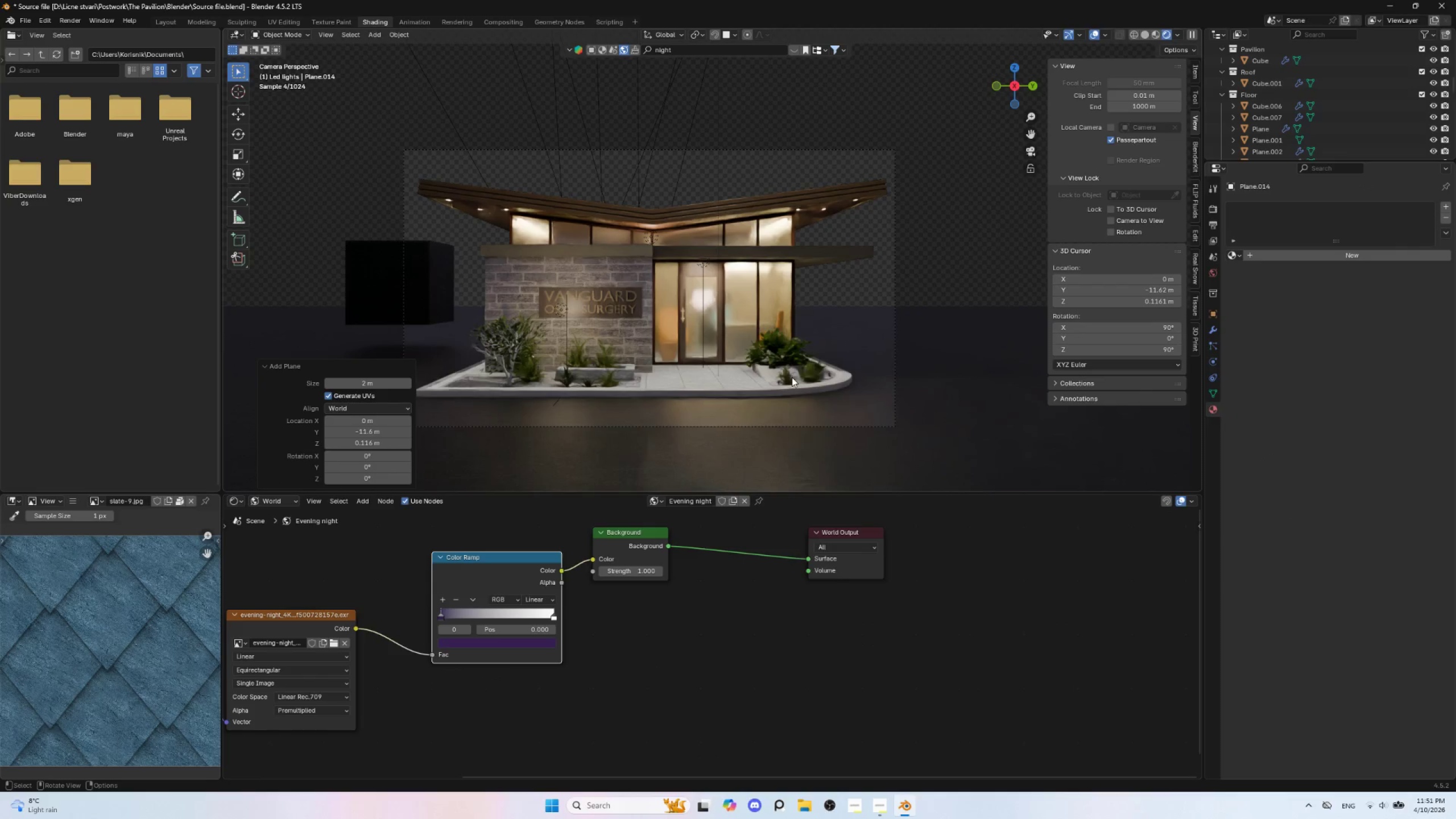 
type(g)
key(Escape)
type(rx)
 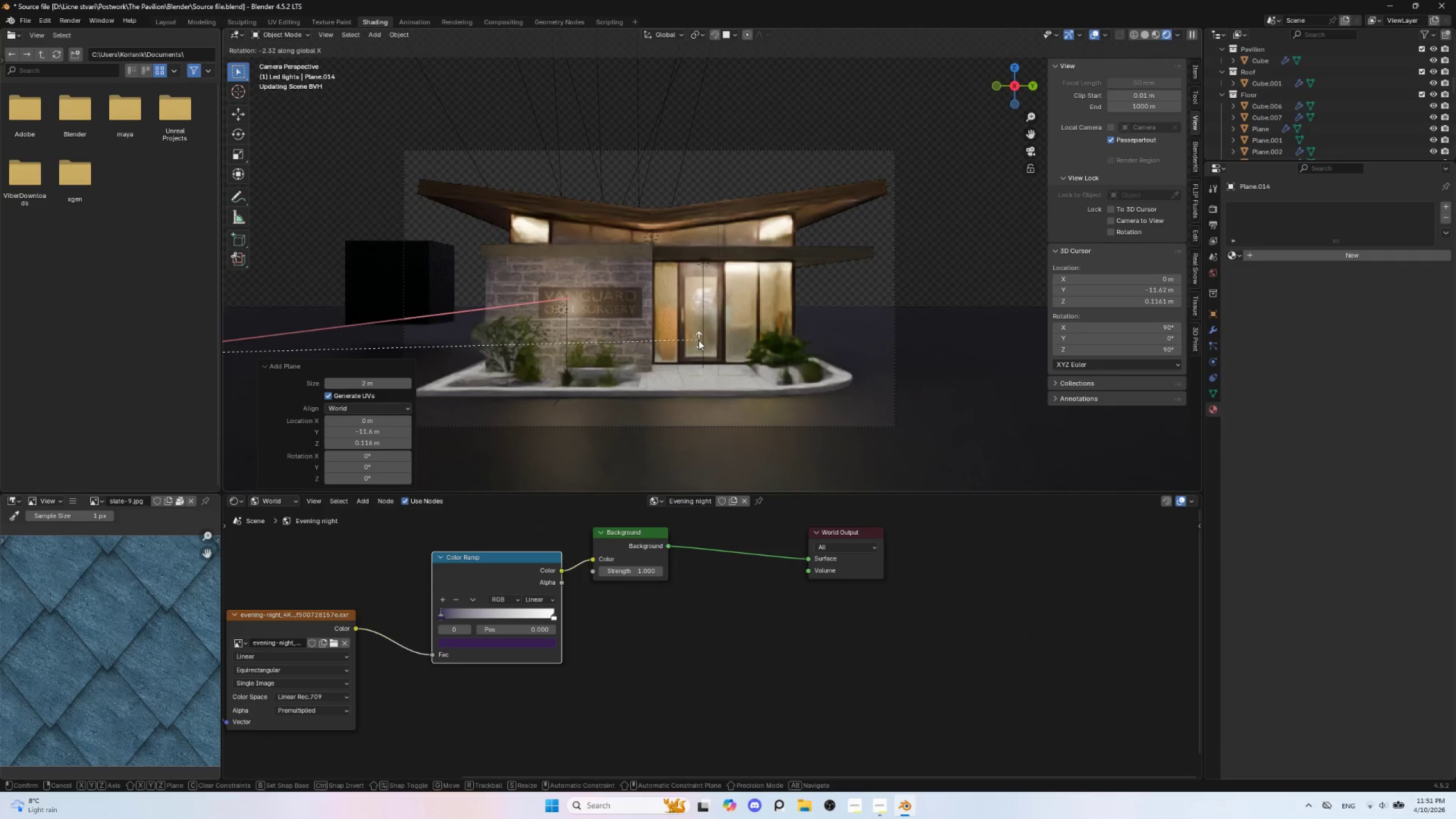 
type(z)
key(Escape)
type(ry90)
 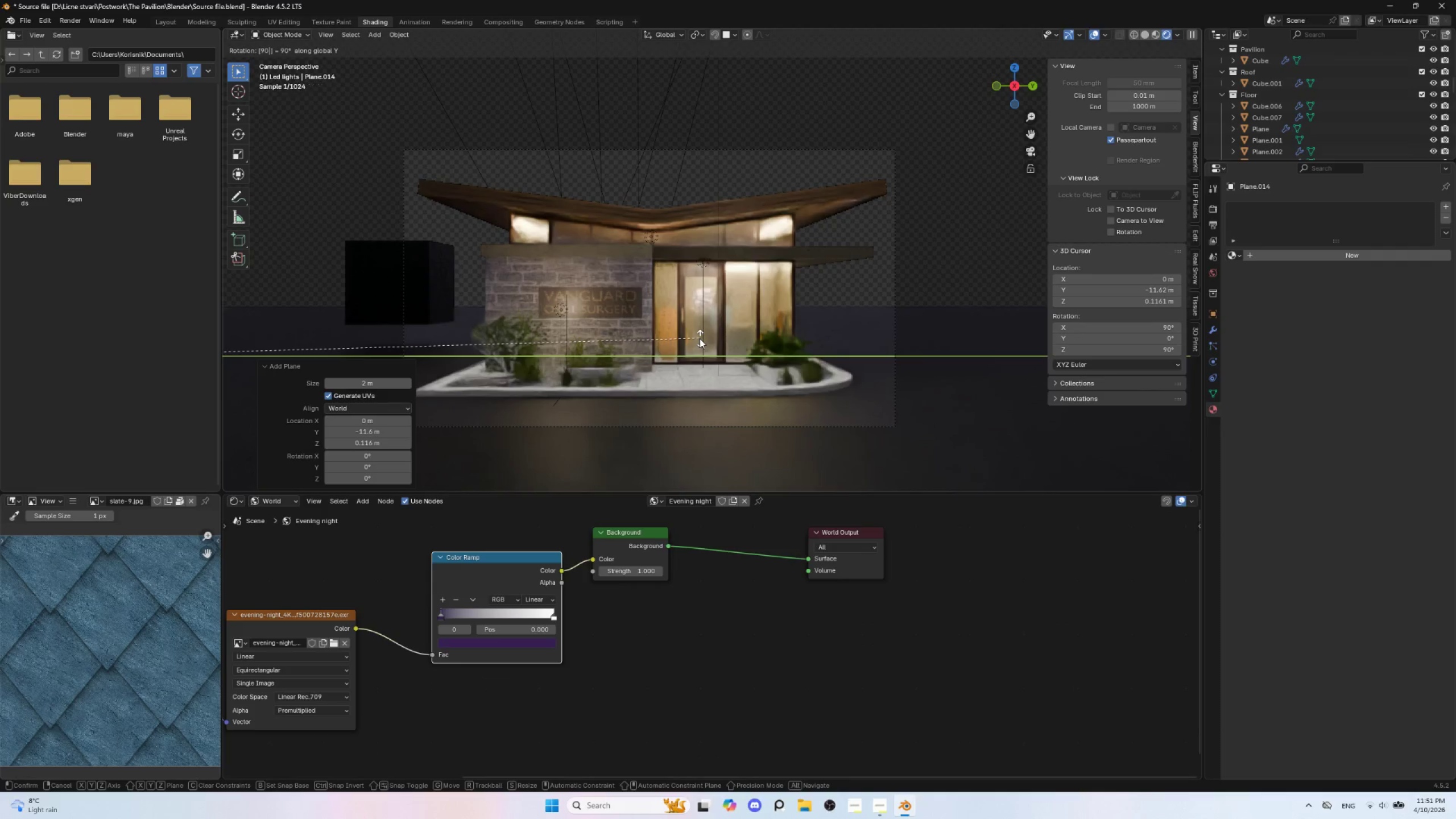 
left_click([700, 338])
 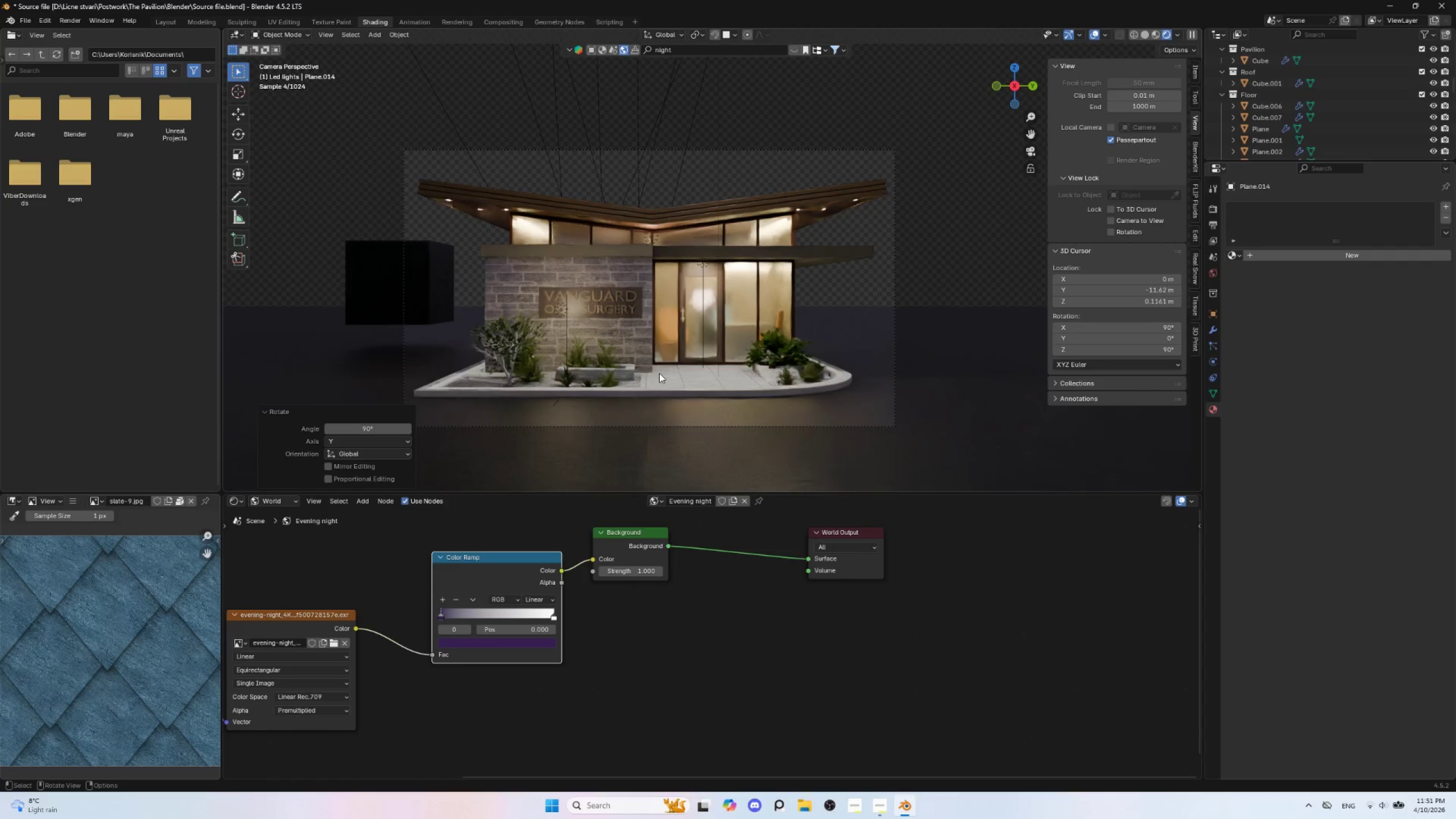 
key(G)
 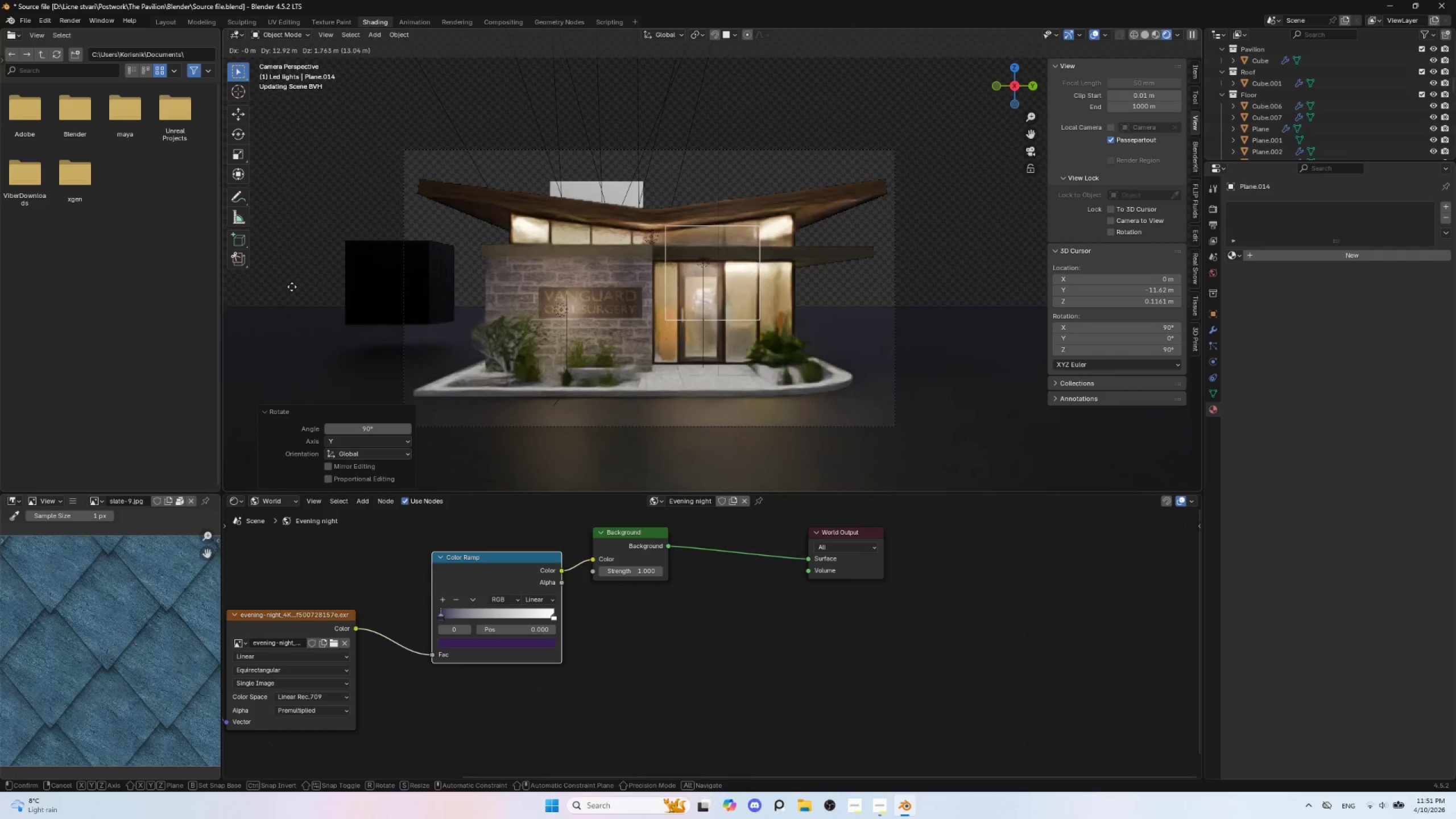 
key(Escape)
 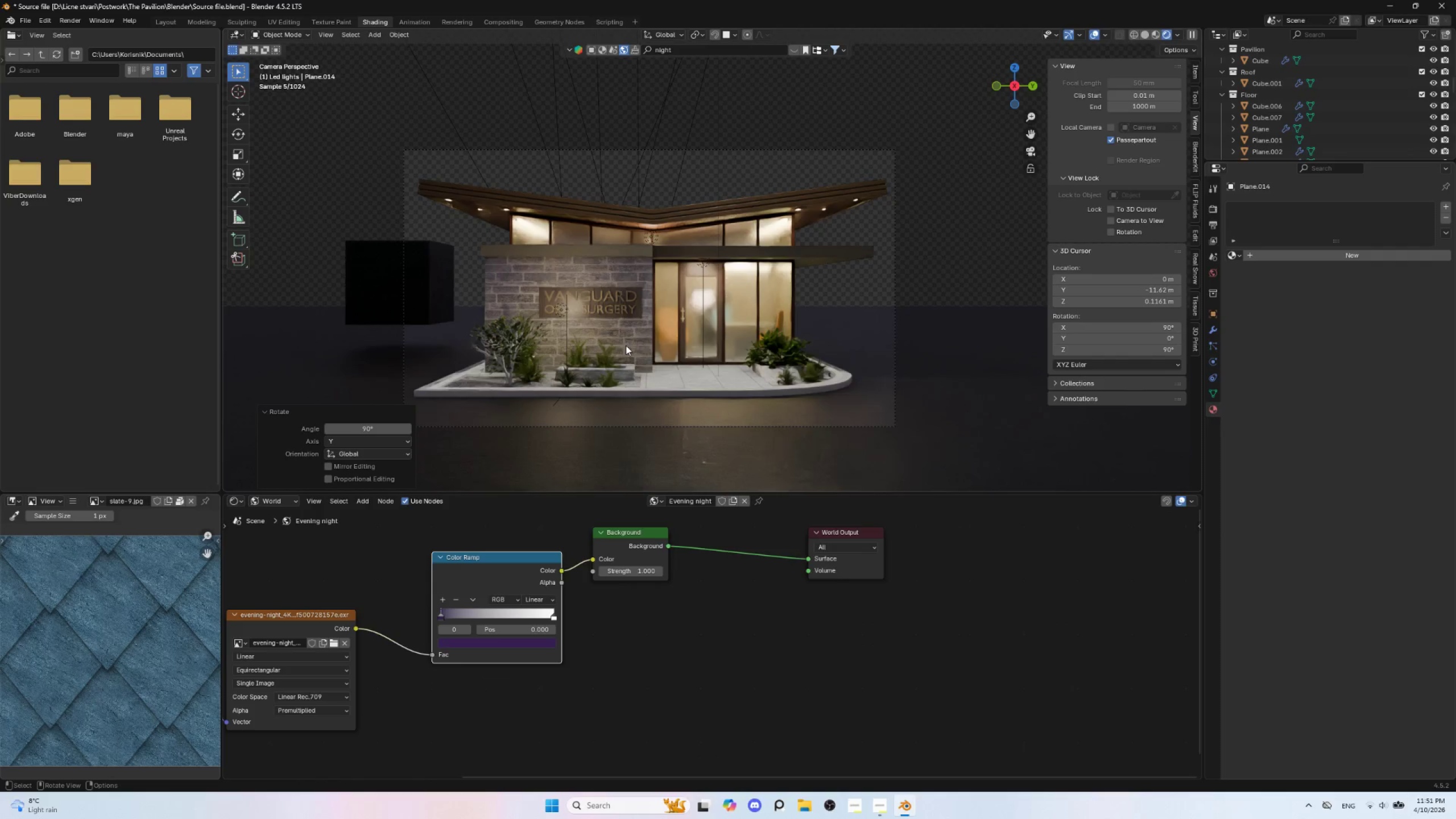 
scroll: coordinate [702, 333], scroll_direction: down, amount: 3.0
 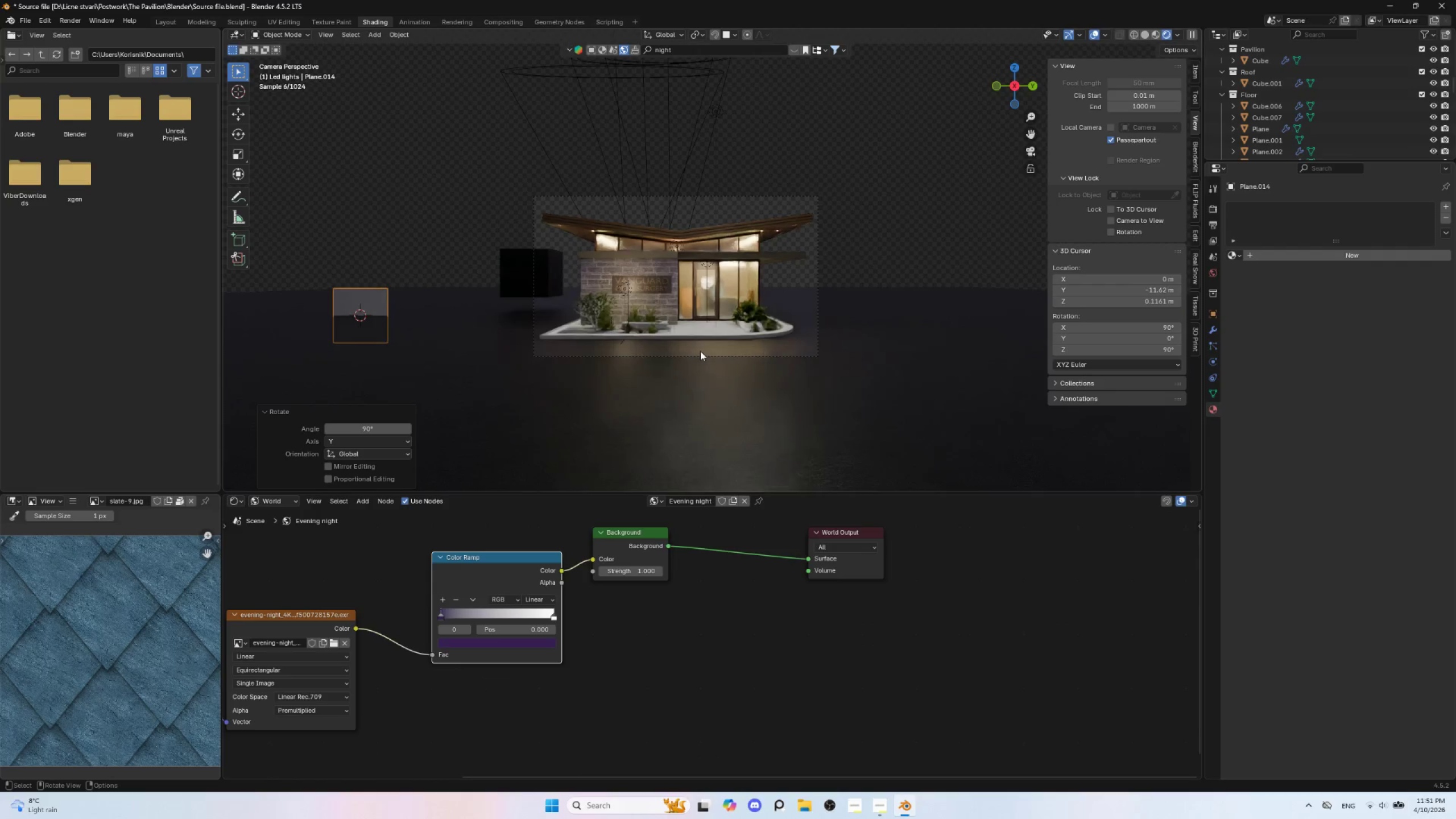 
hold_key(key=AltLeft, duration=0.56)
 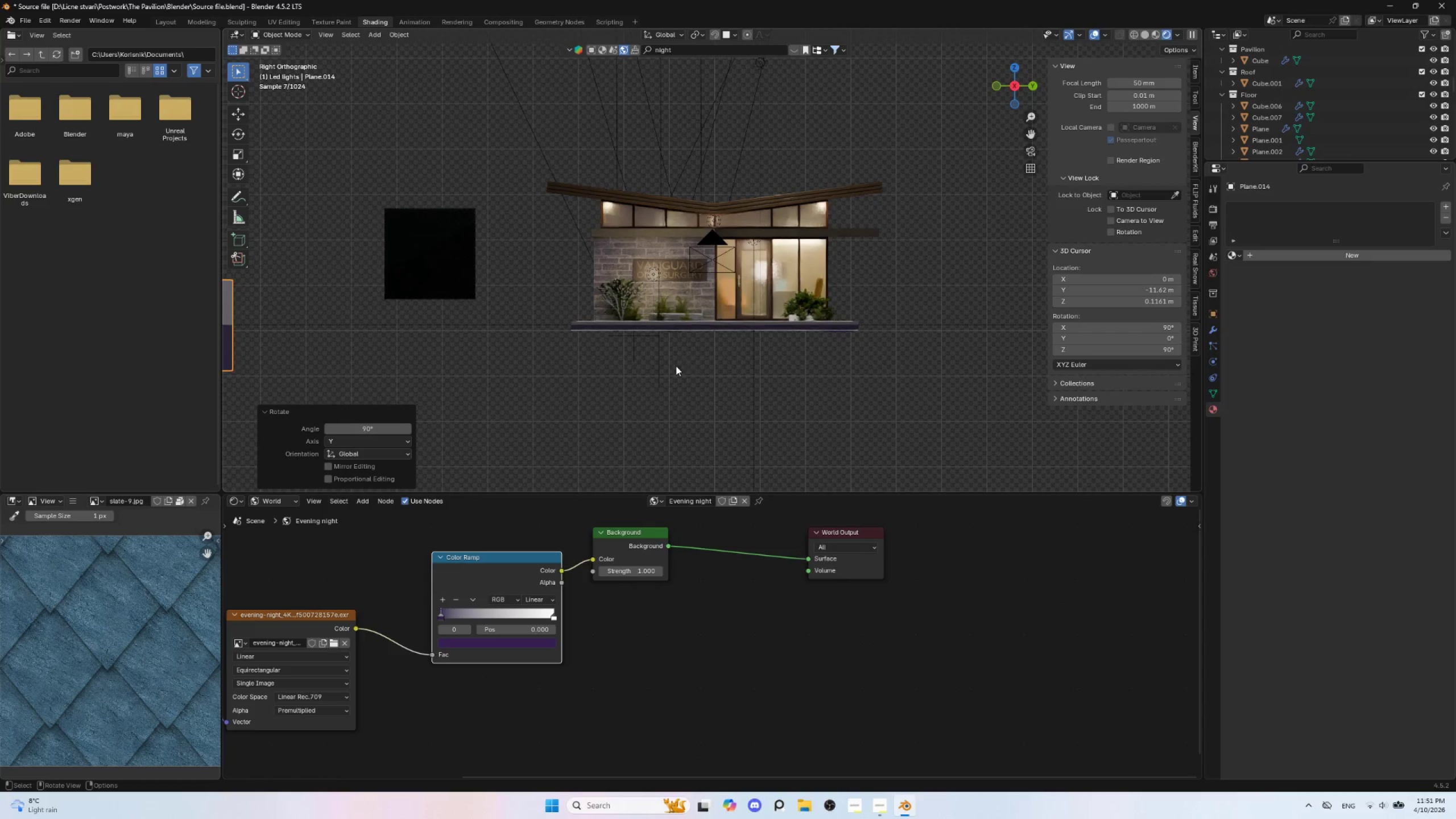 
scroll: coordinate [676, 366], scroll_direction: down, amount: 3.0
 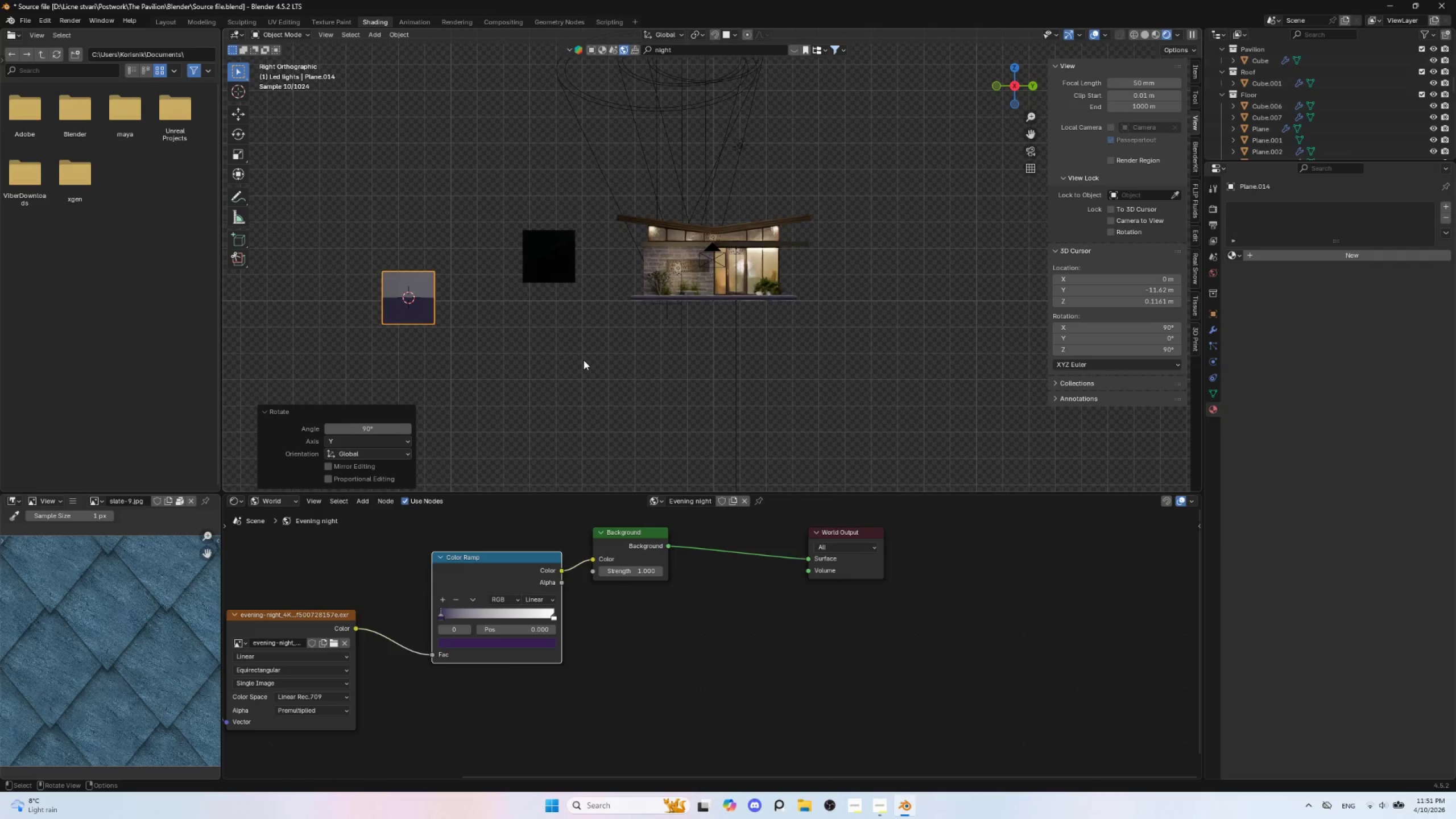 
key(G)
 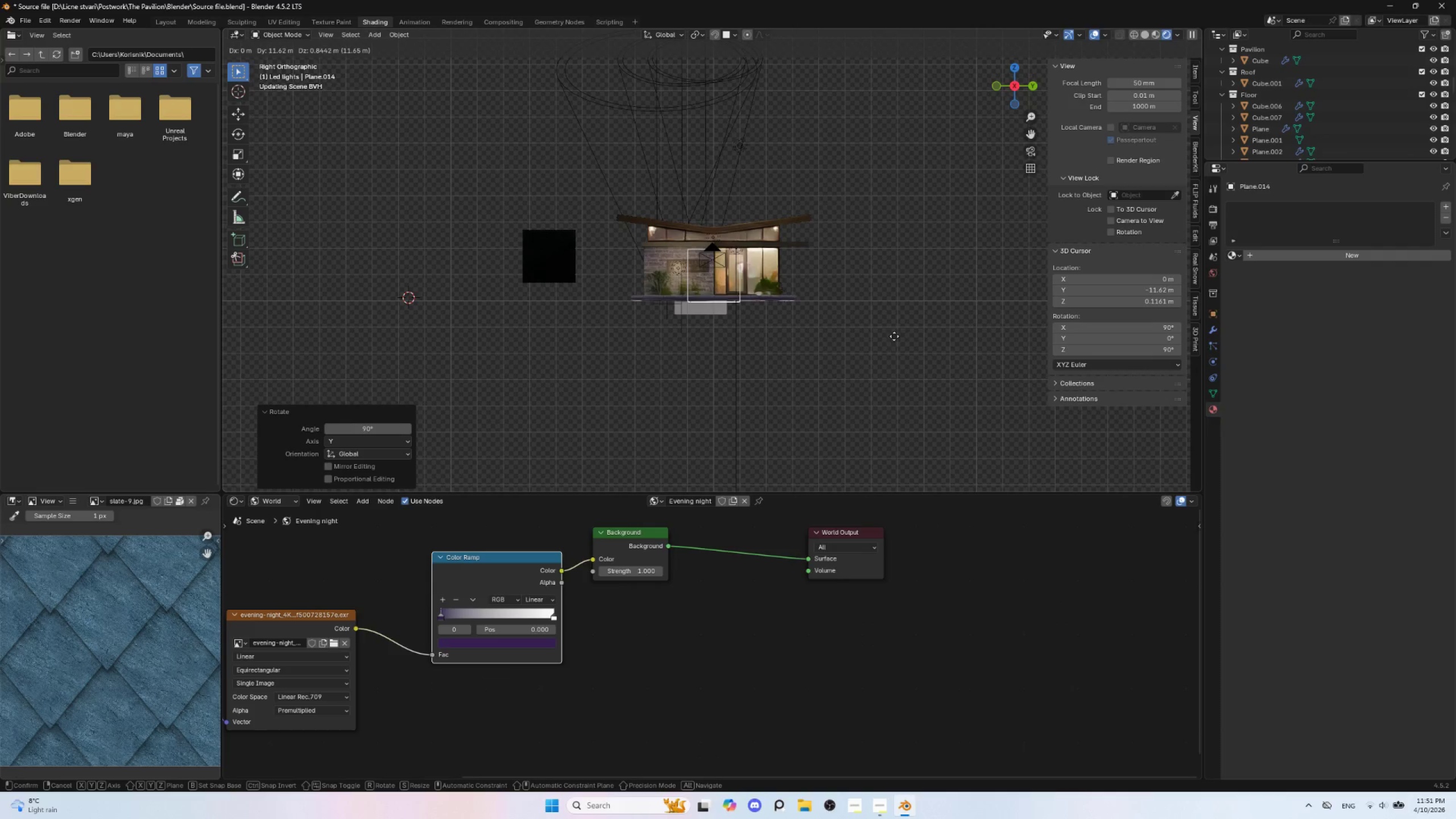 
left_click([897, 336])
 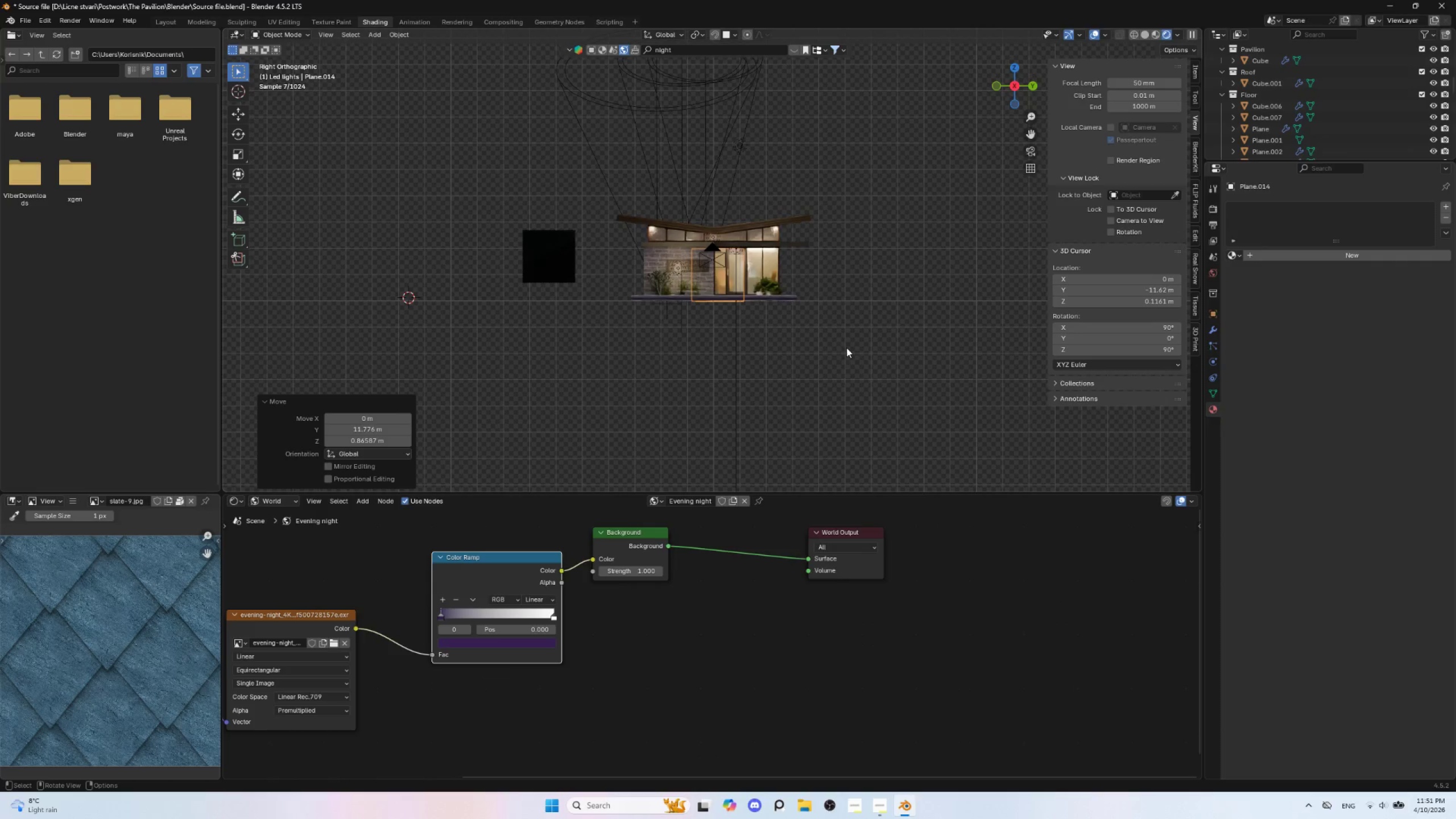 
key(S)
 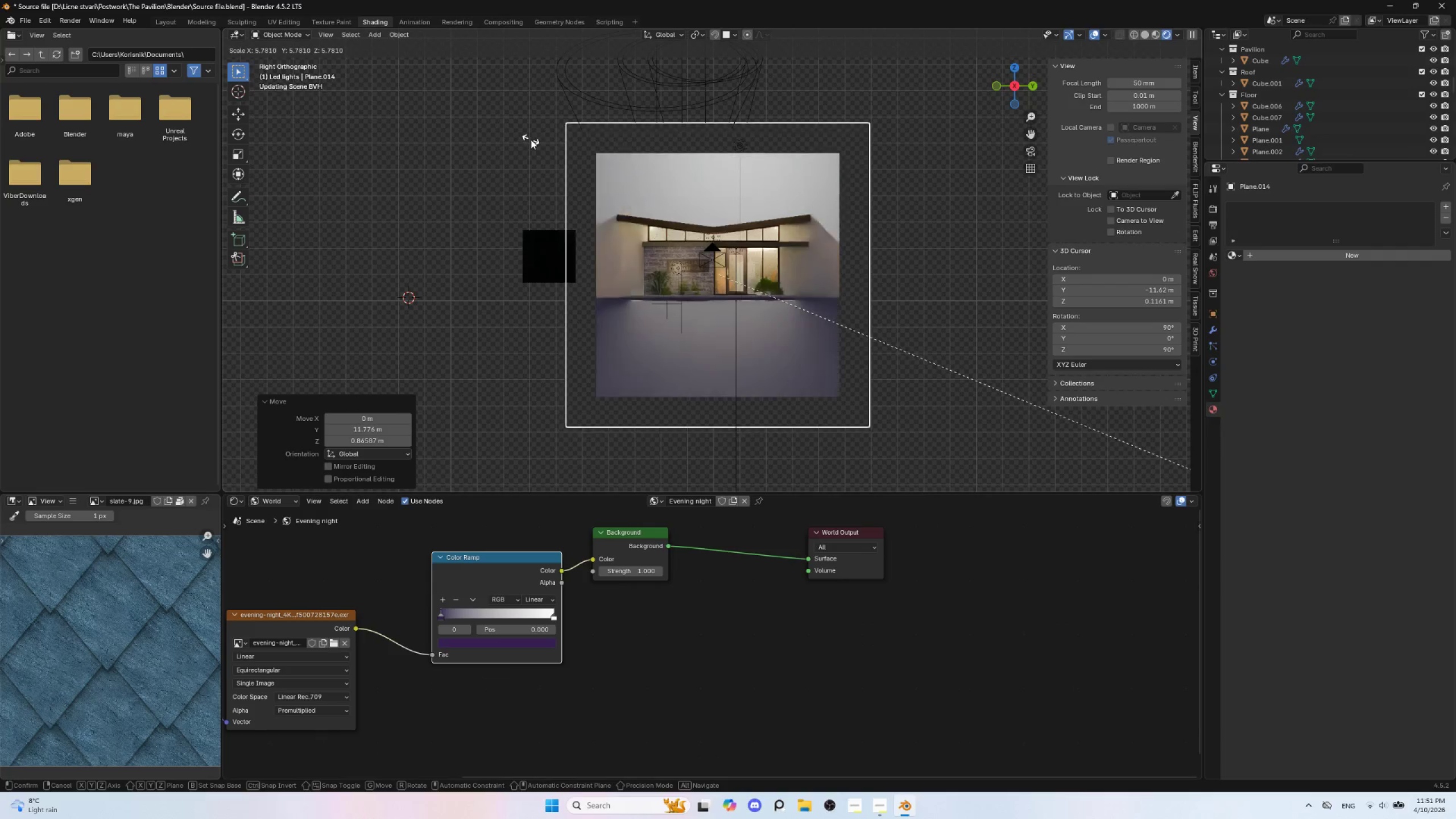 
left_click([531, 139])
 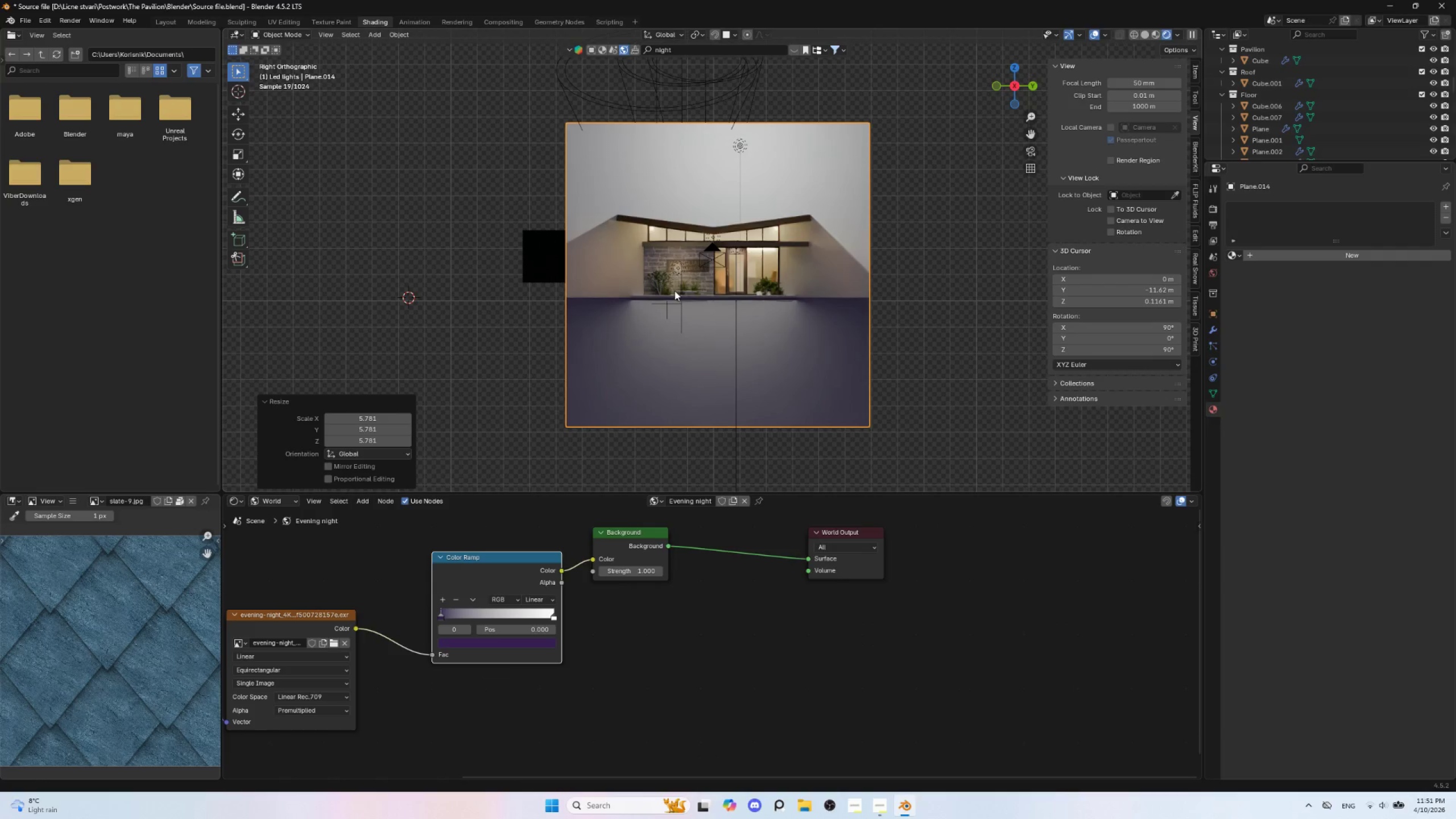 
key(Insert)
 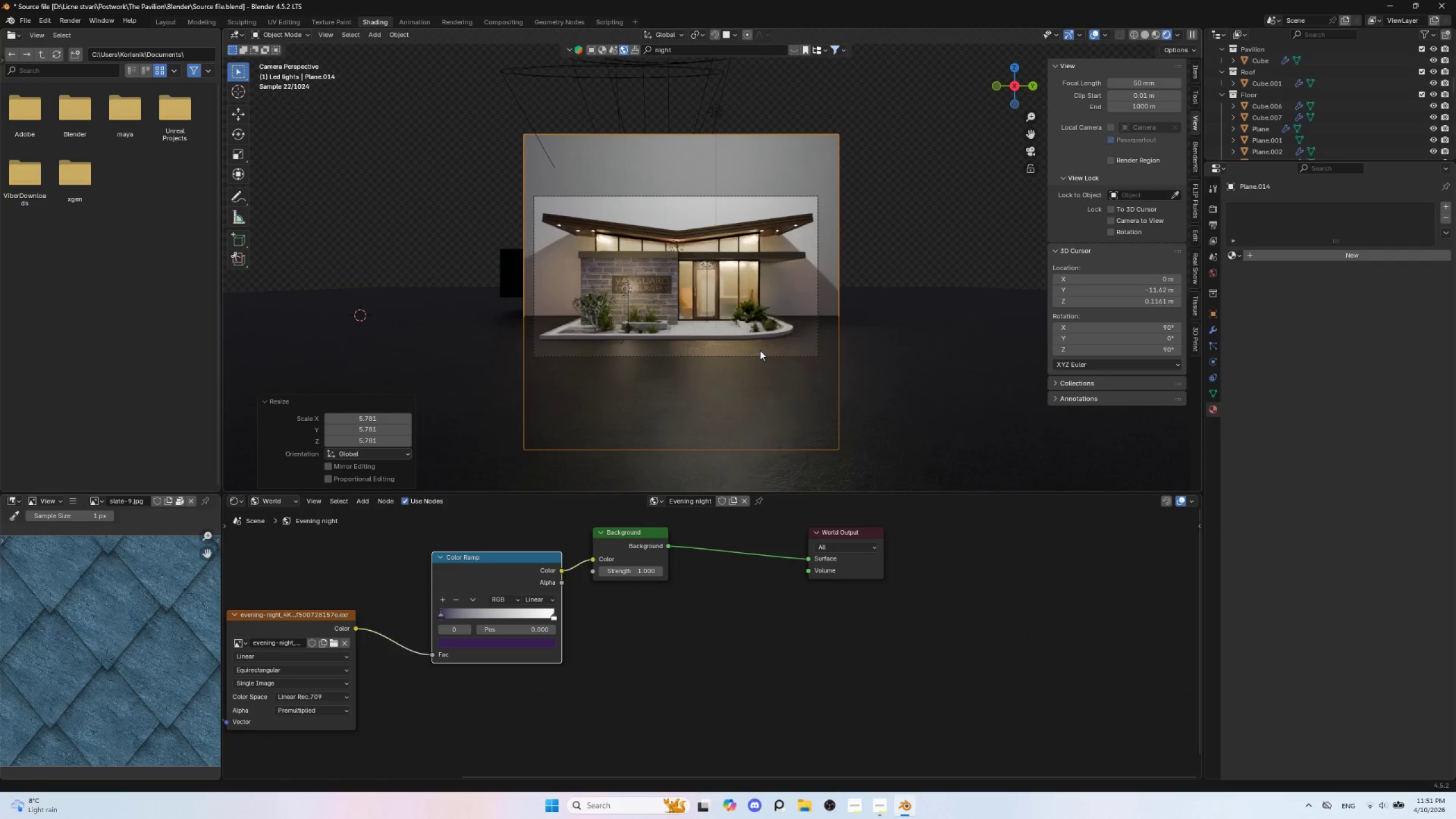 
key(S)
 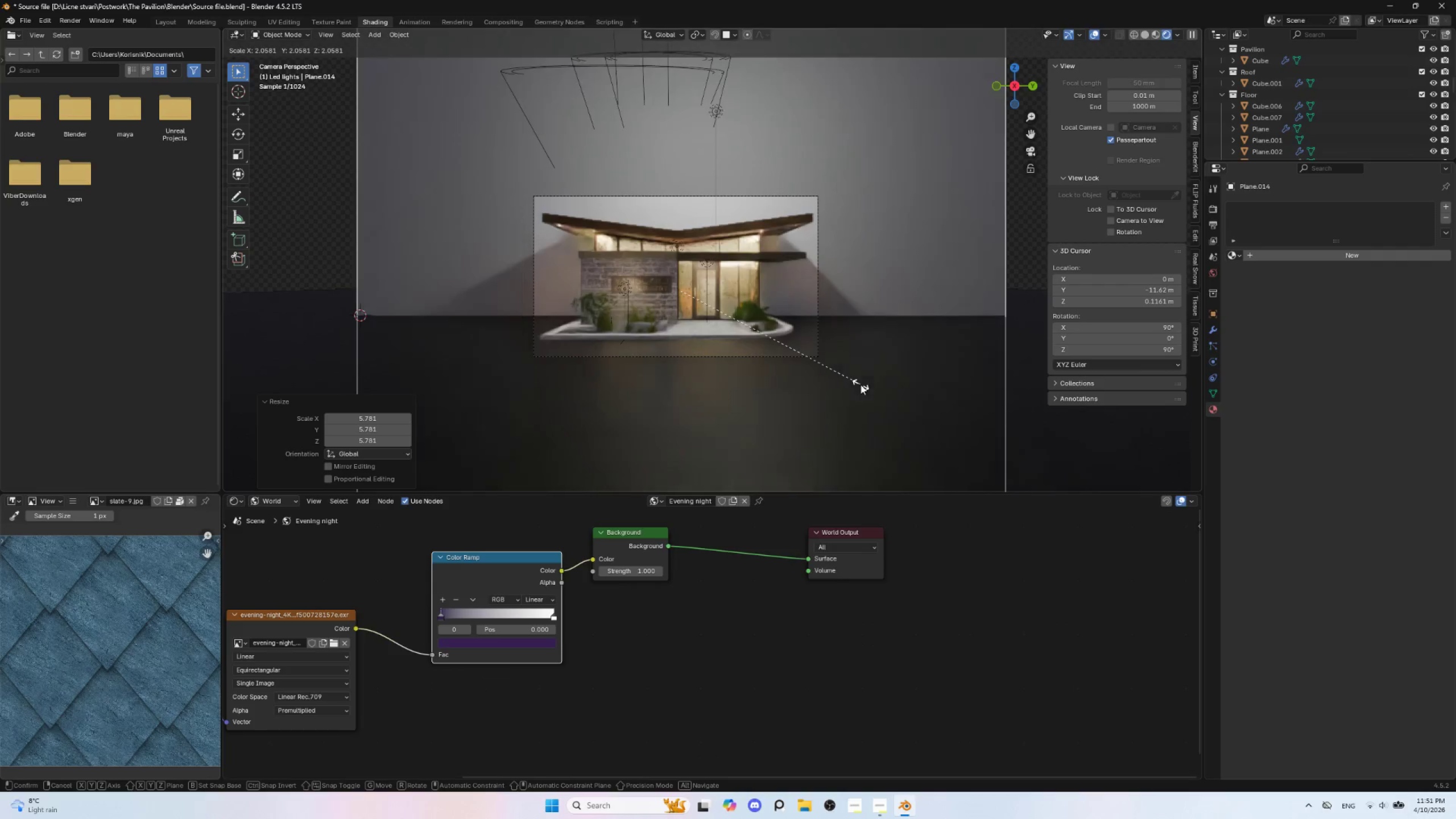 
left_click([861, 384])
 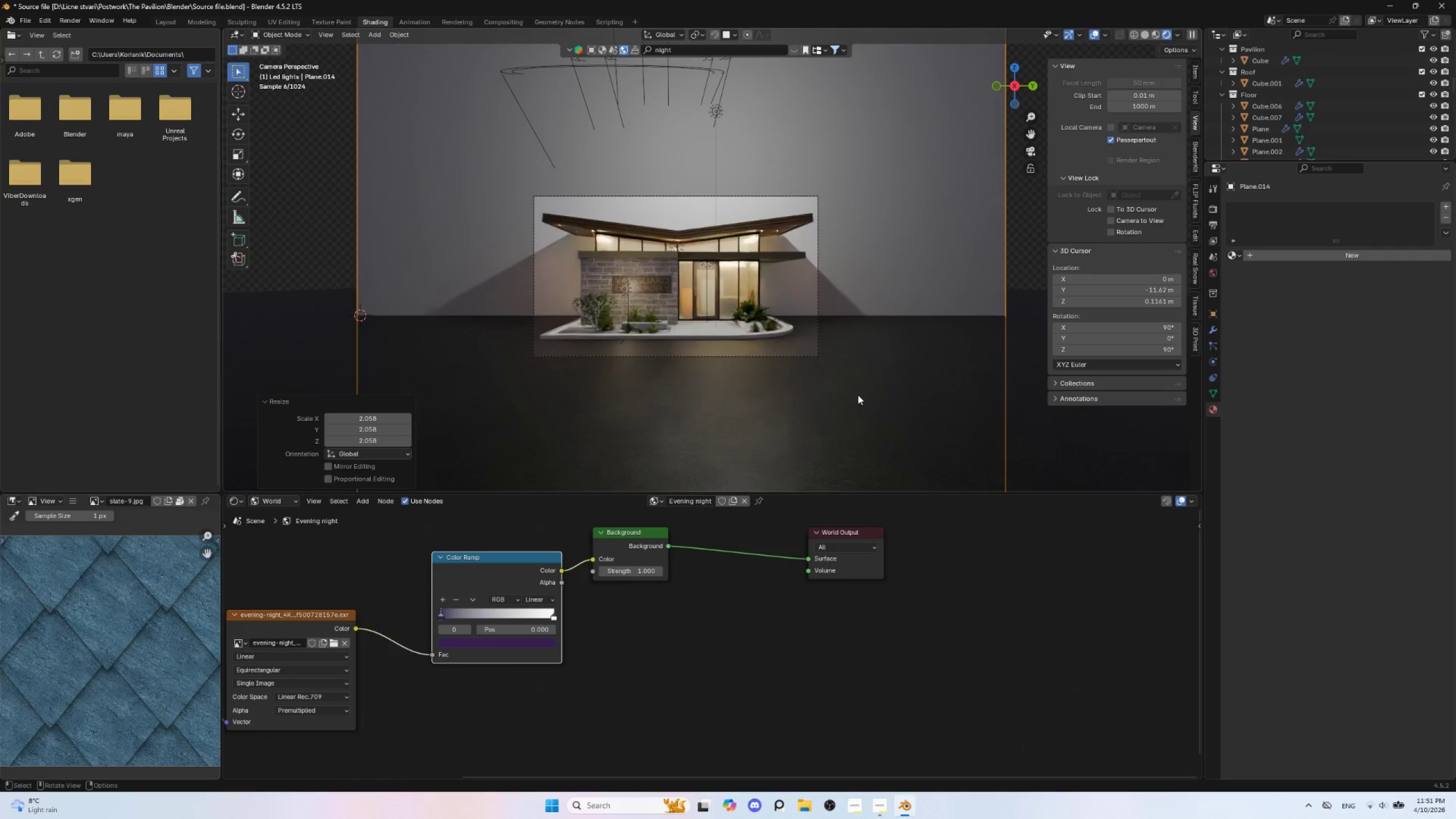 
scroll: coordinate [858, 395], scroll_direction: down, amount: 5.0
 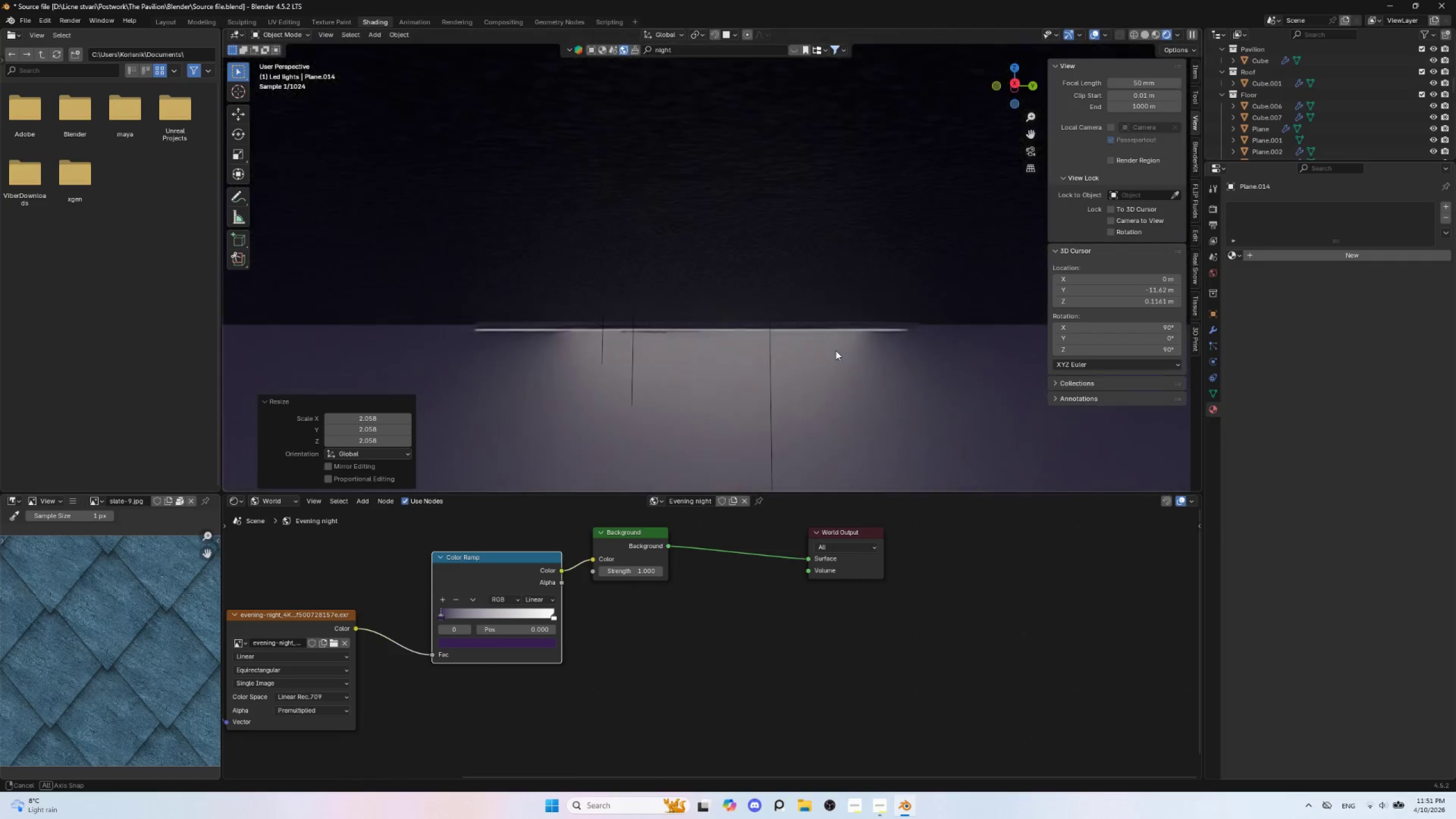 
hold_key(key=AltLeft, duration=0.52)
 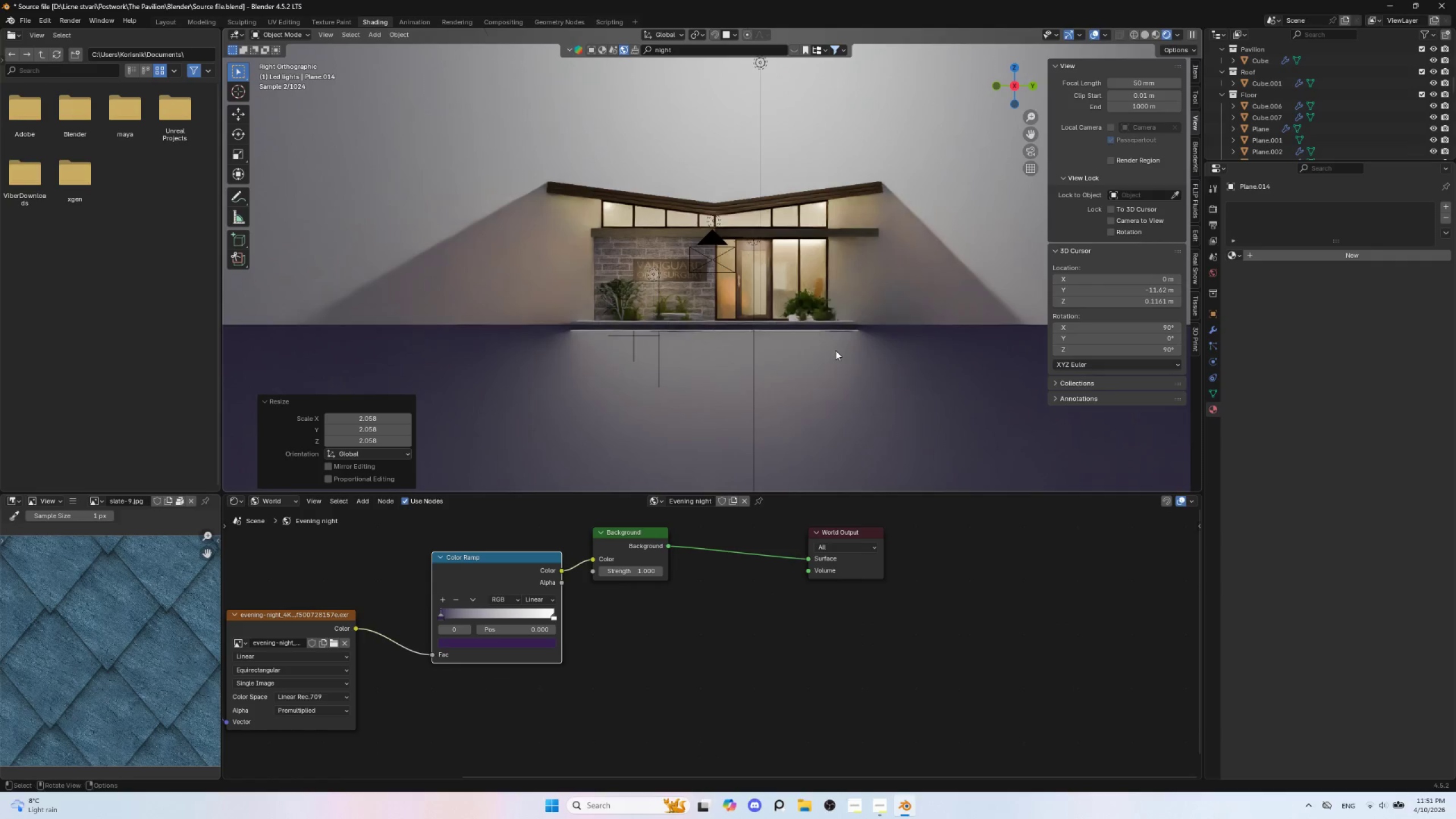 
scroll: coordinate [803, 372], scroll_direction: down, amount: 8.0
 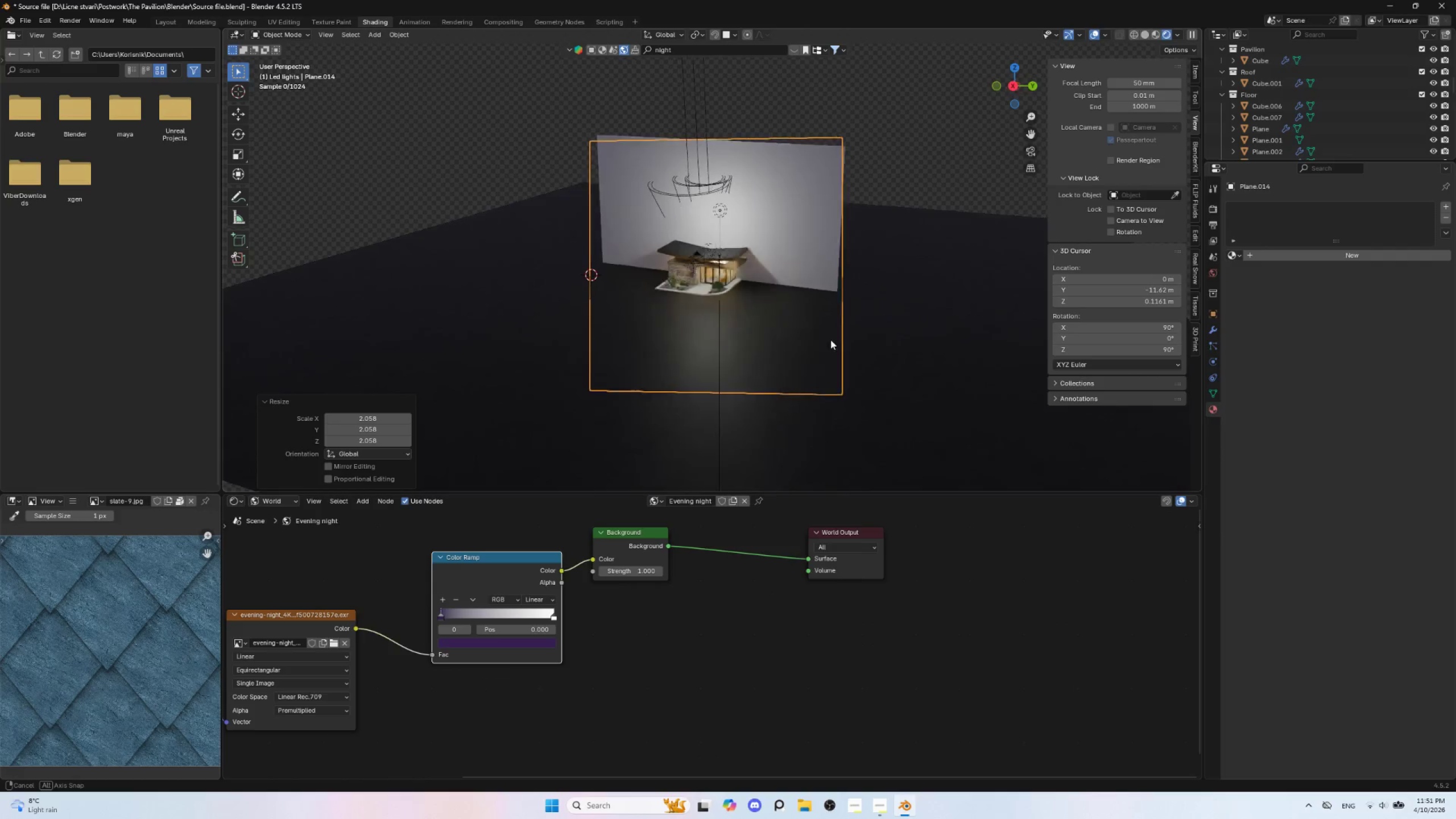 
hold_key(key=AltLeft, duration=0.56)
 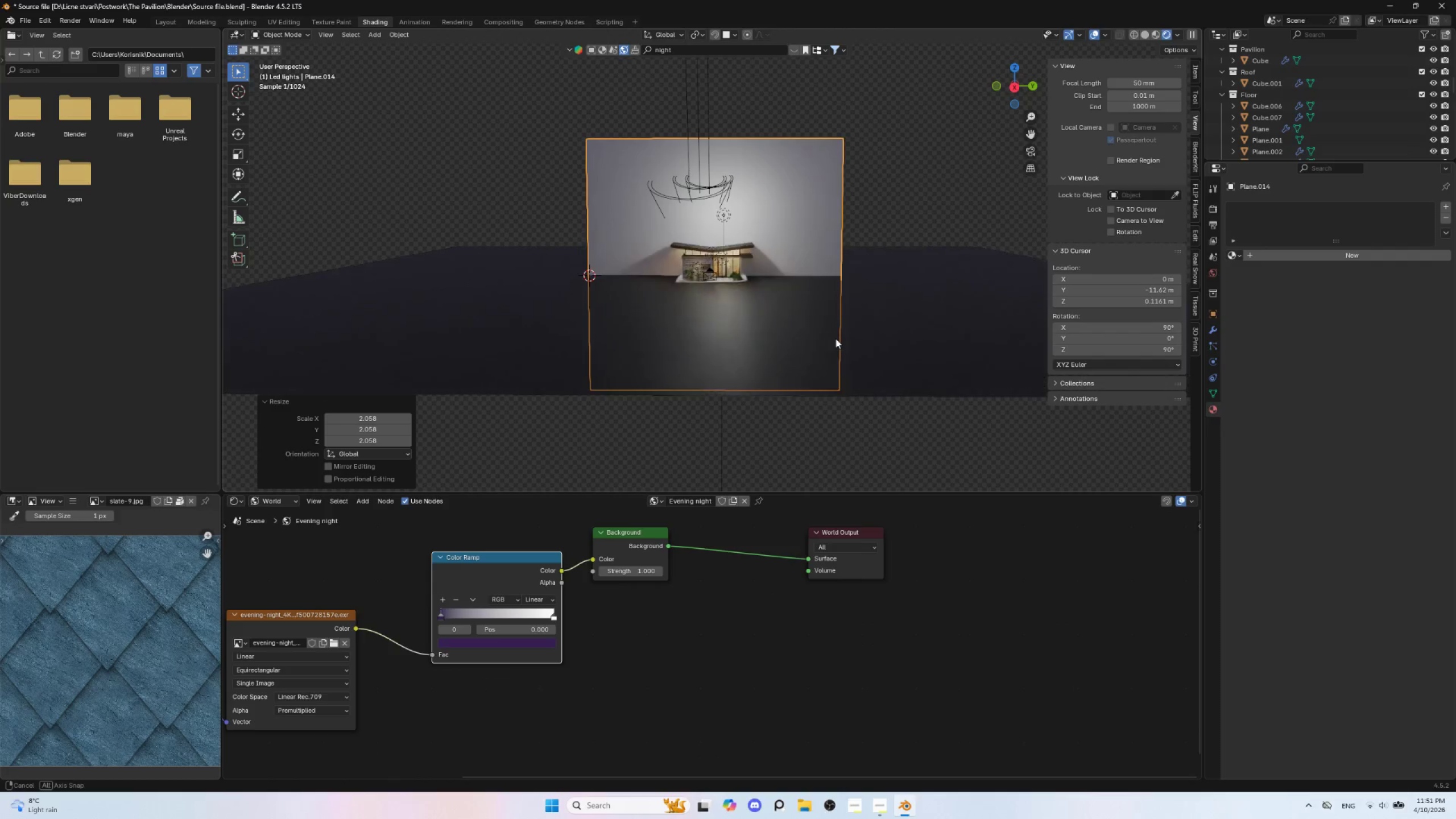 
scroll: coordinate [835, 338], scroll_direction: down, amount: 2.0
 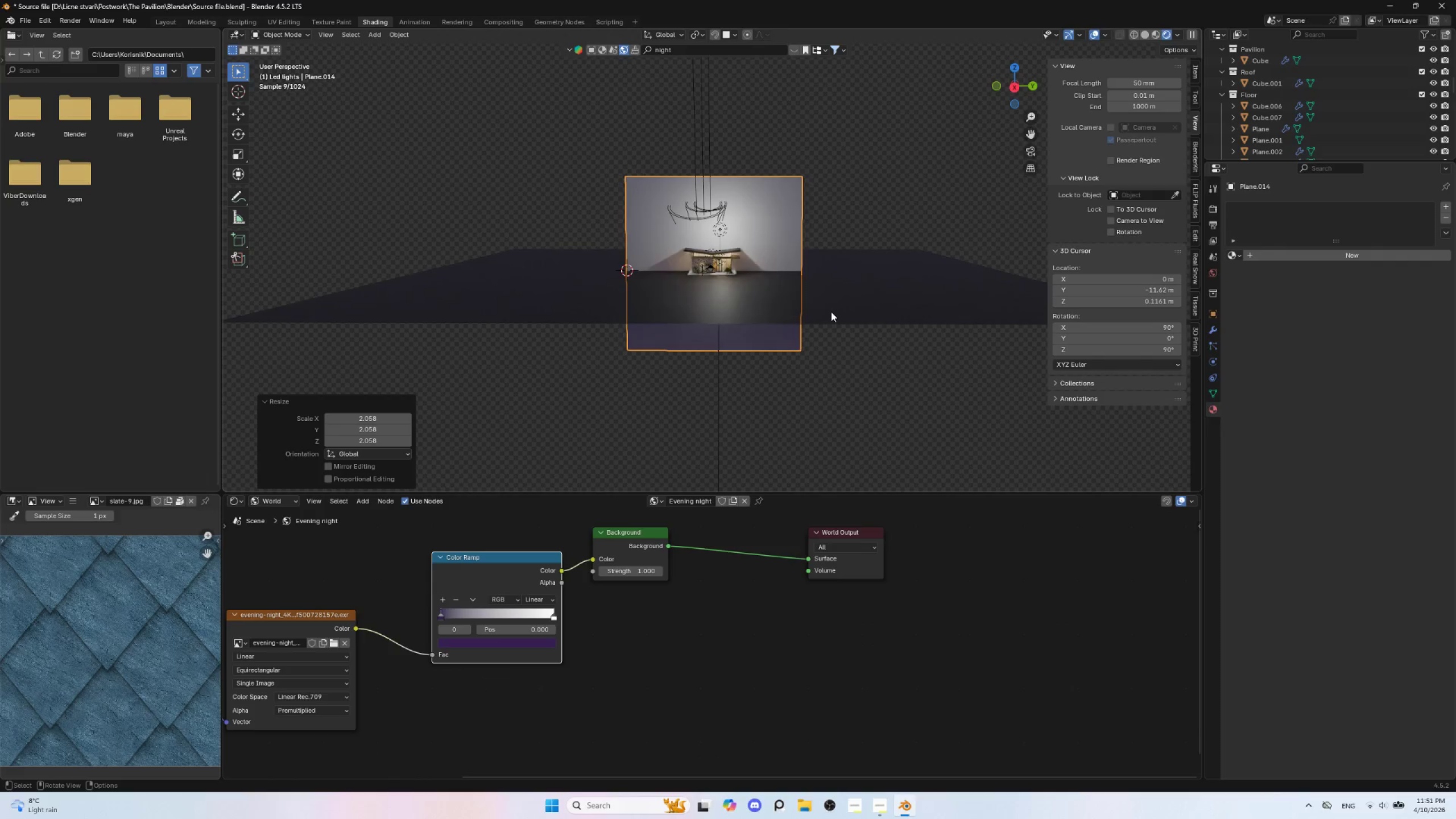 
key(S)
 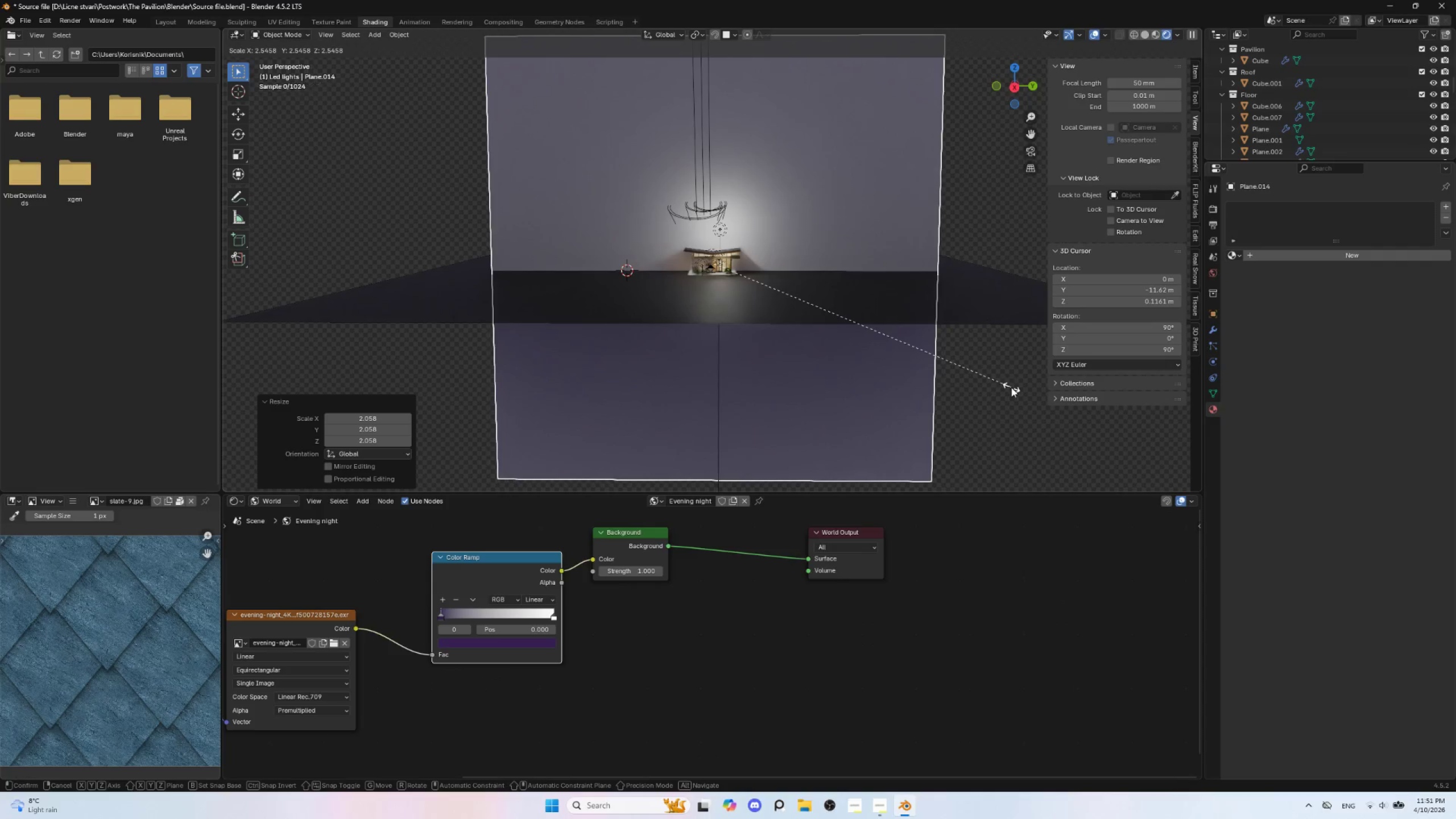 
left_click([1011, 387])
 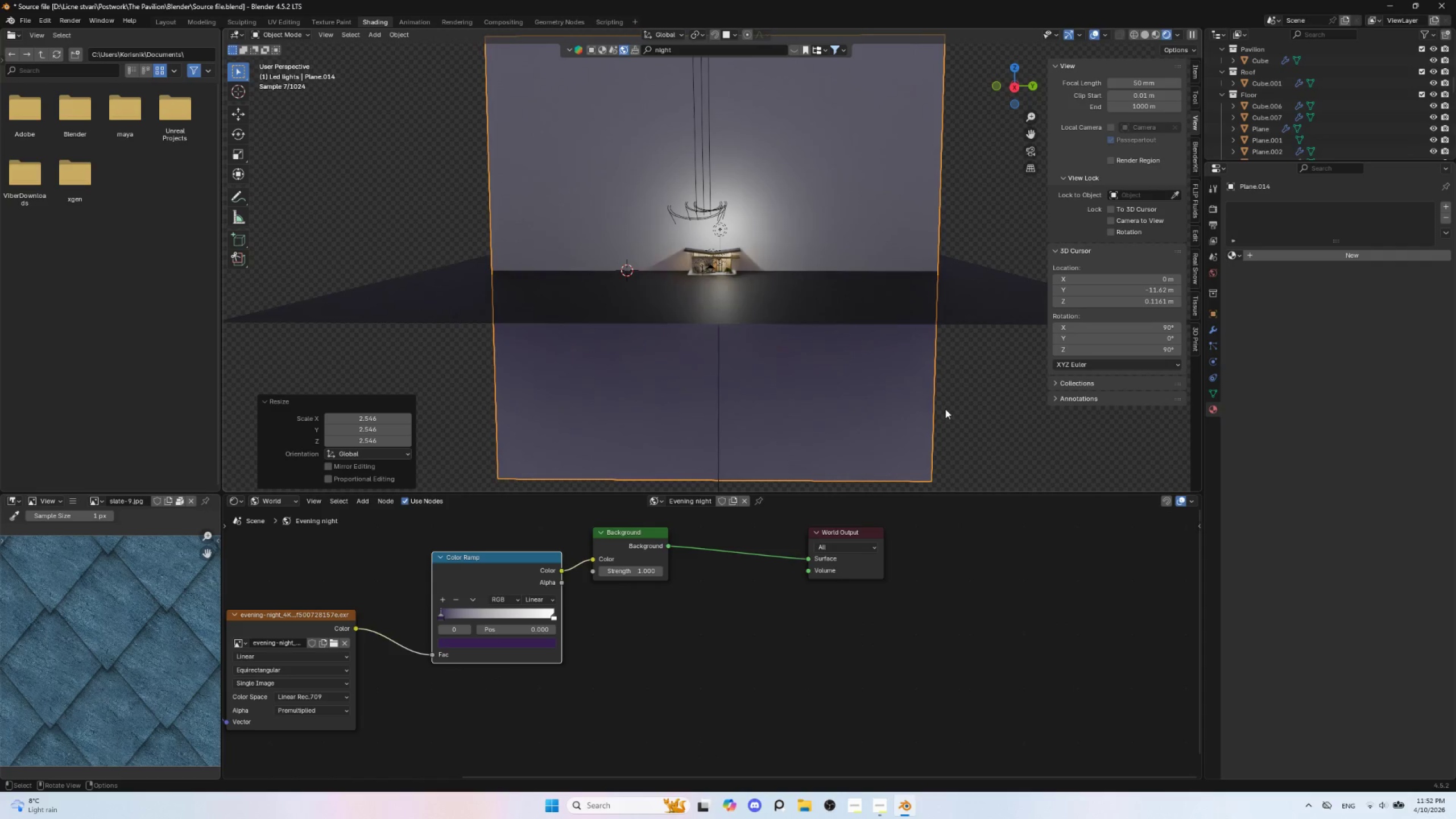 
type(gyx)
 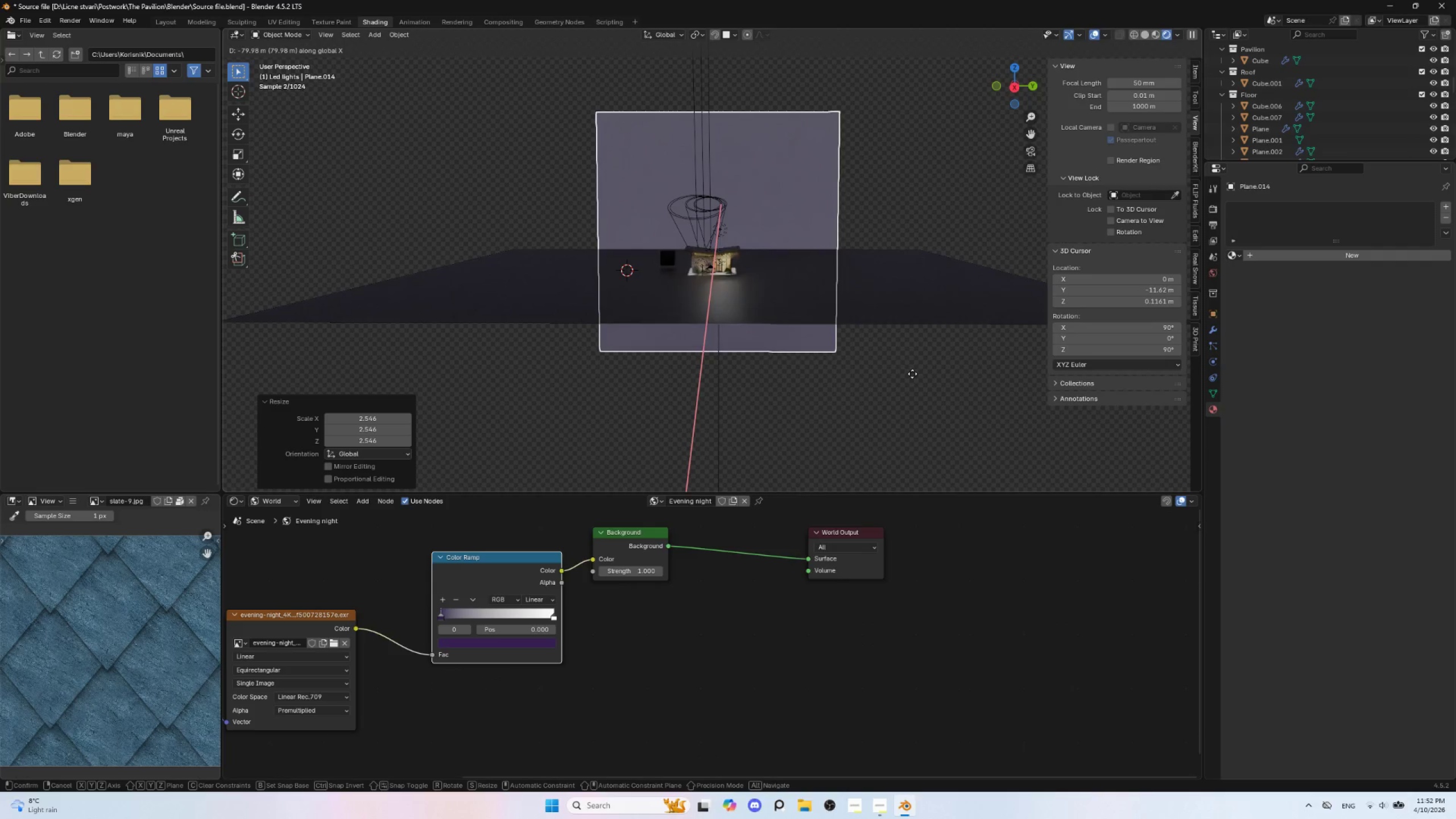 
left_click([912, 374])
 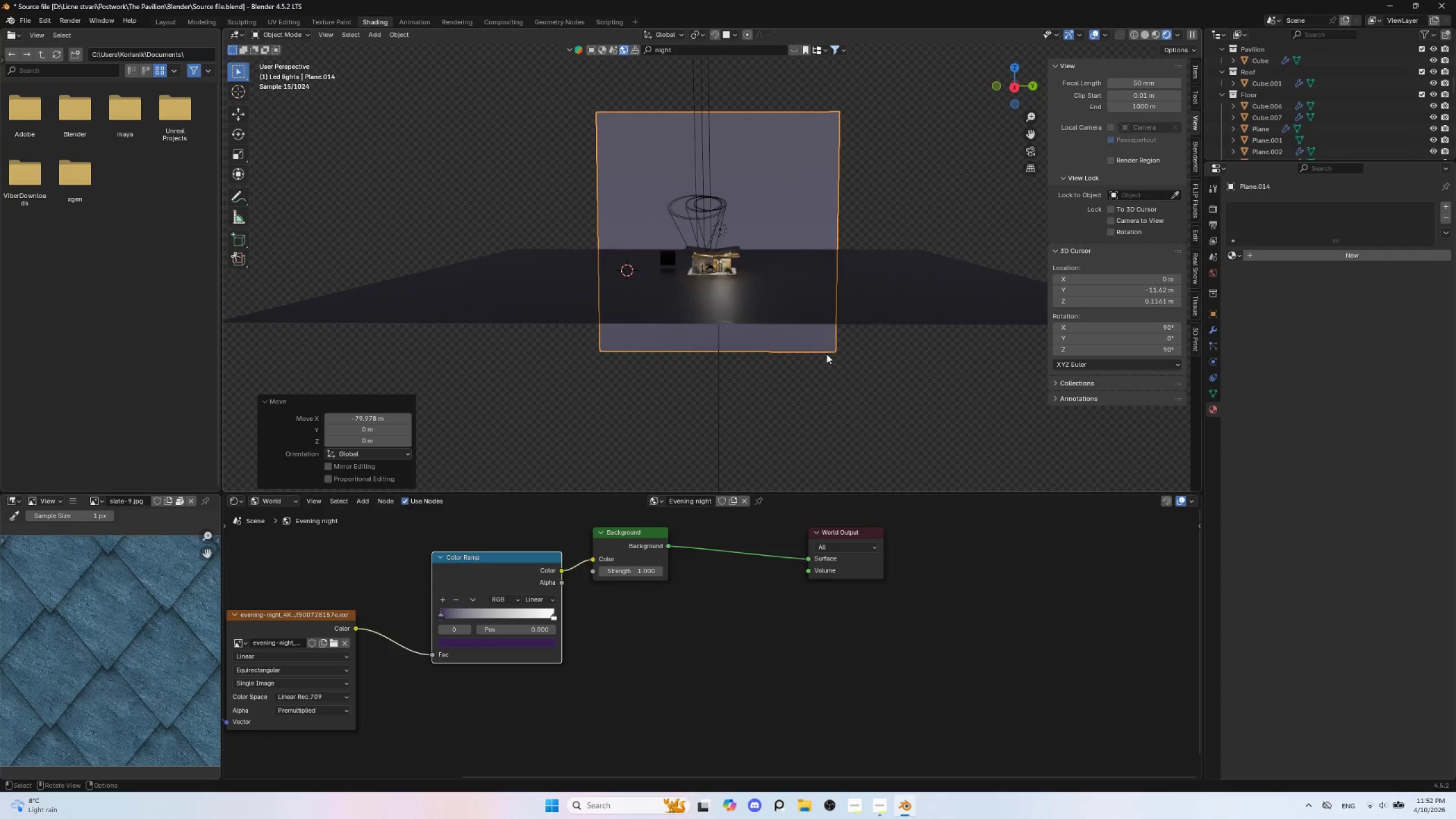 
key(Insert)
 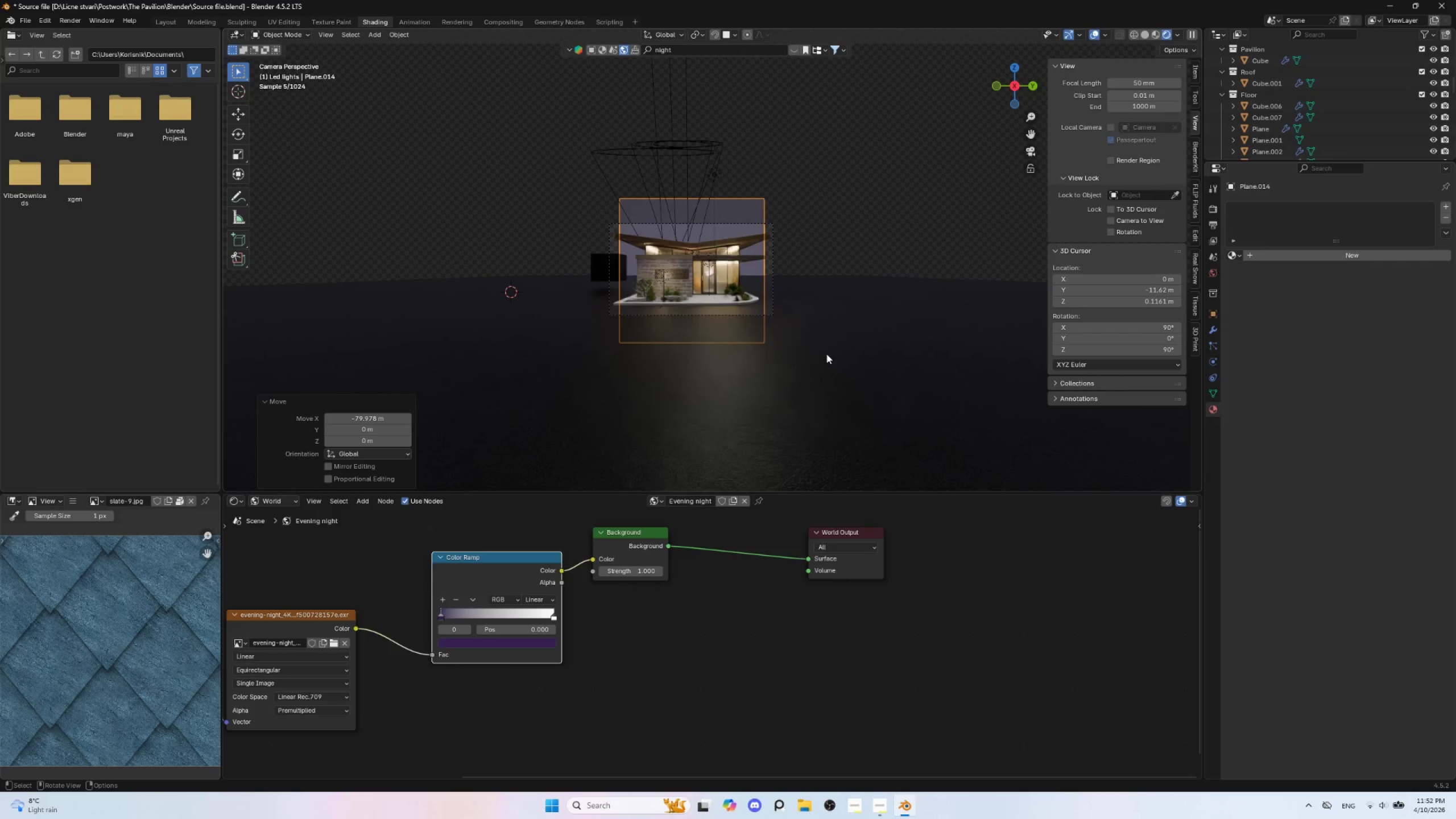 
scroll: coordinate [826, 354], scroll_direction: up, amount: 4.0
 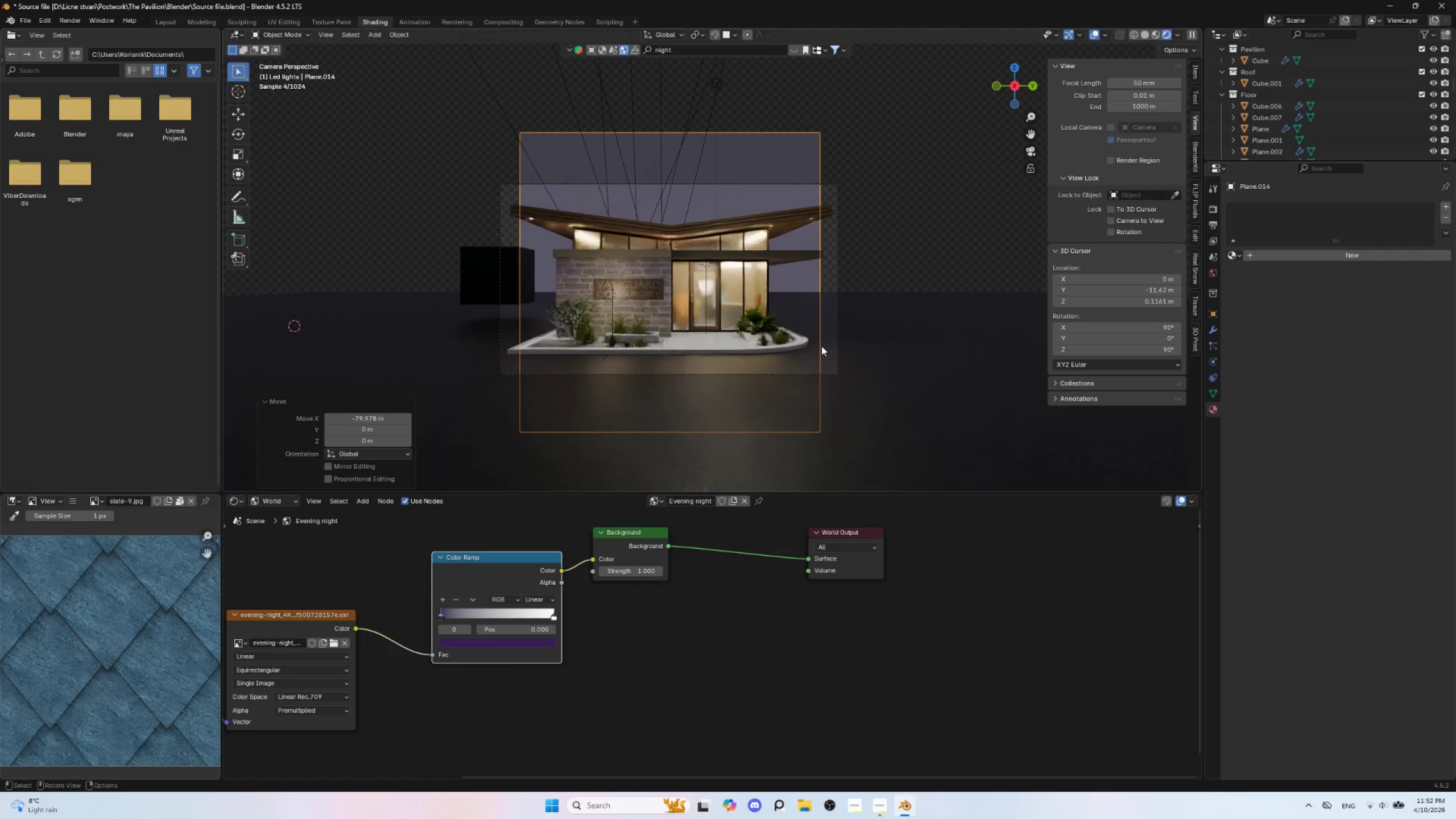 
scroll: coordinate [821, 345], scroll_direction: down, amount: 4.0
 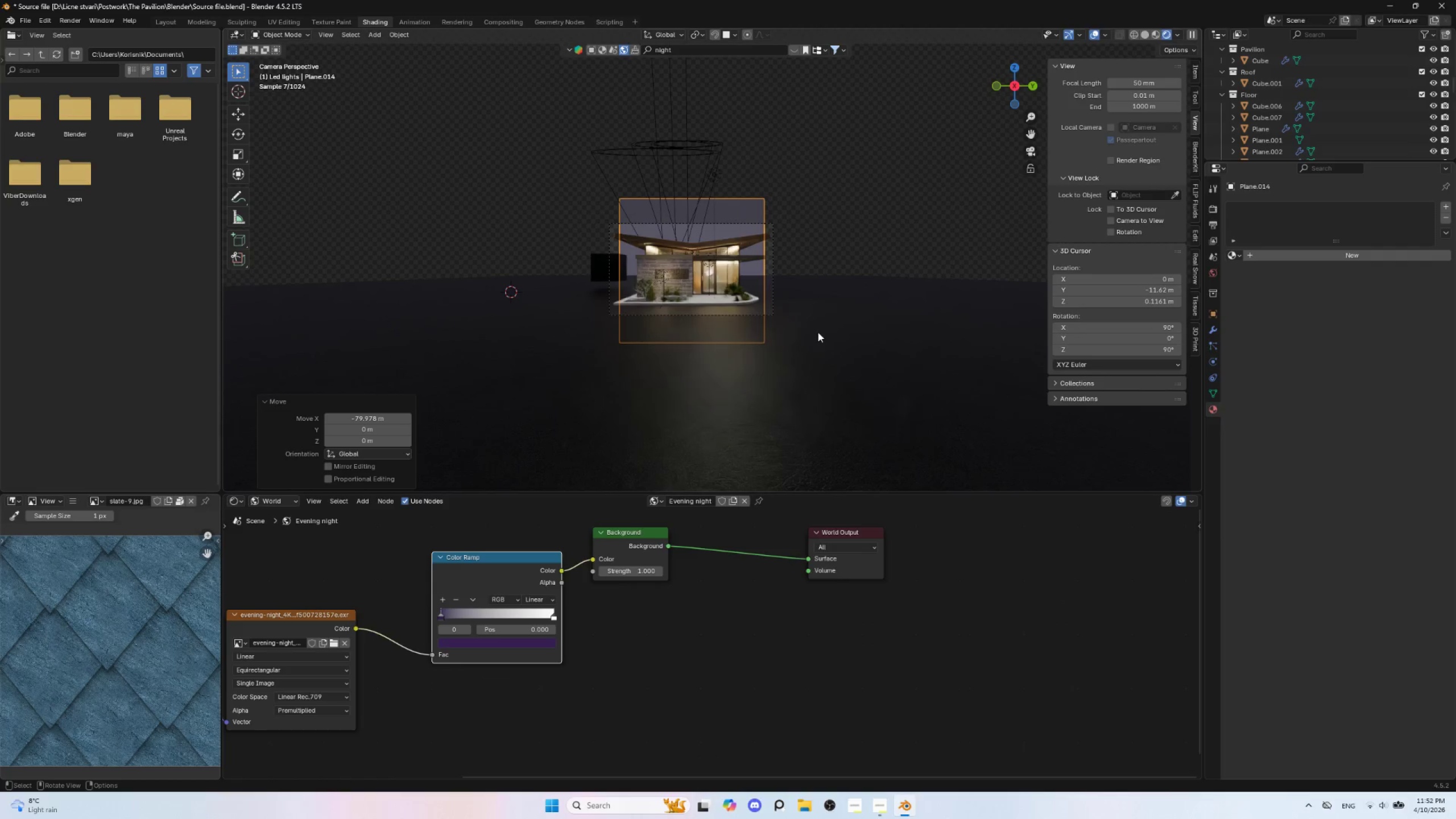 
key(S)
 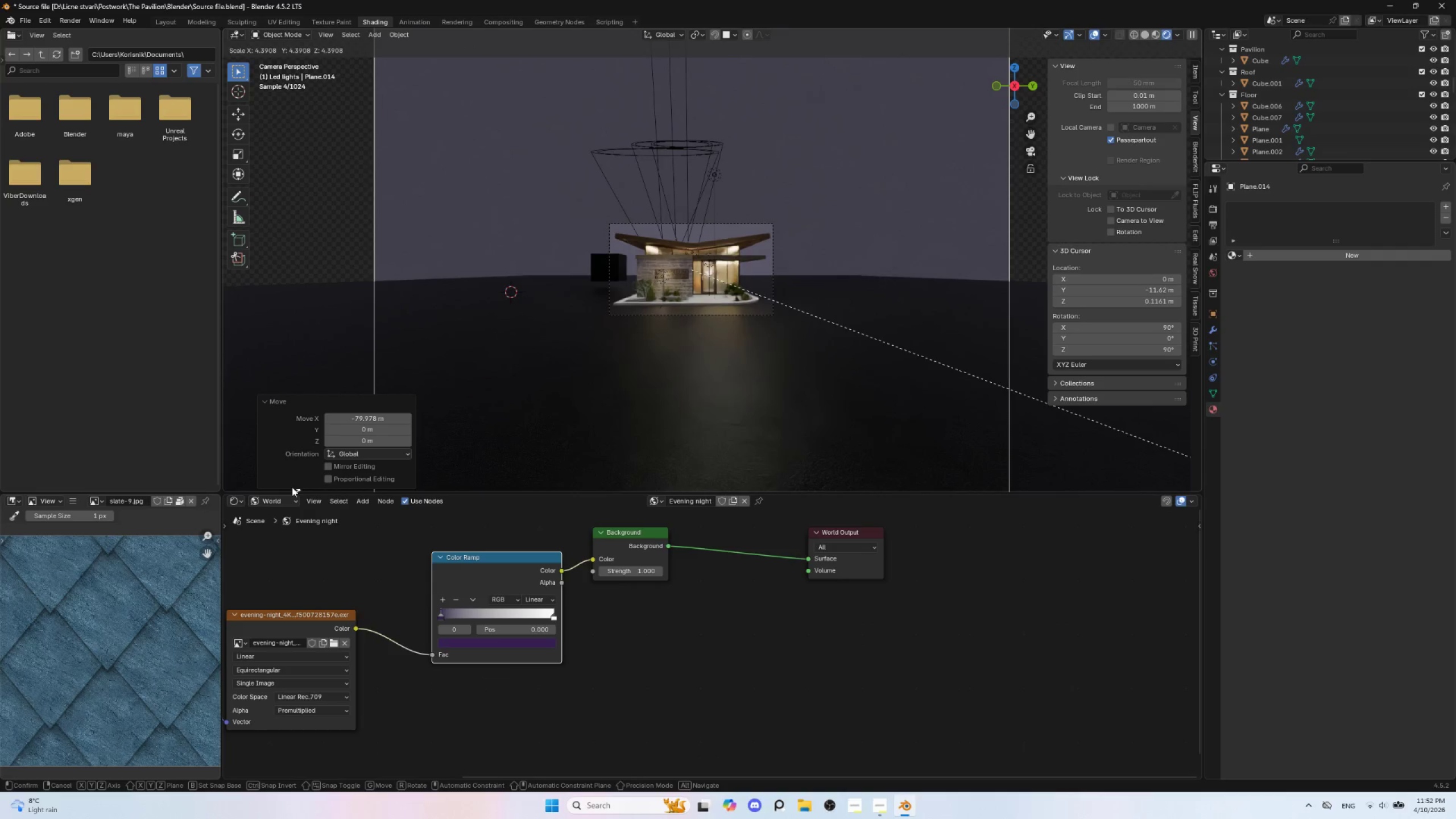 
left_click([302, 489])
 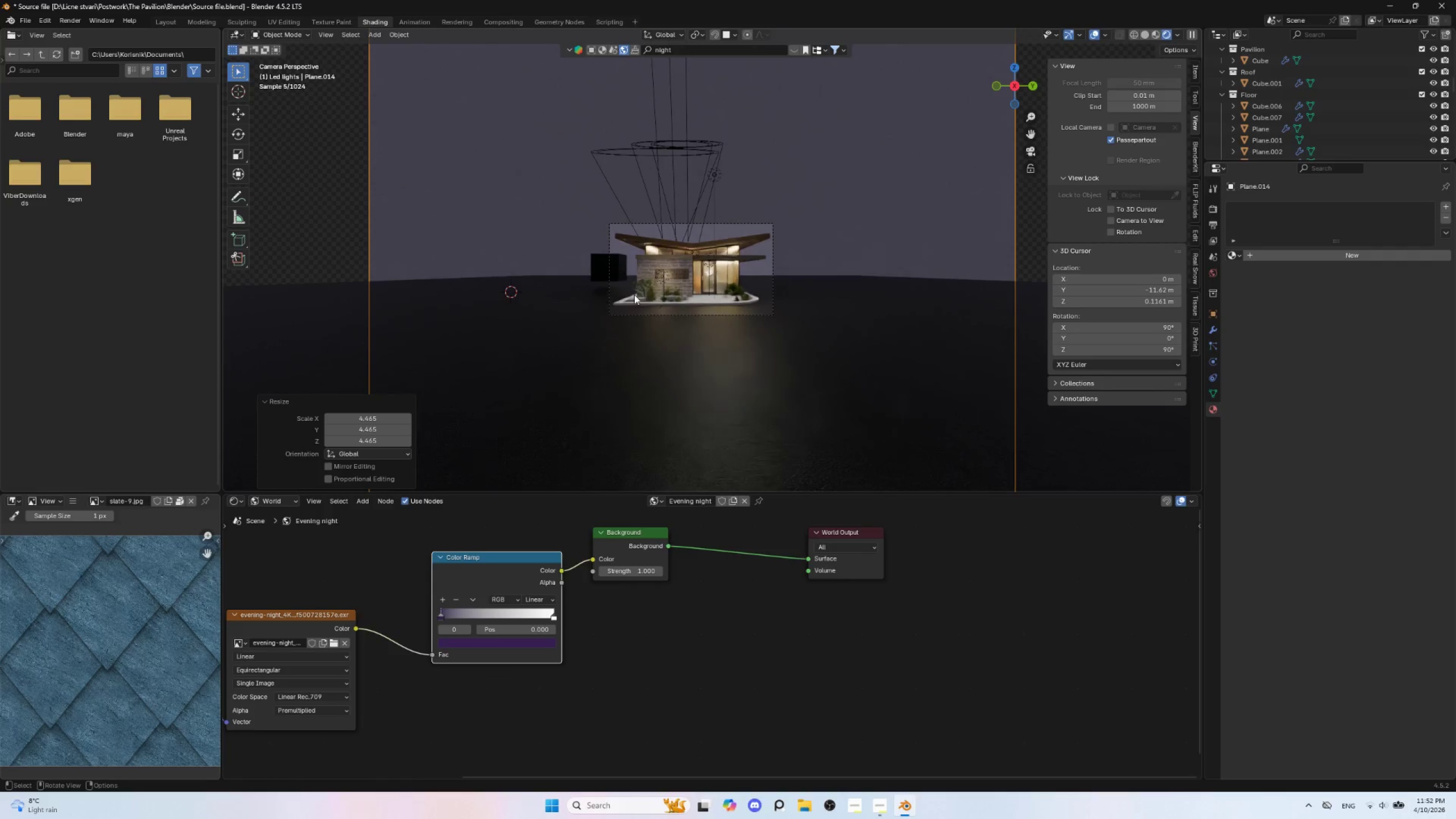 
key(Control+A)
 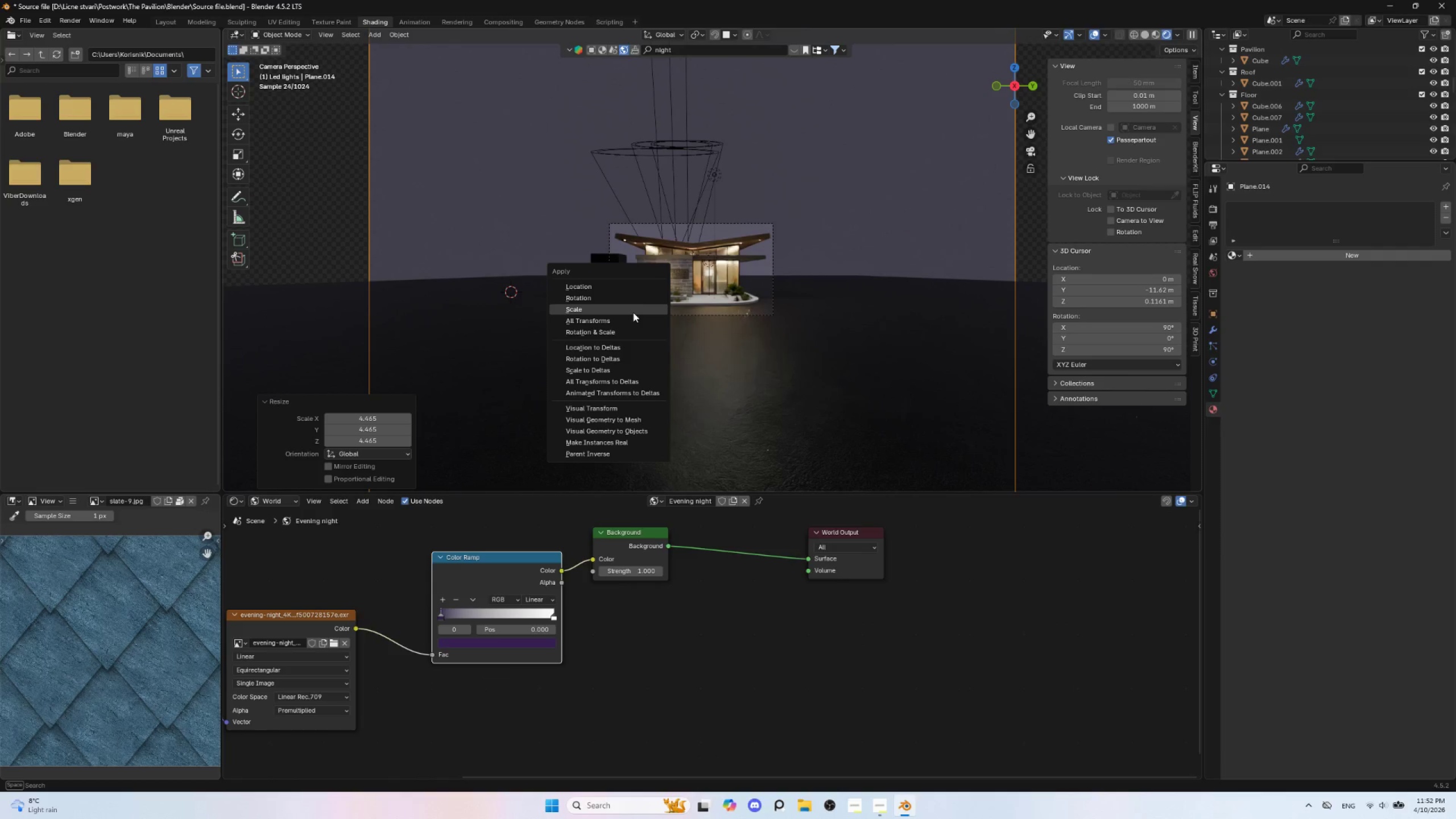 
left_click([633, 312])
 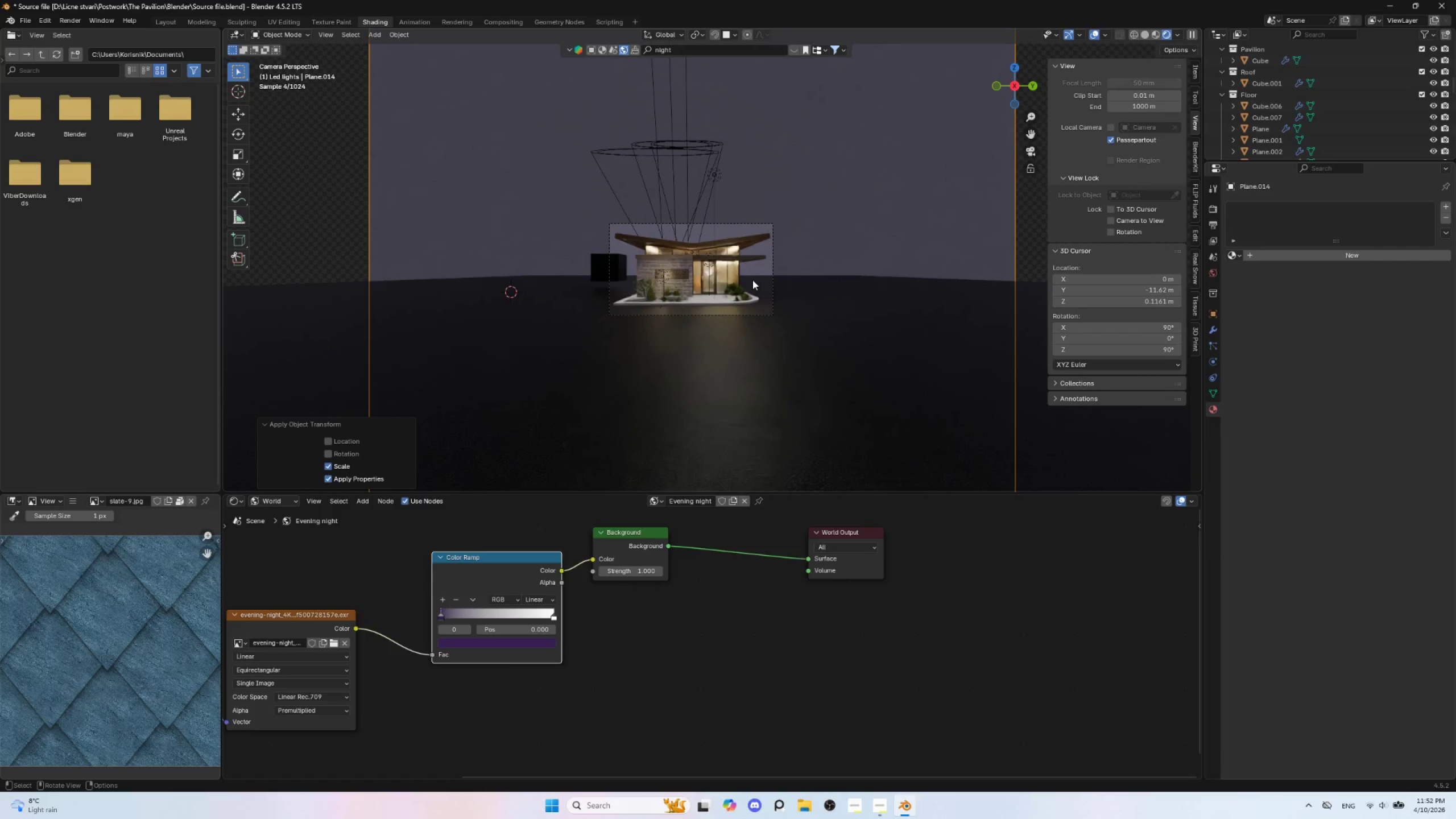 
key(Insert)
 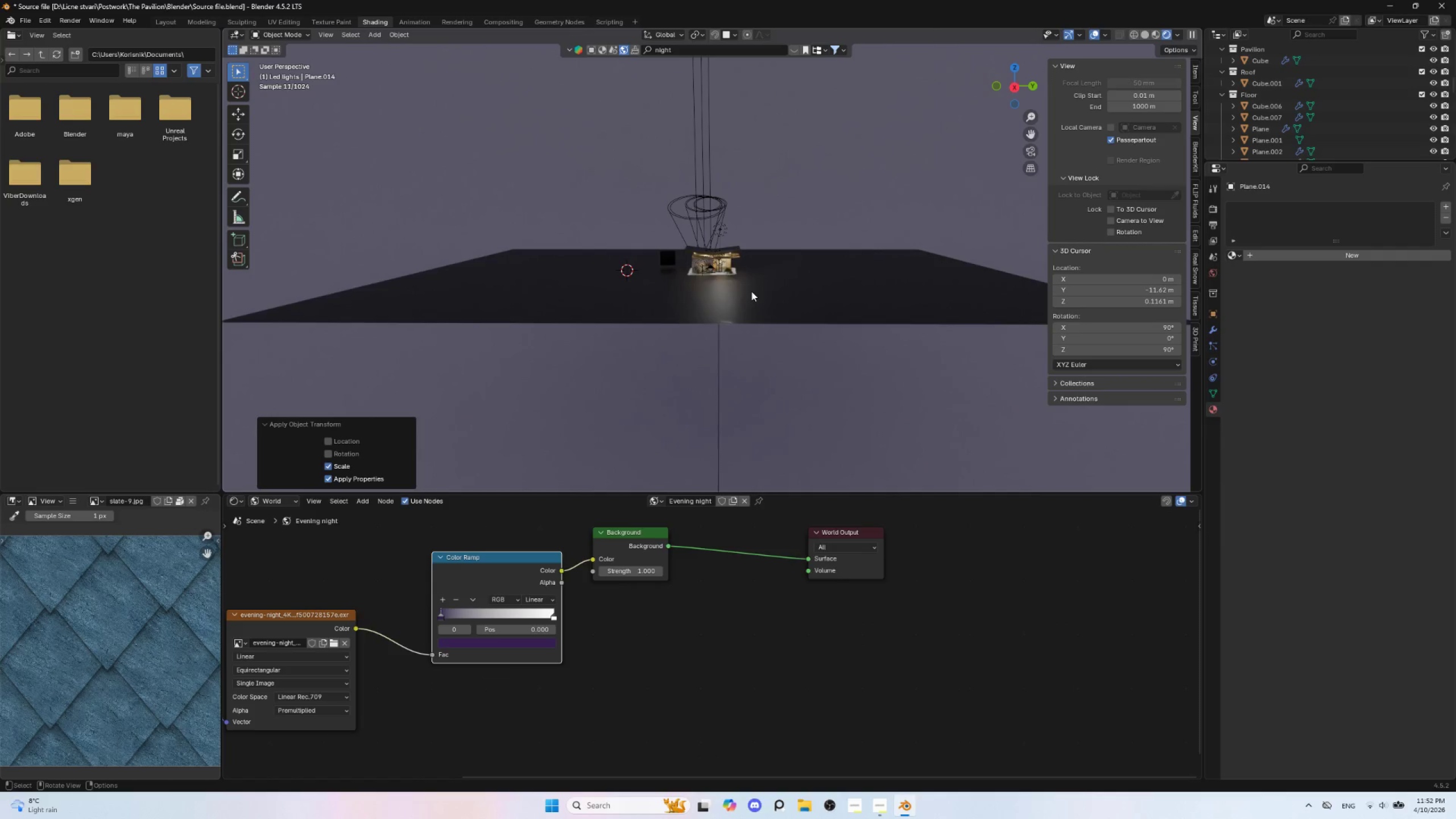 
key(Insert)
 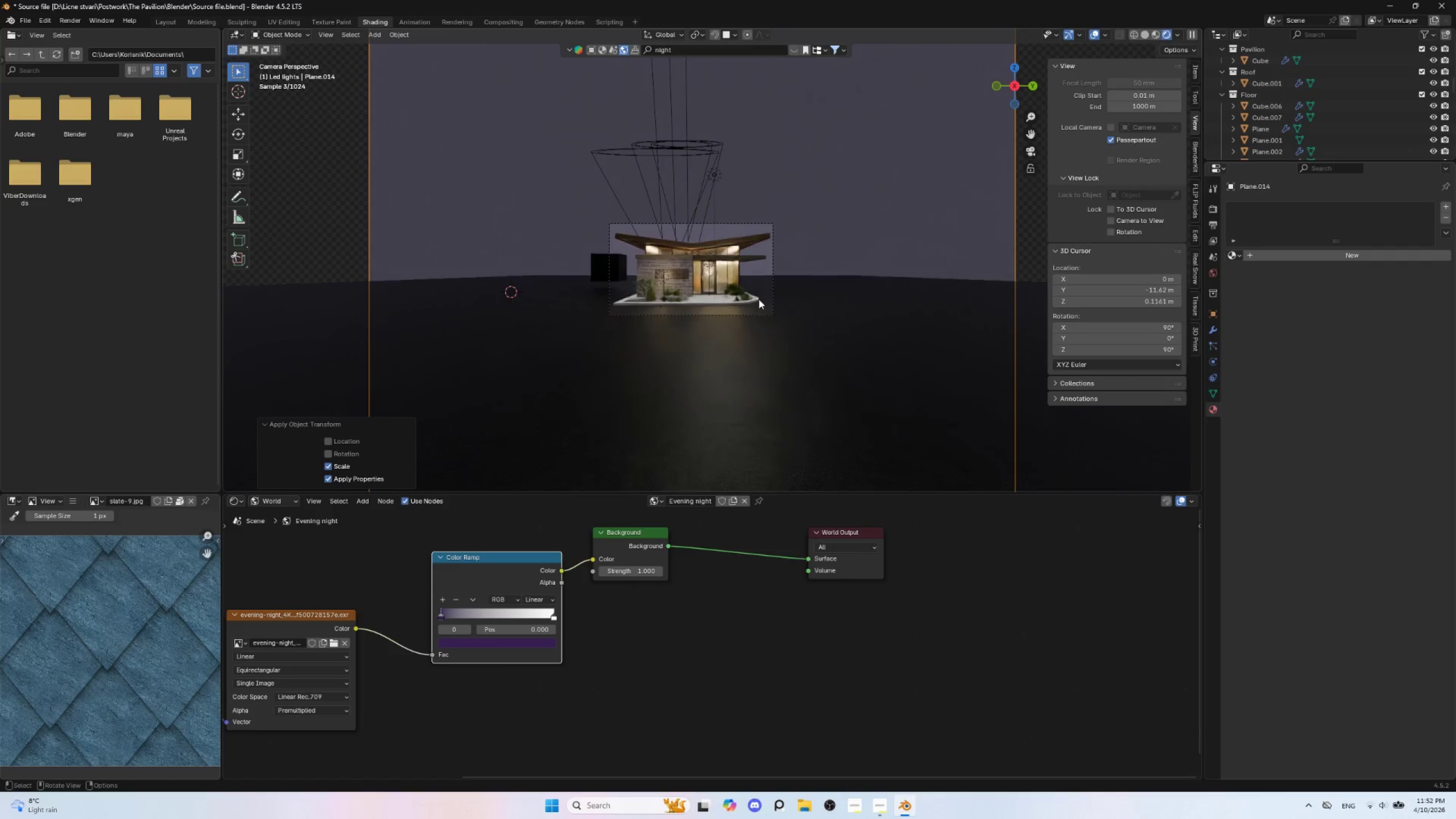 
scroll: coordinate [765, 311], scroll_direction: up, amount: 7.0
 